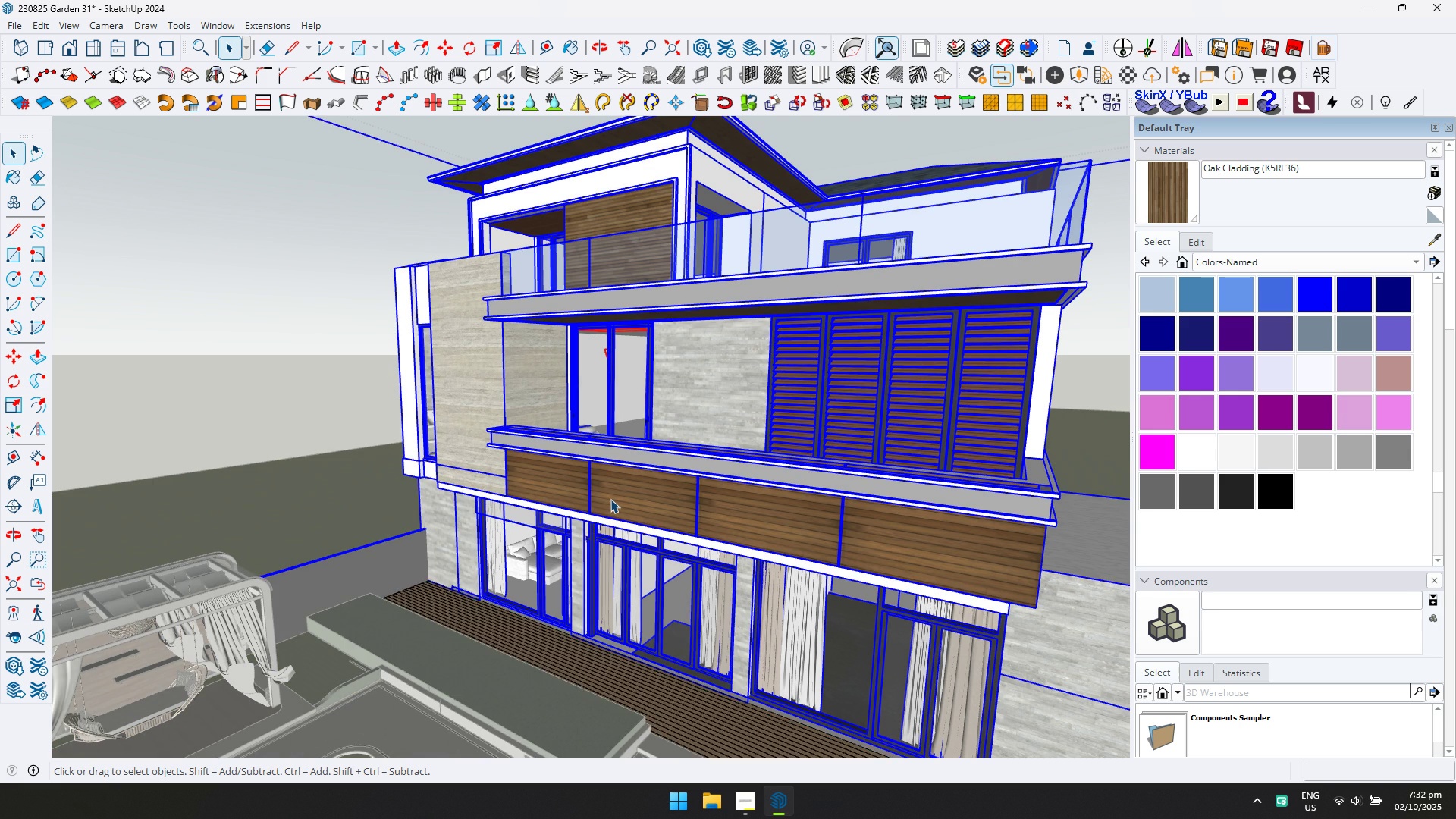 
triple_click([610, 499])
 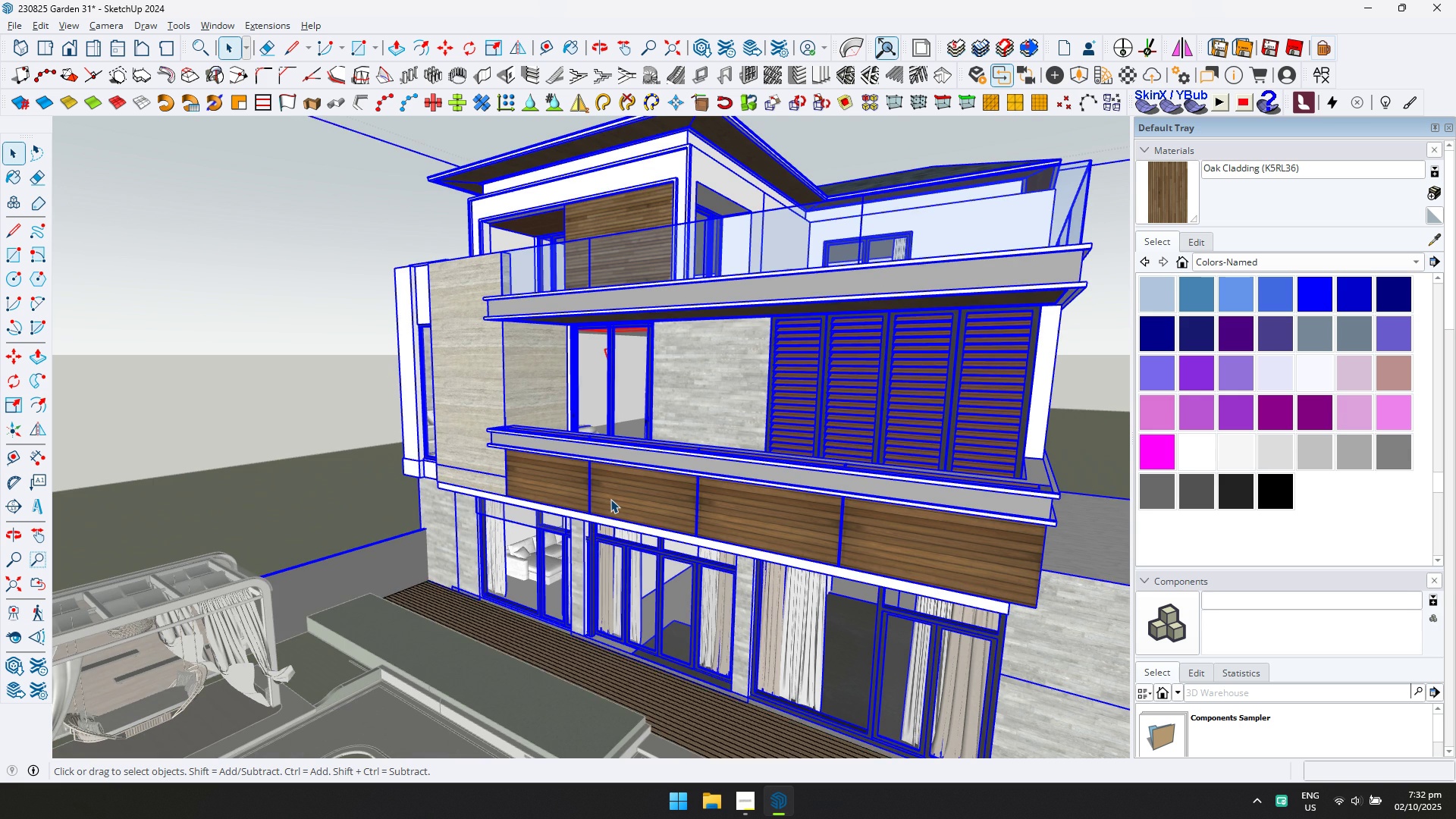 
triple_click([610, 499])
 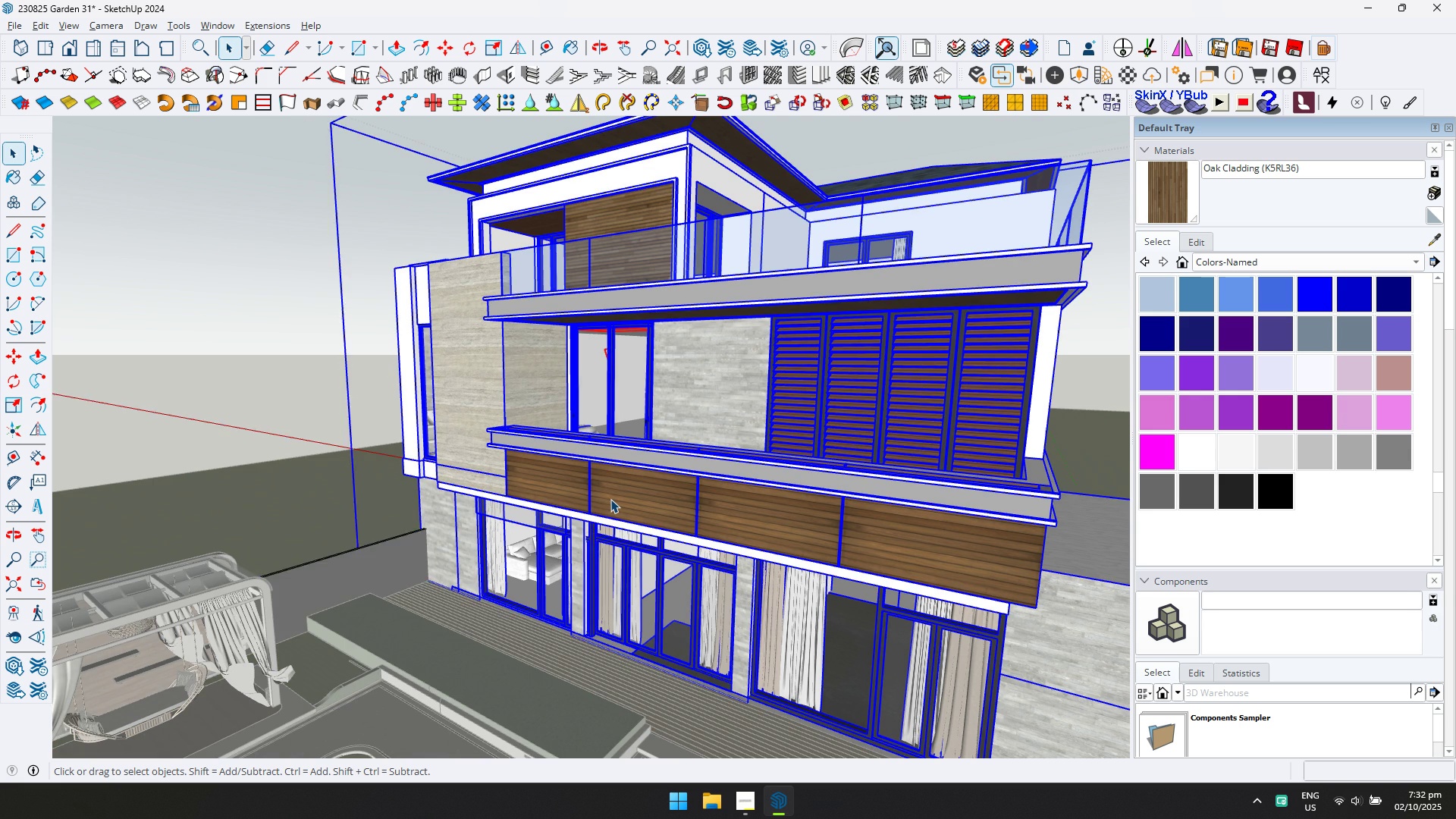 
triple_click([610, 499])
 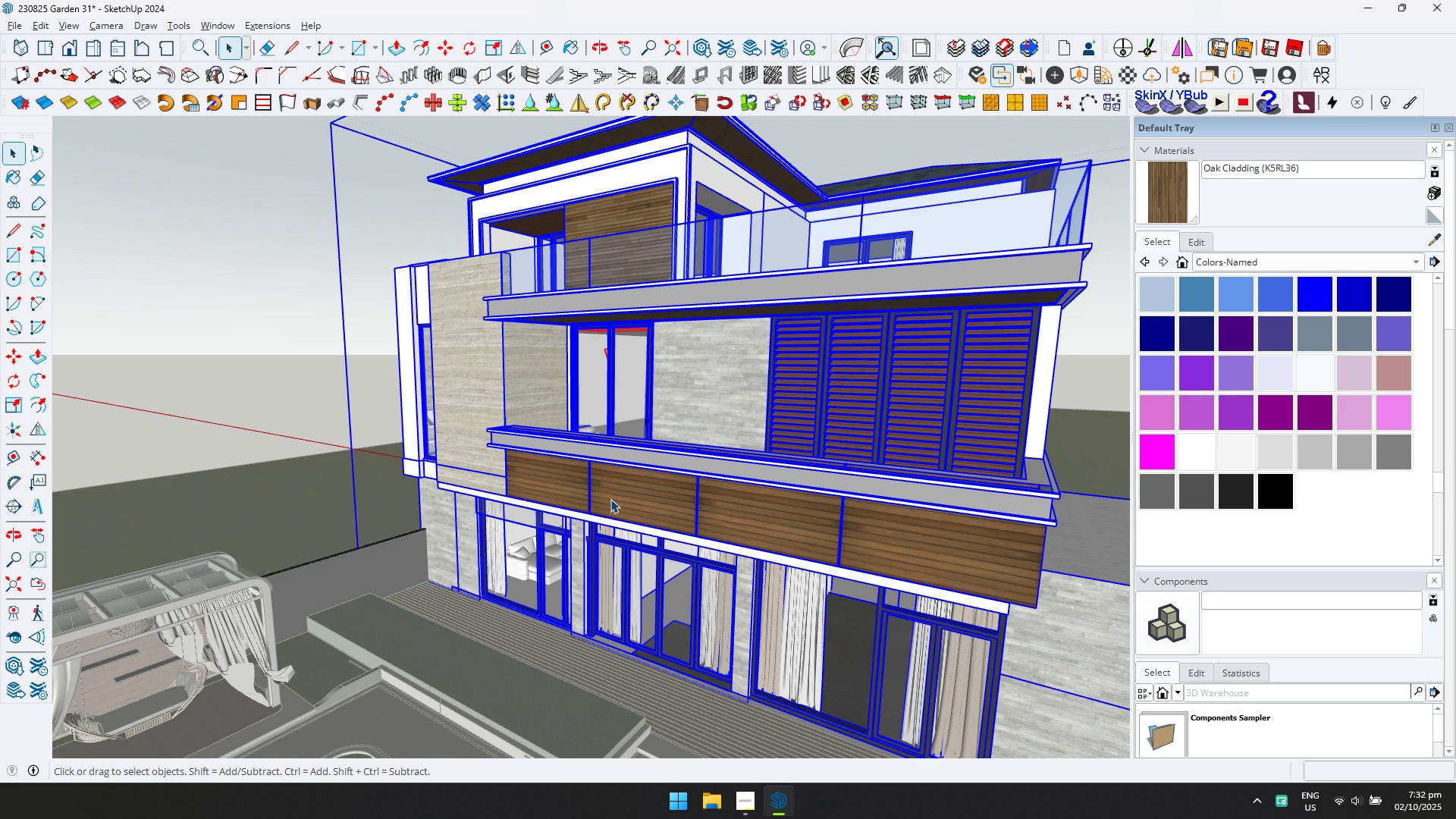 
triple_click([610, 499])
 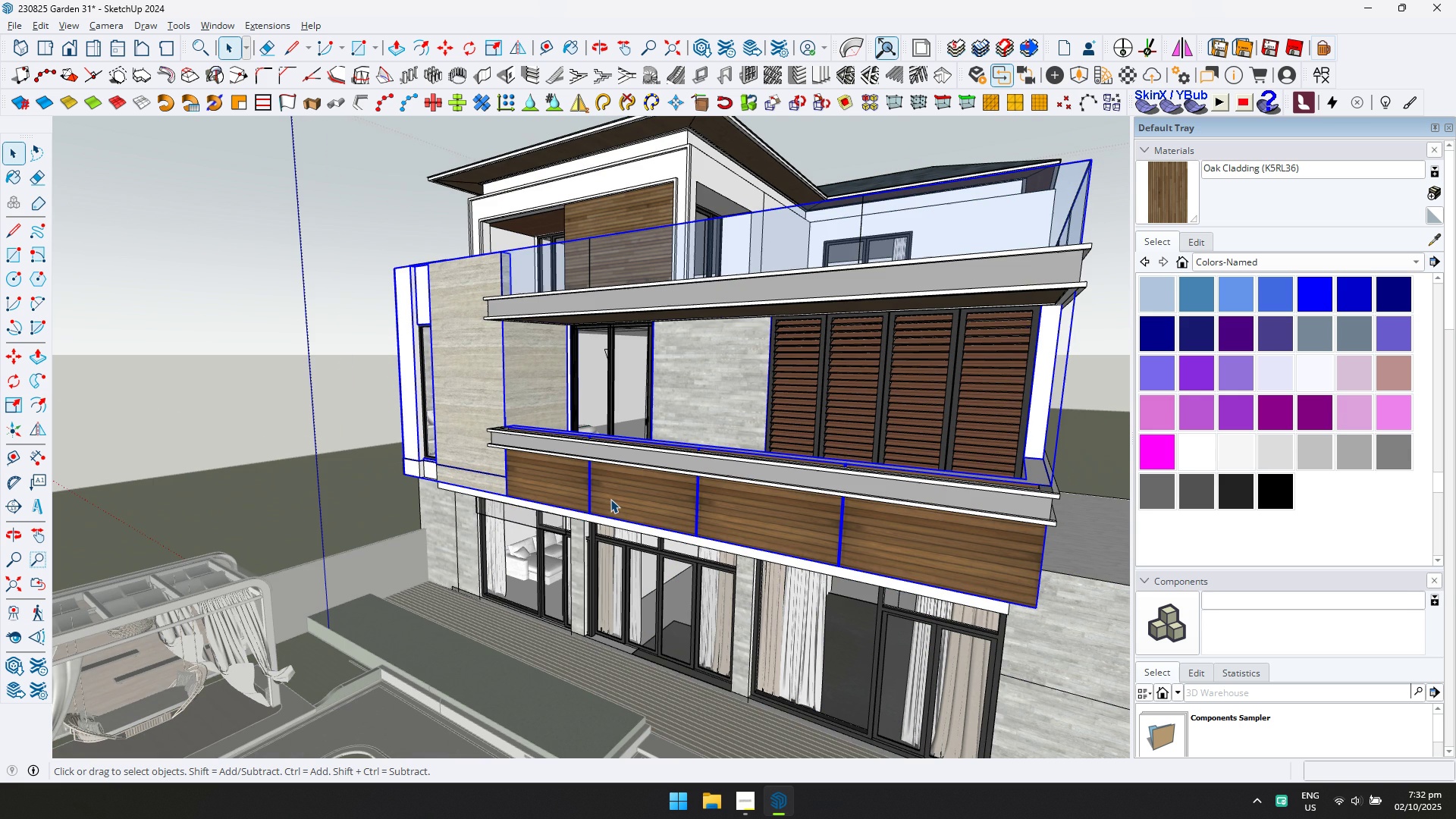 
triple_click([610, 499])
 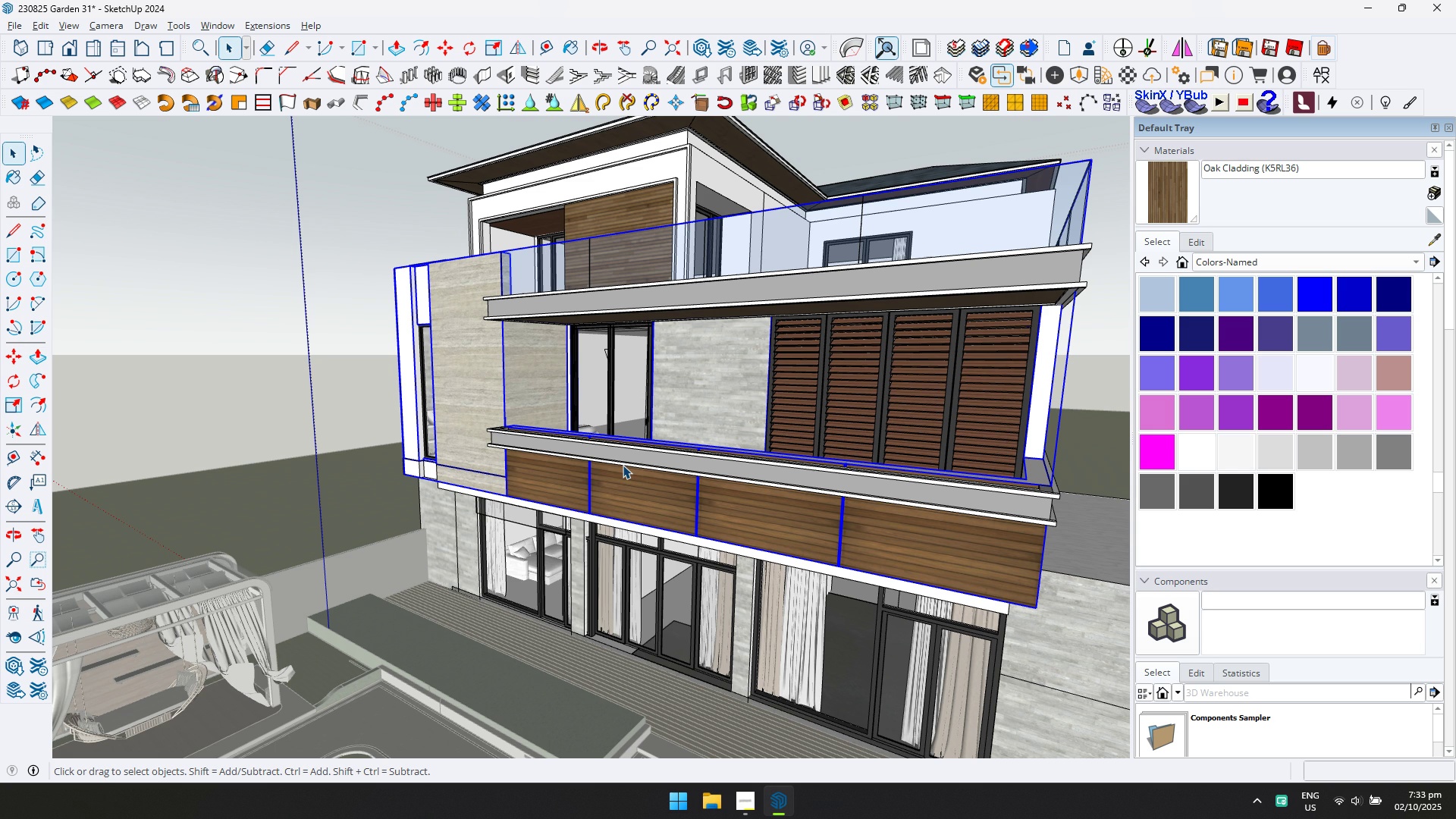 
wait(15.16)
 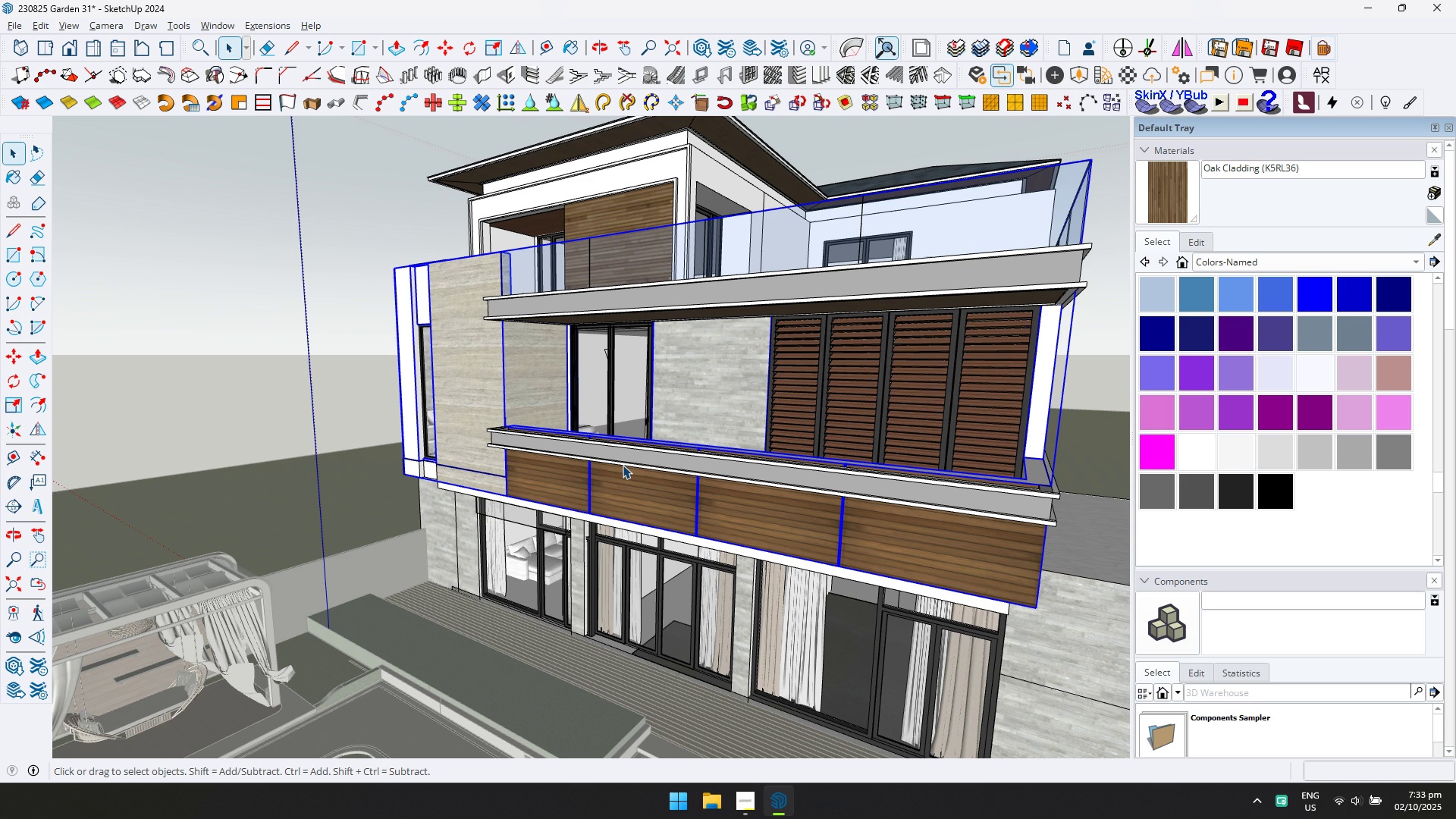 
double_click([650, 488])
 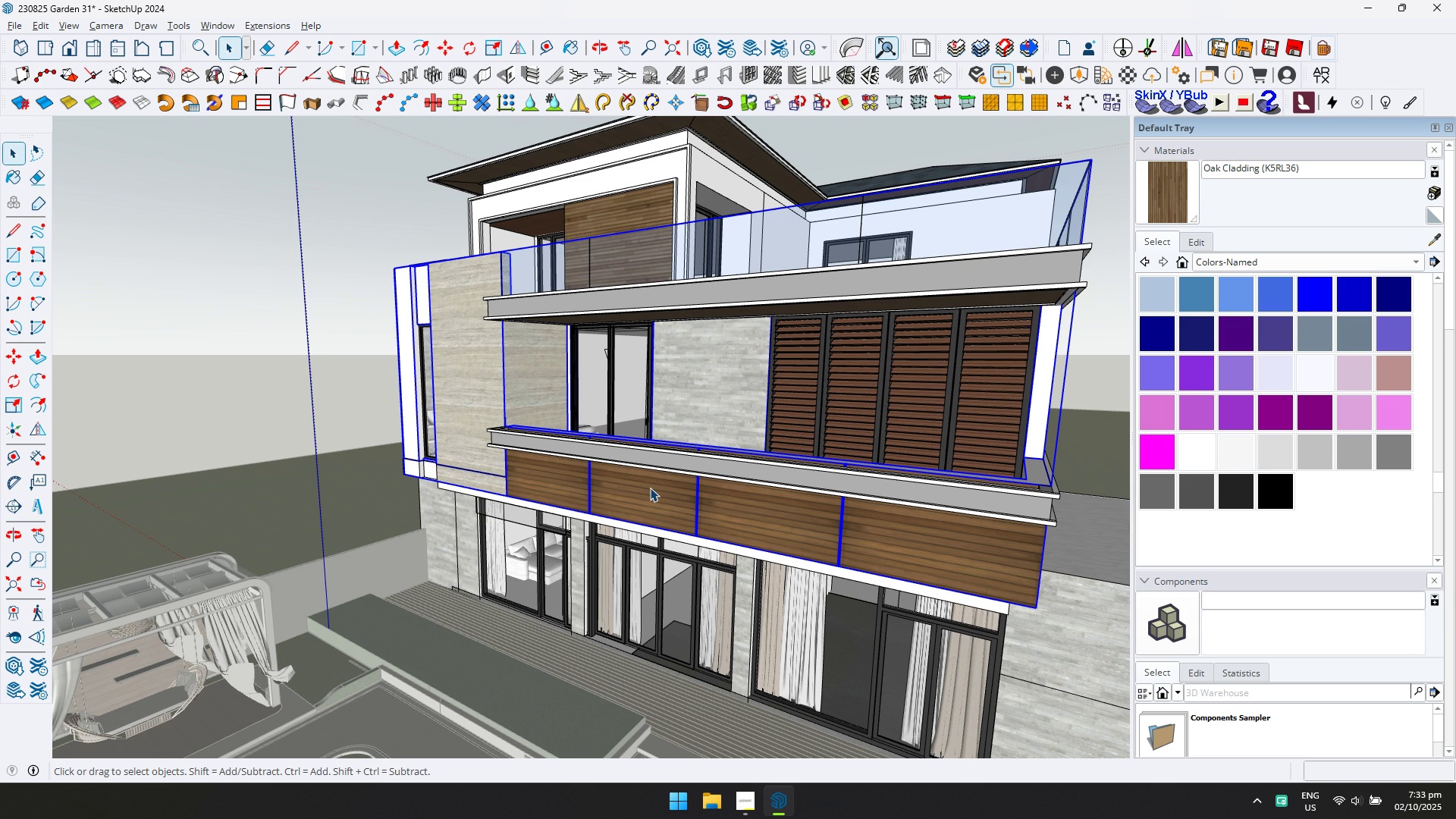 
triple_click([650, 488])
 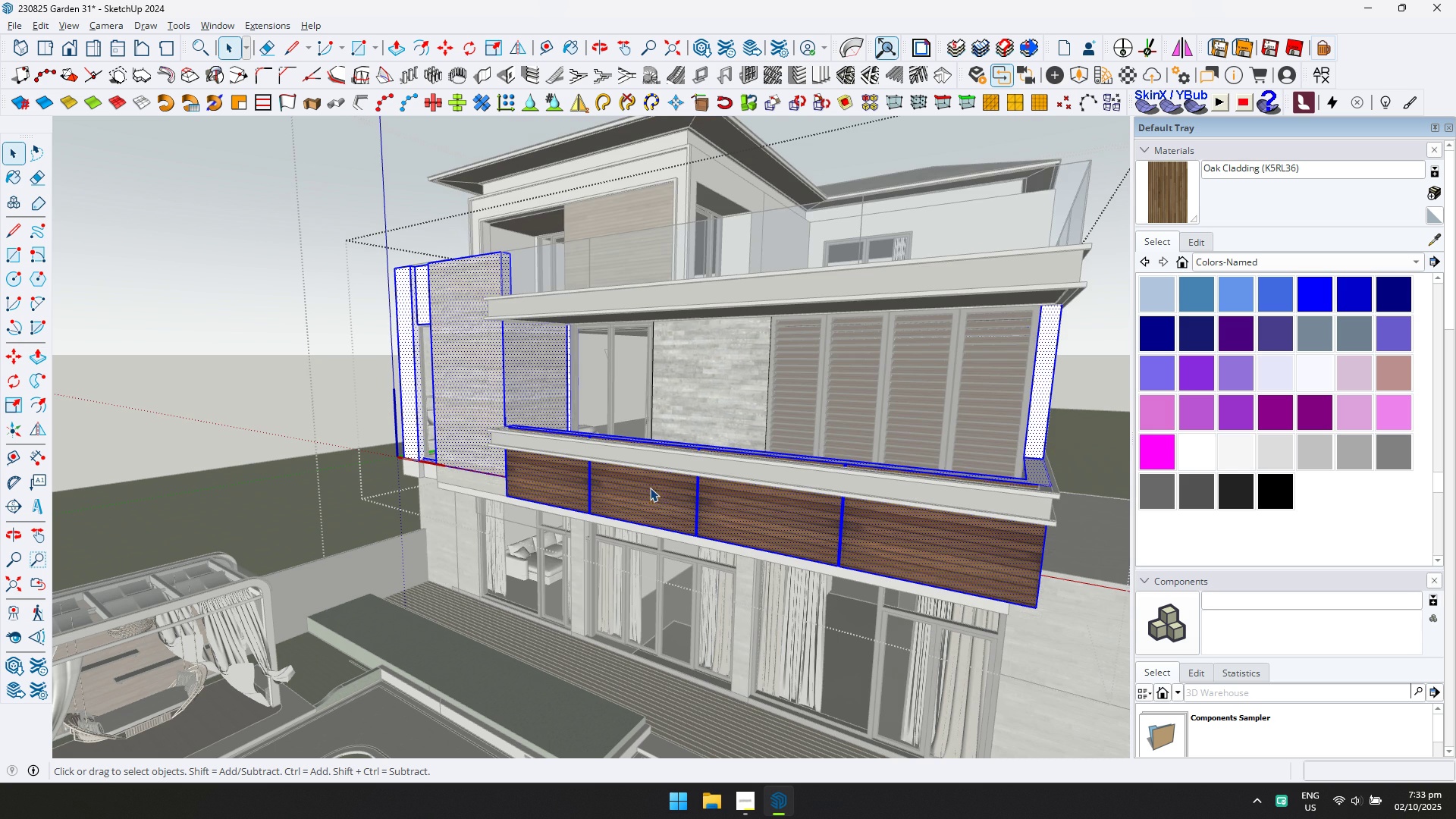 
triple_click([650, 488])
 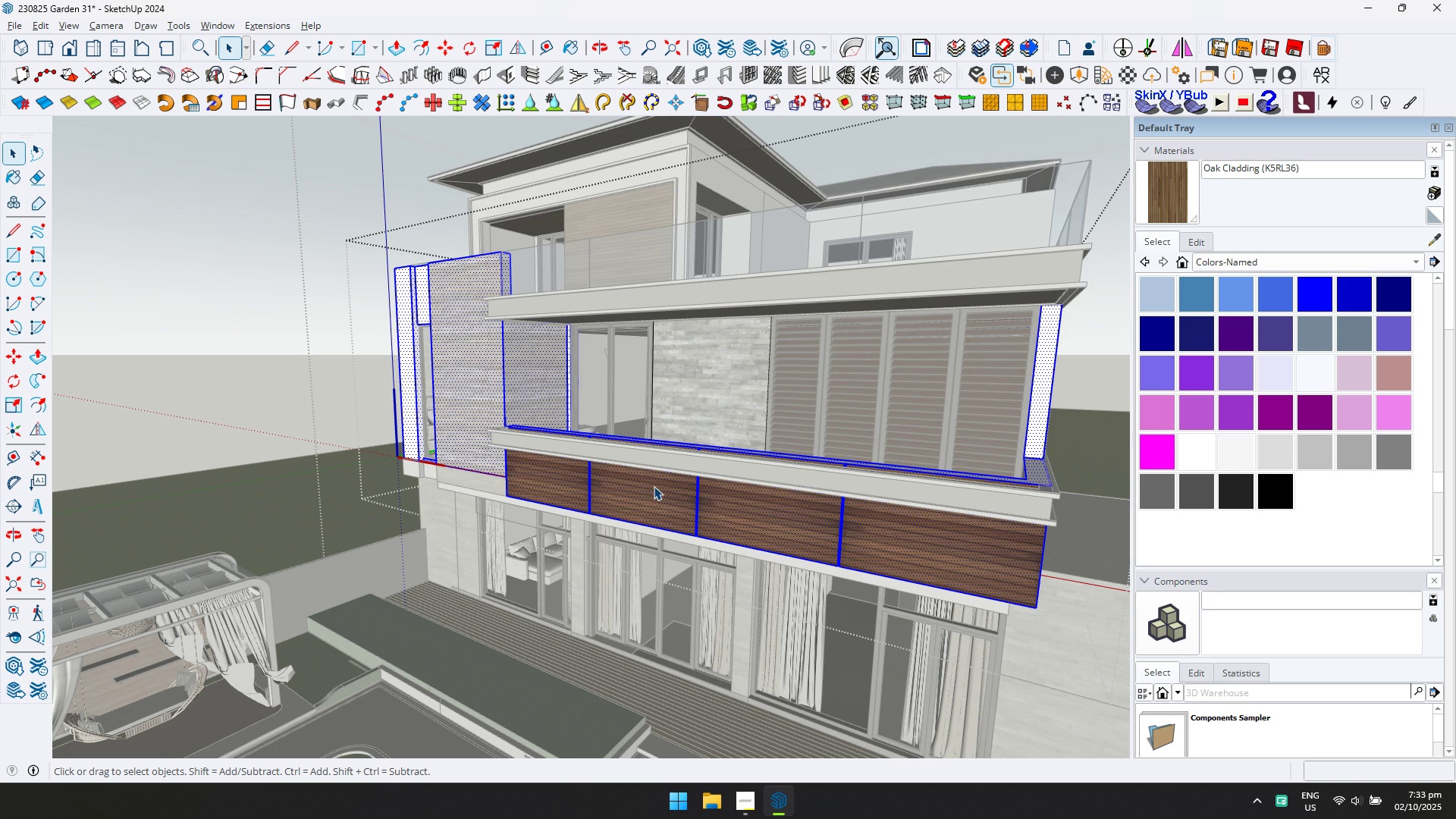 
left_click([654, 486])
 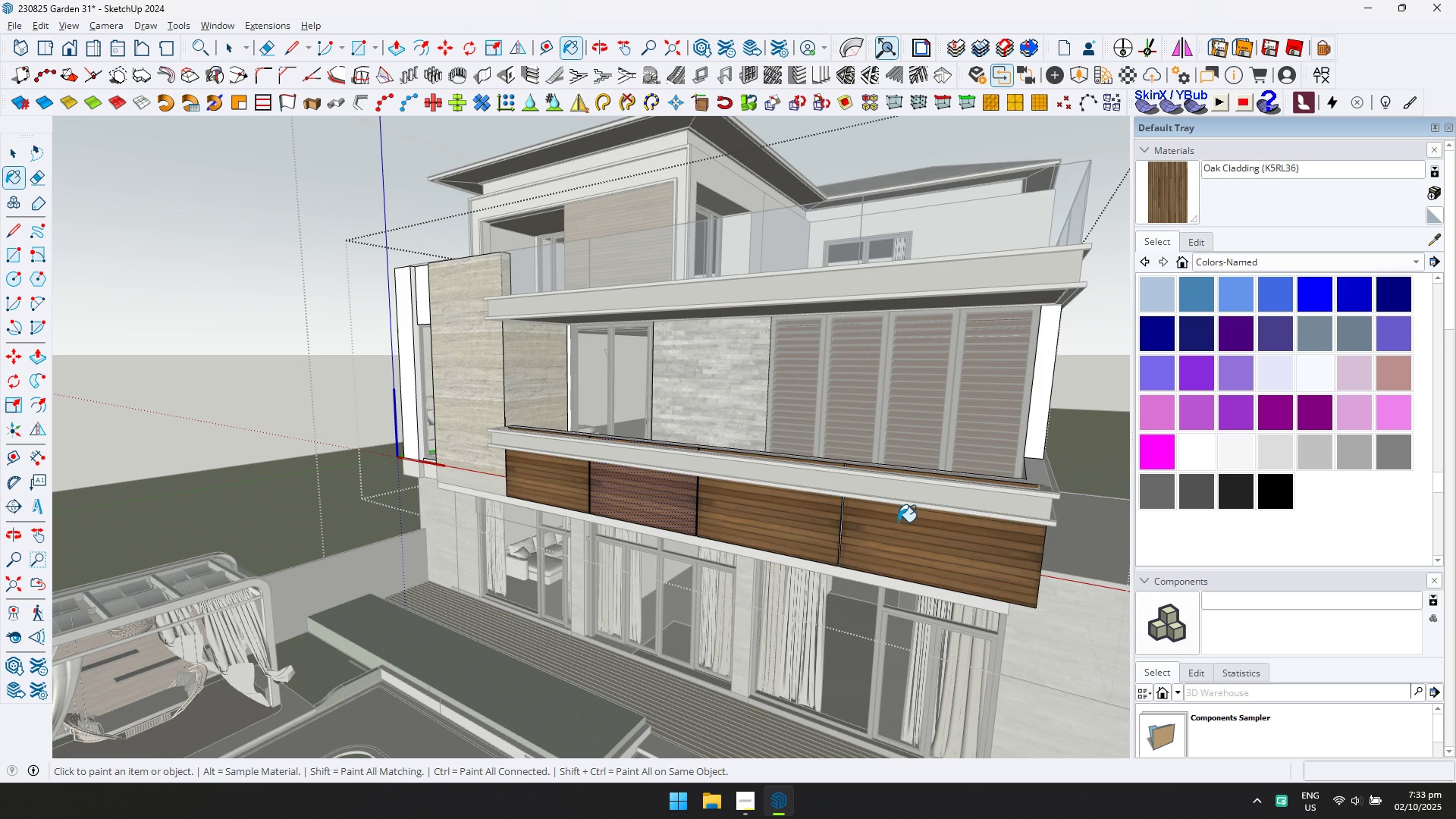 
double_click([897, 532])
 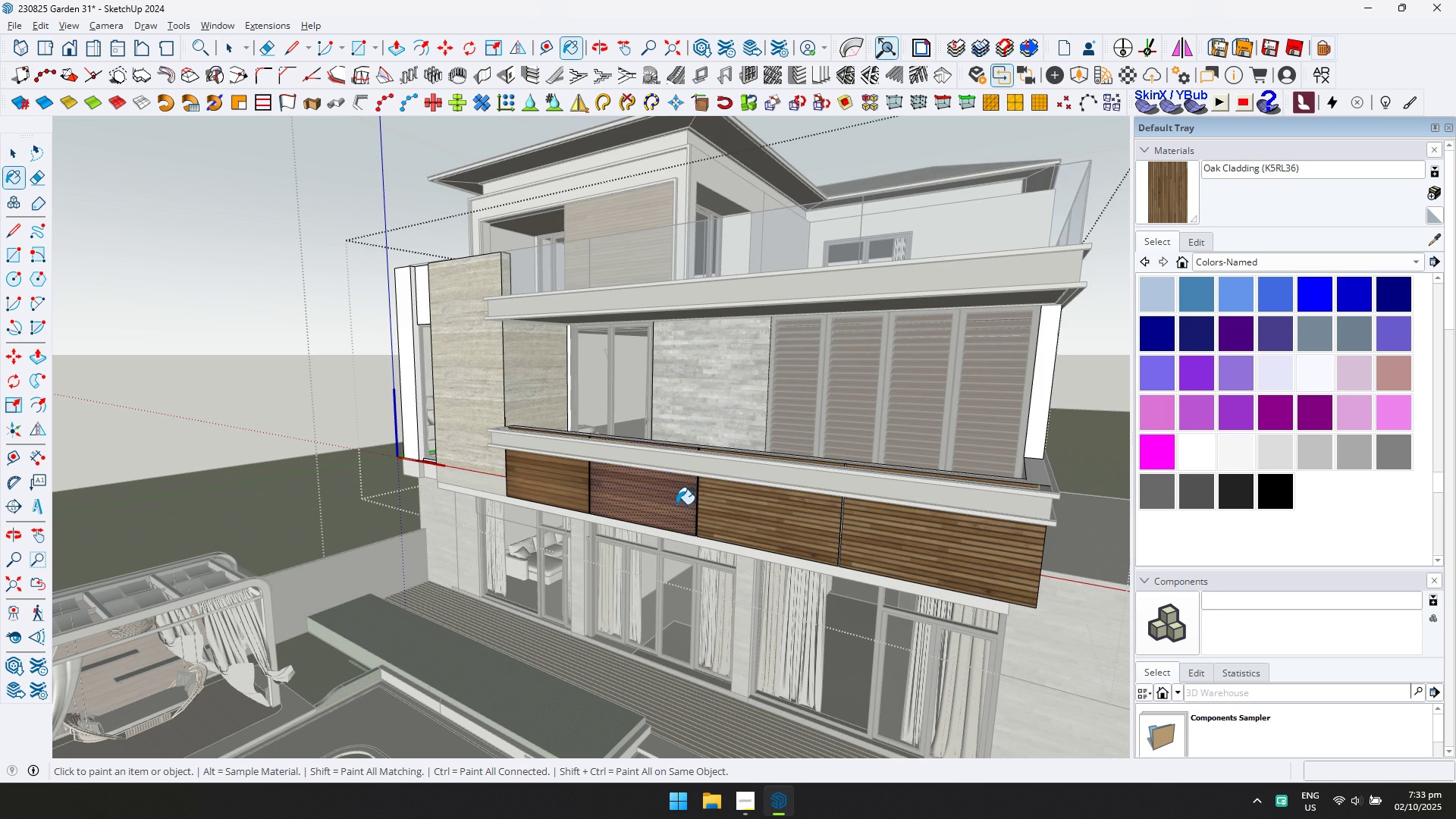 
triple_click([676, 504])
 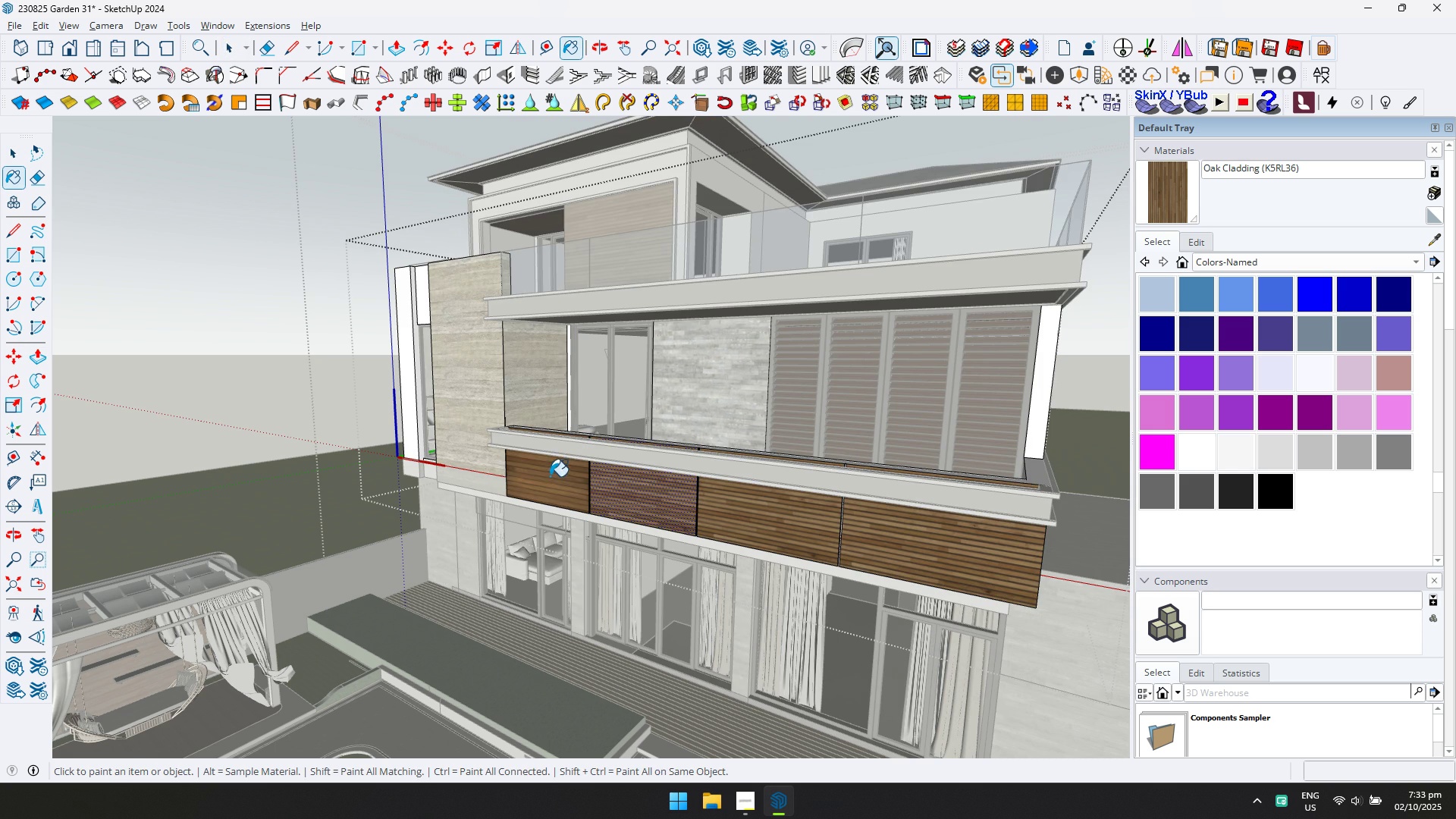 
triple_click([550, 476])
 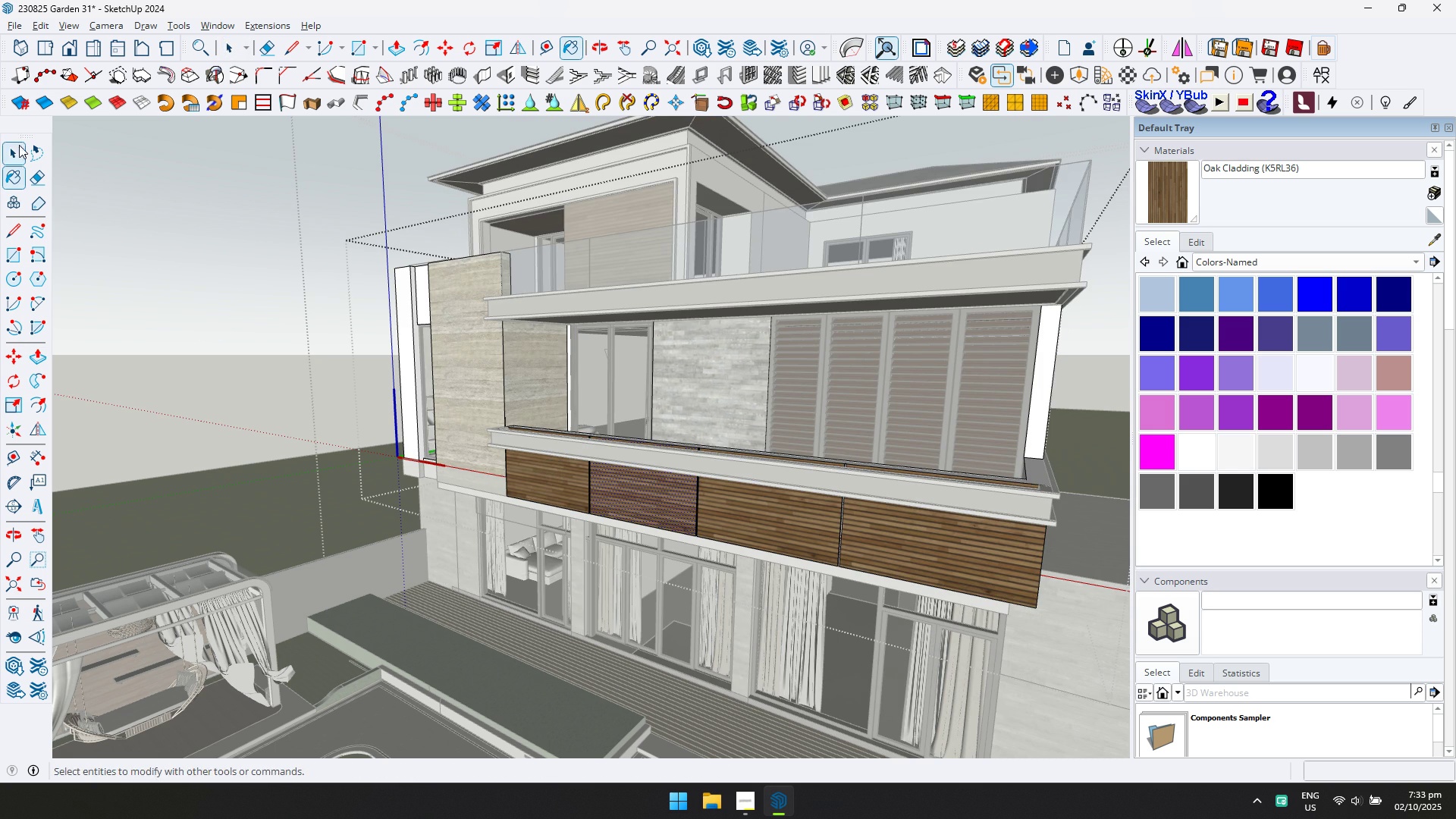 
left_click([11, 143])
 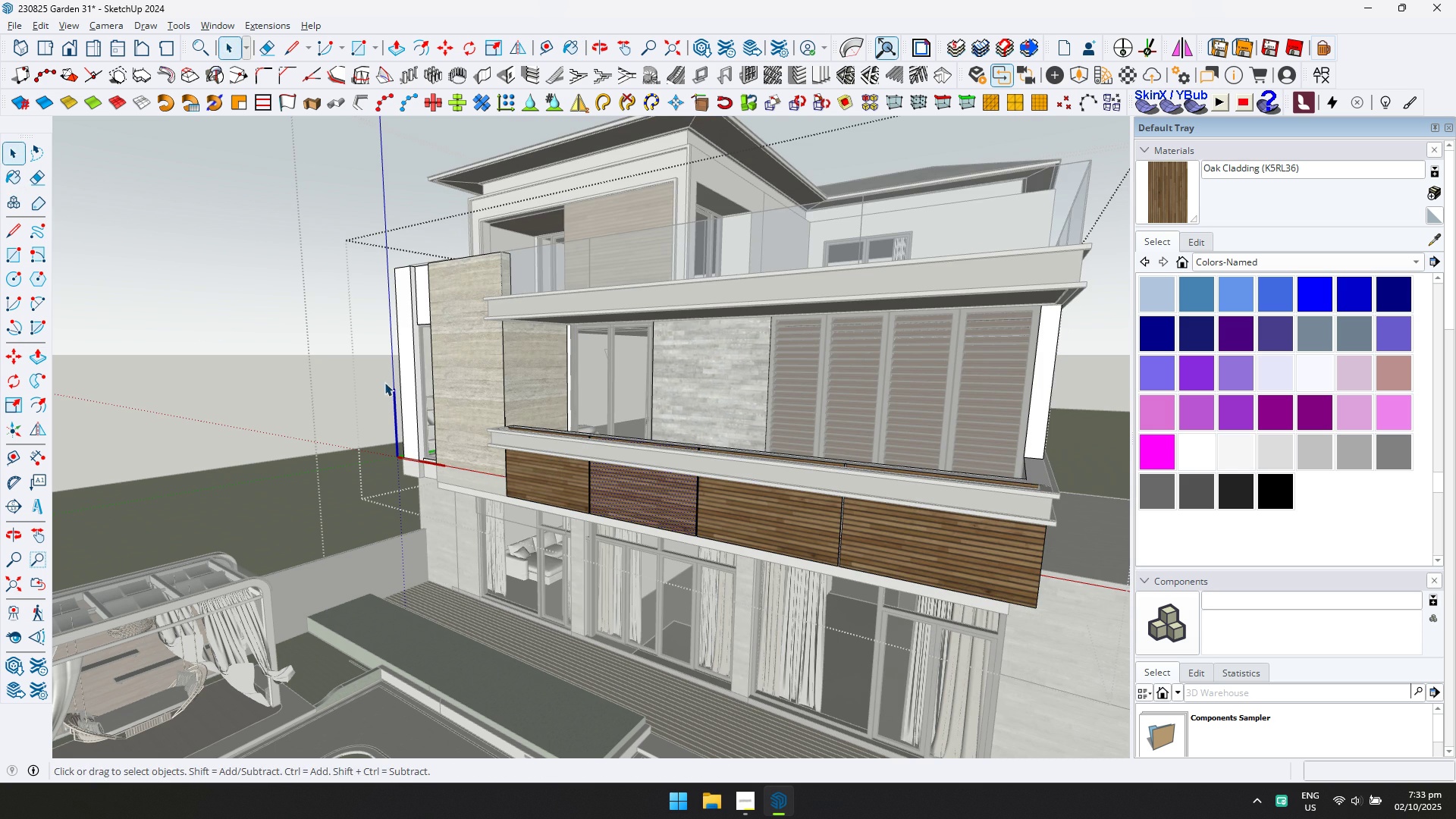 
scroll: coordinate [540, 554], scroll_direction: up, amount: 7.0
 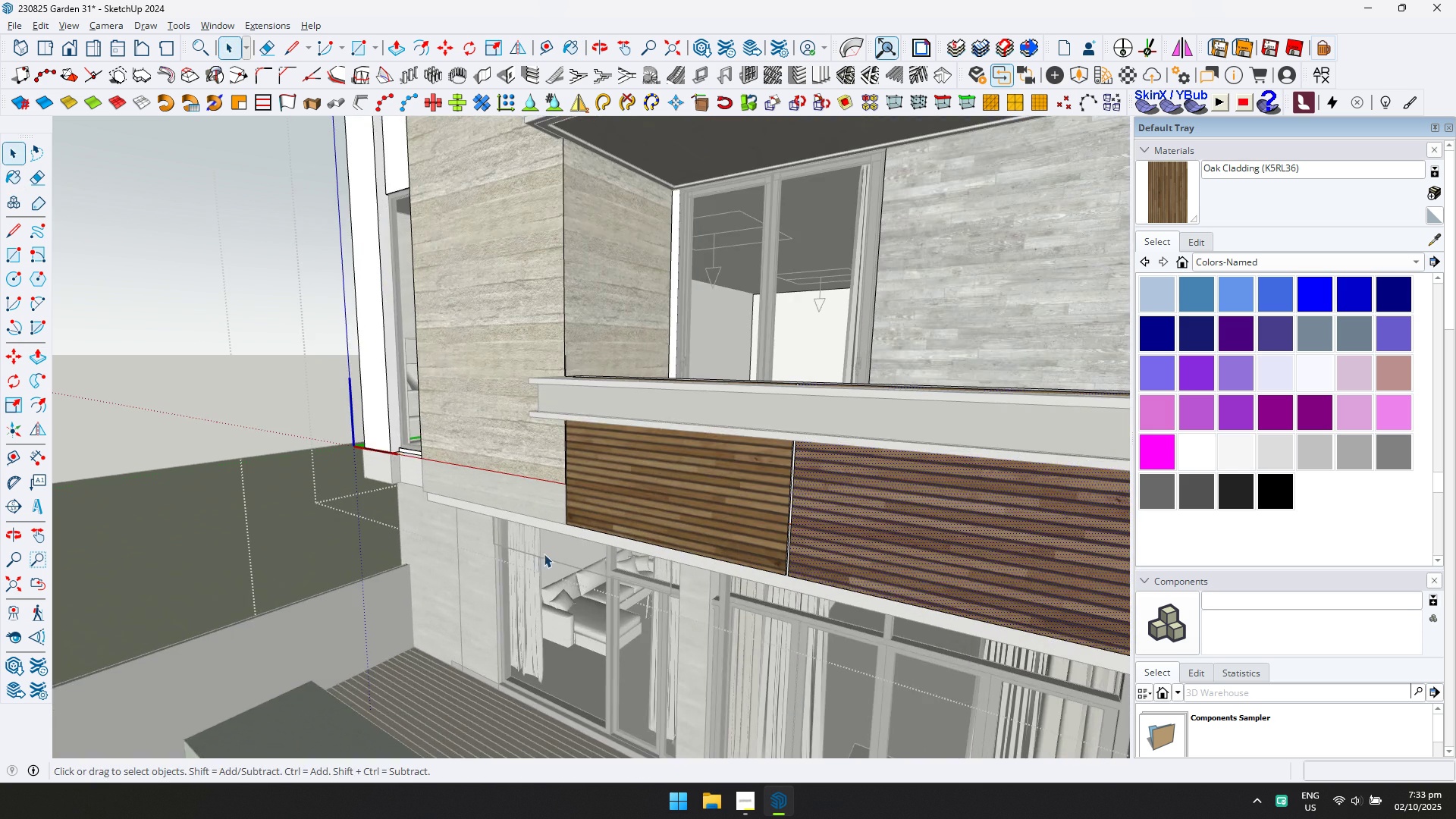 
key(Escape)
 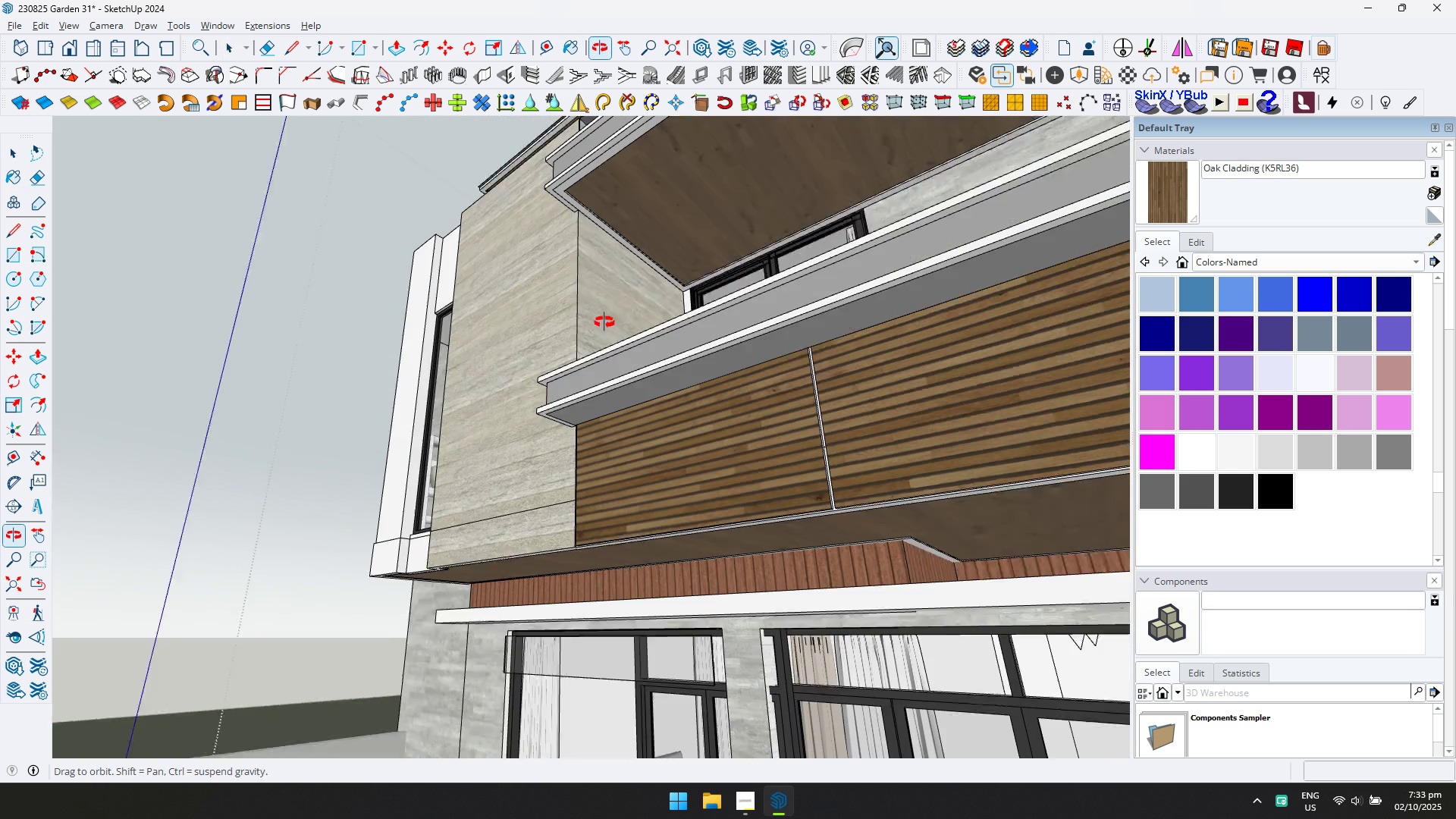 
key(Escape)
 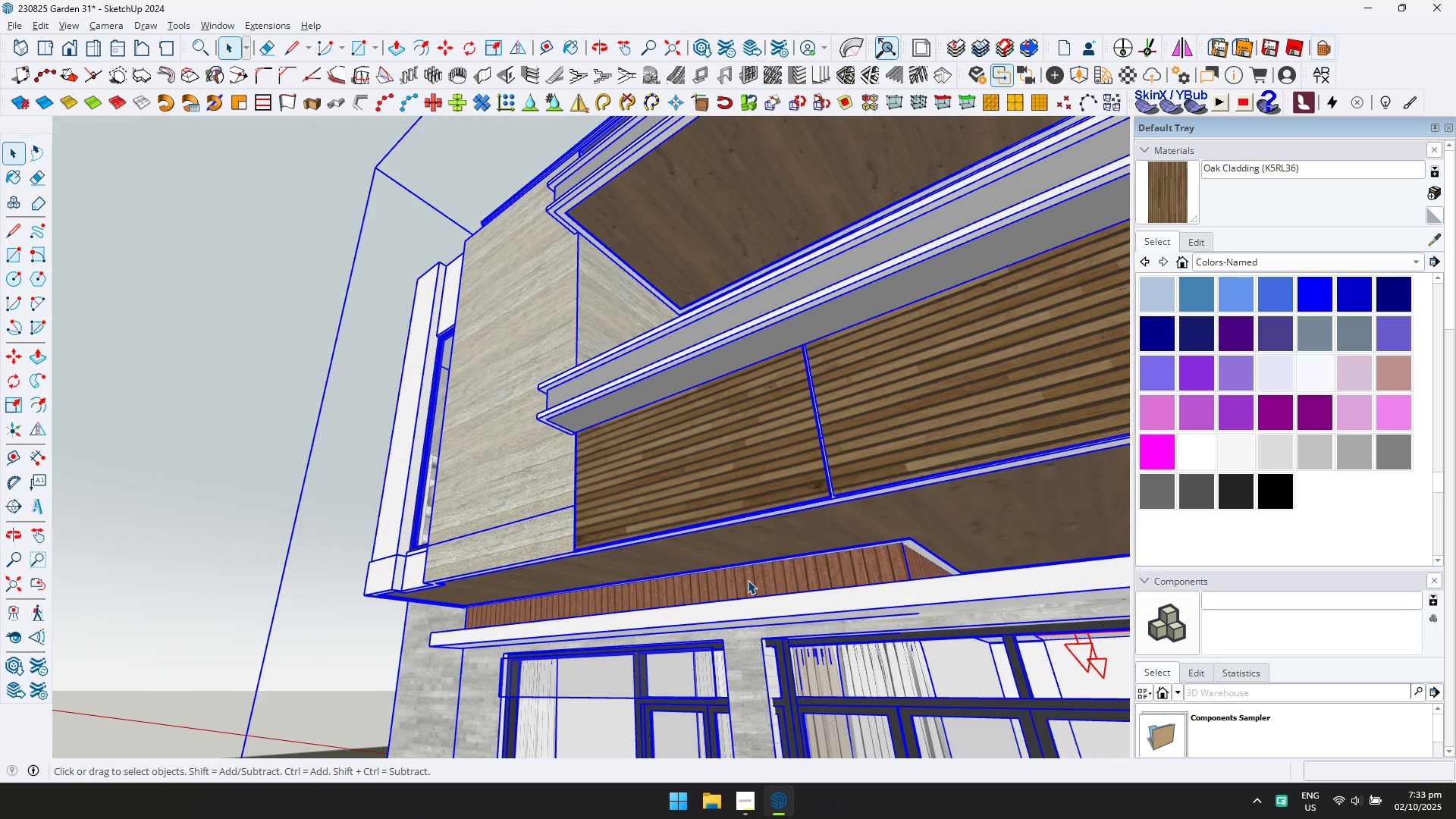 
double_click([748, 580])
 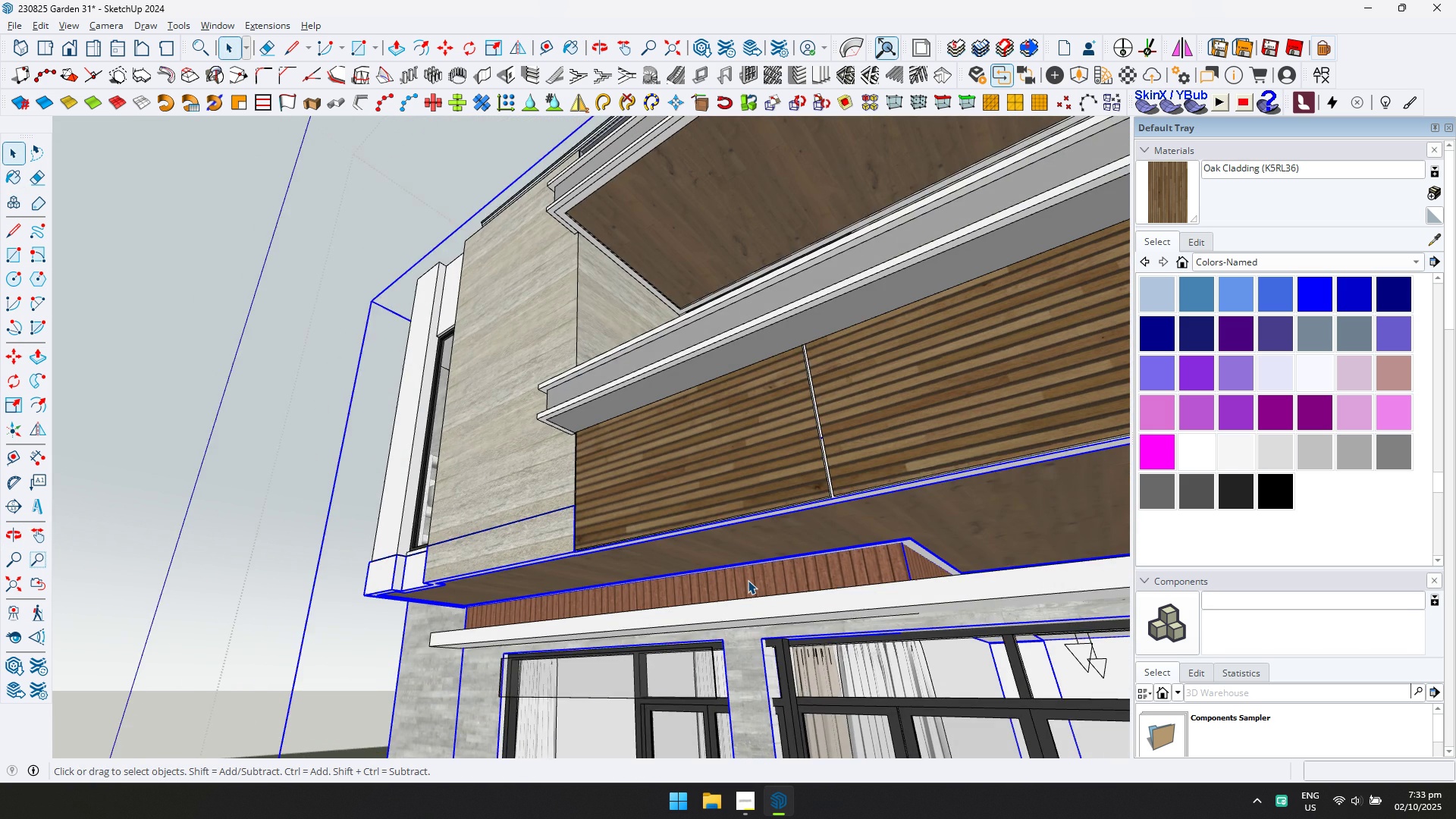 
triple_click([748, 580])
 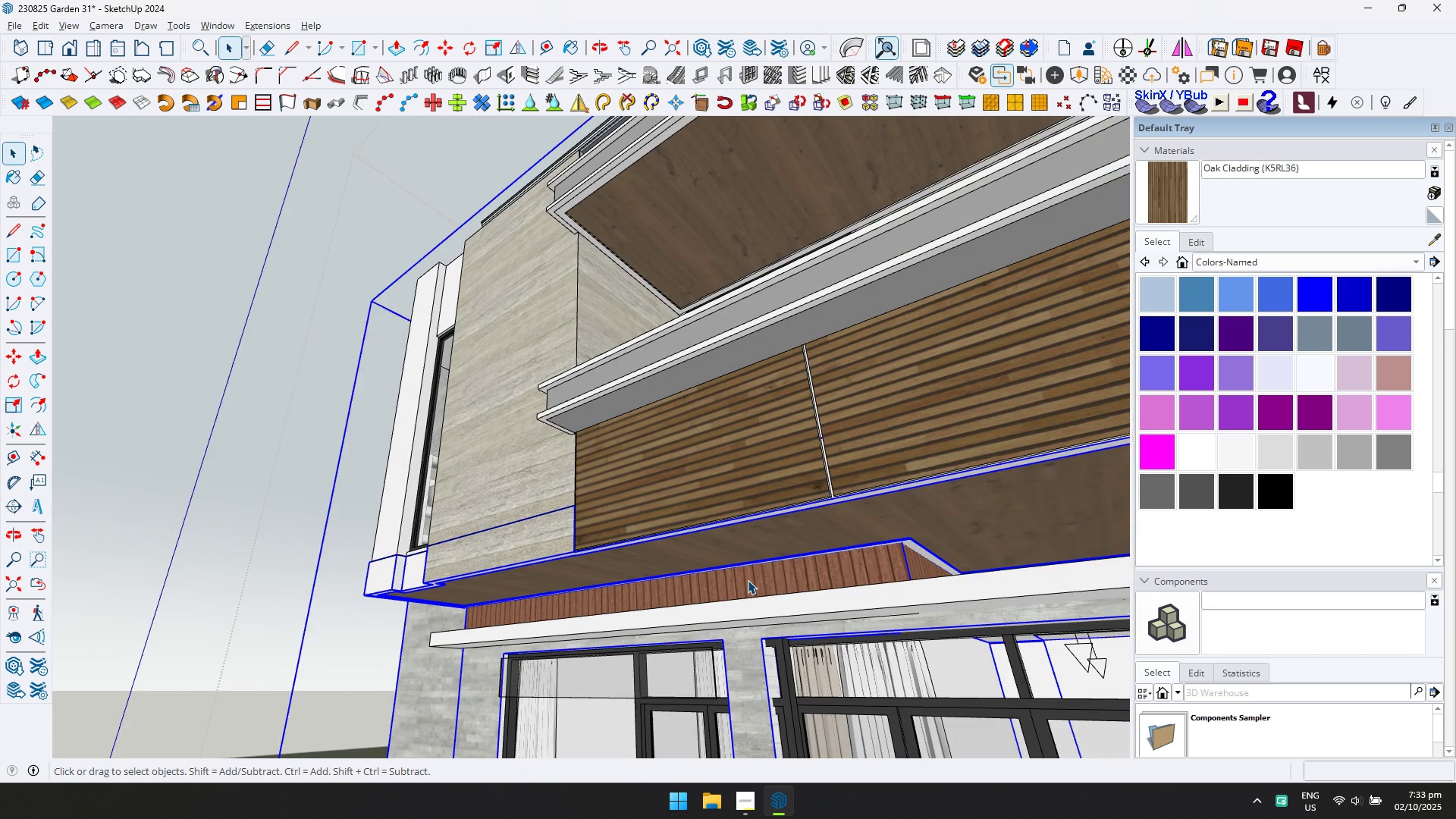 
triple_click([748, 580])
 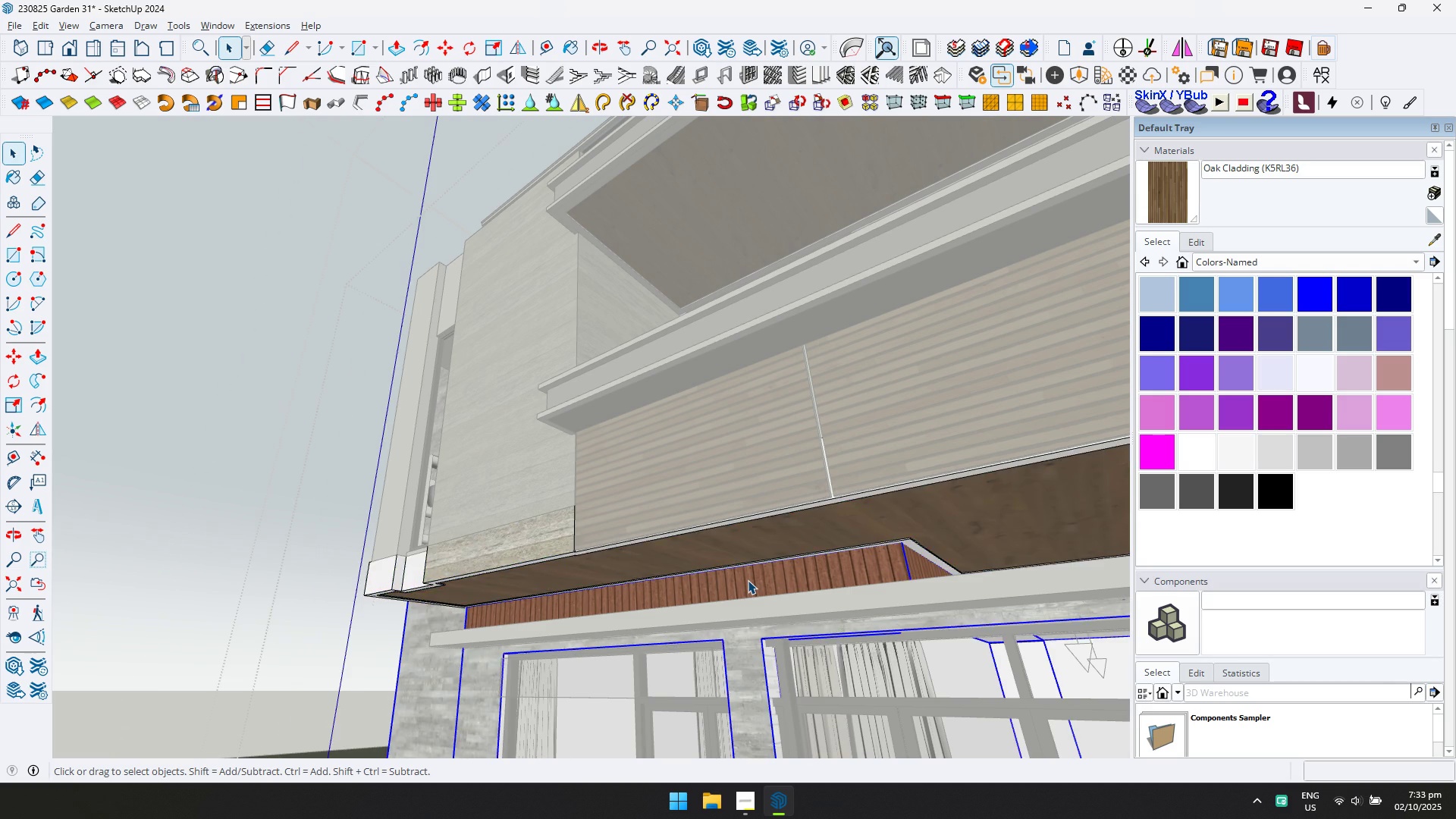 
triple_click([748, 580])
 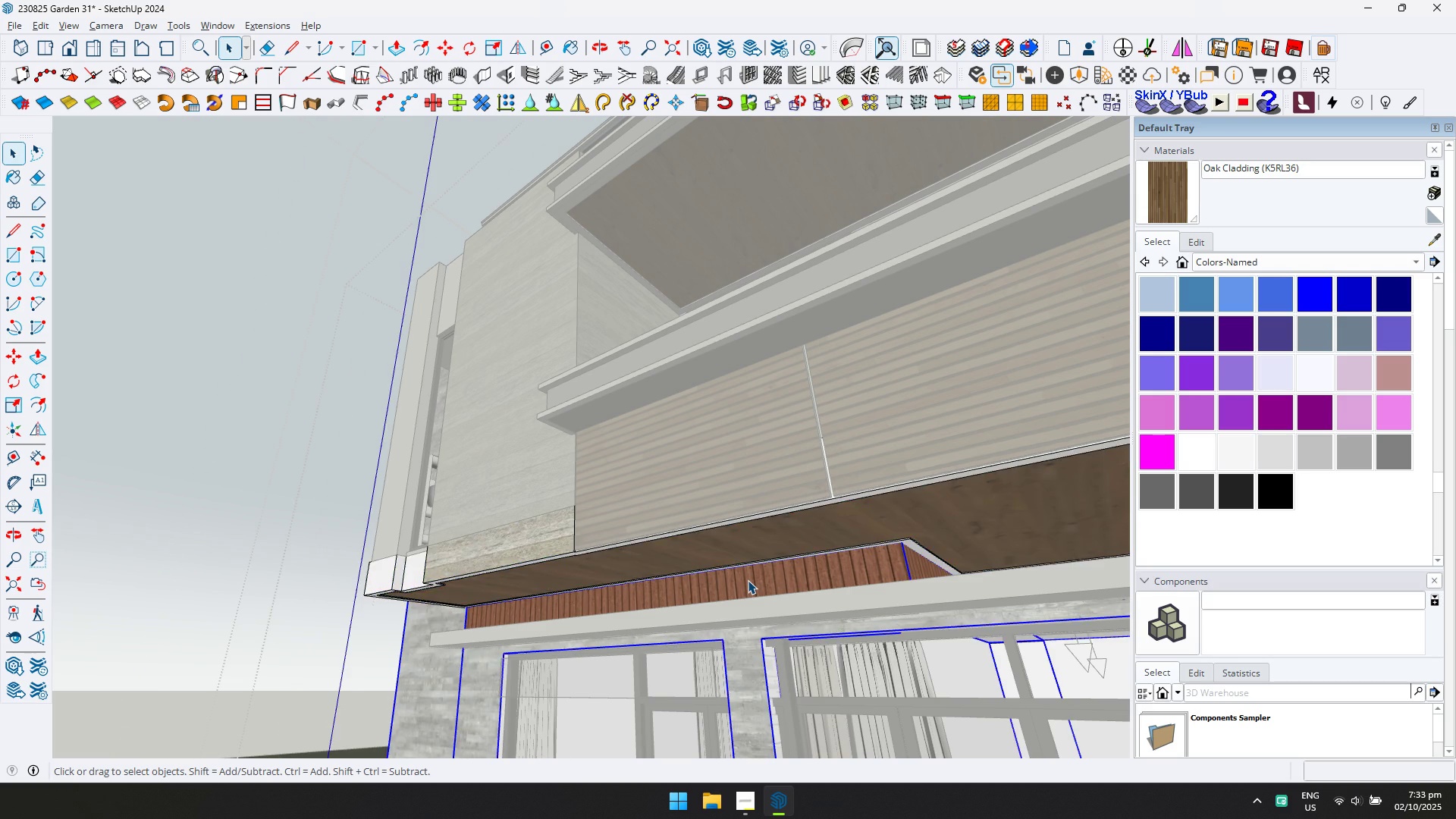 
triple_click([748, 580])
 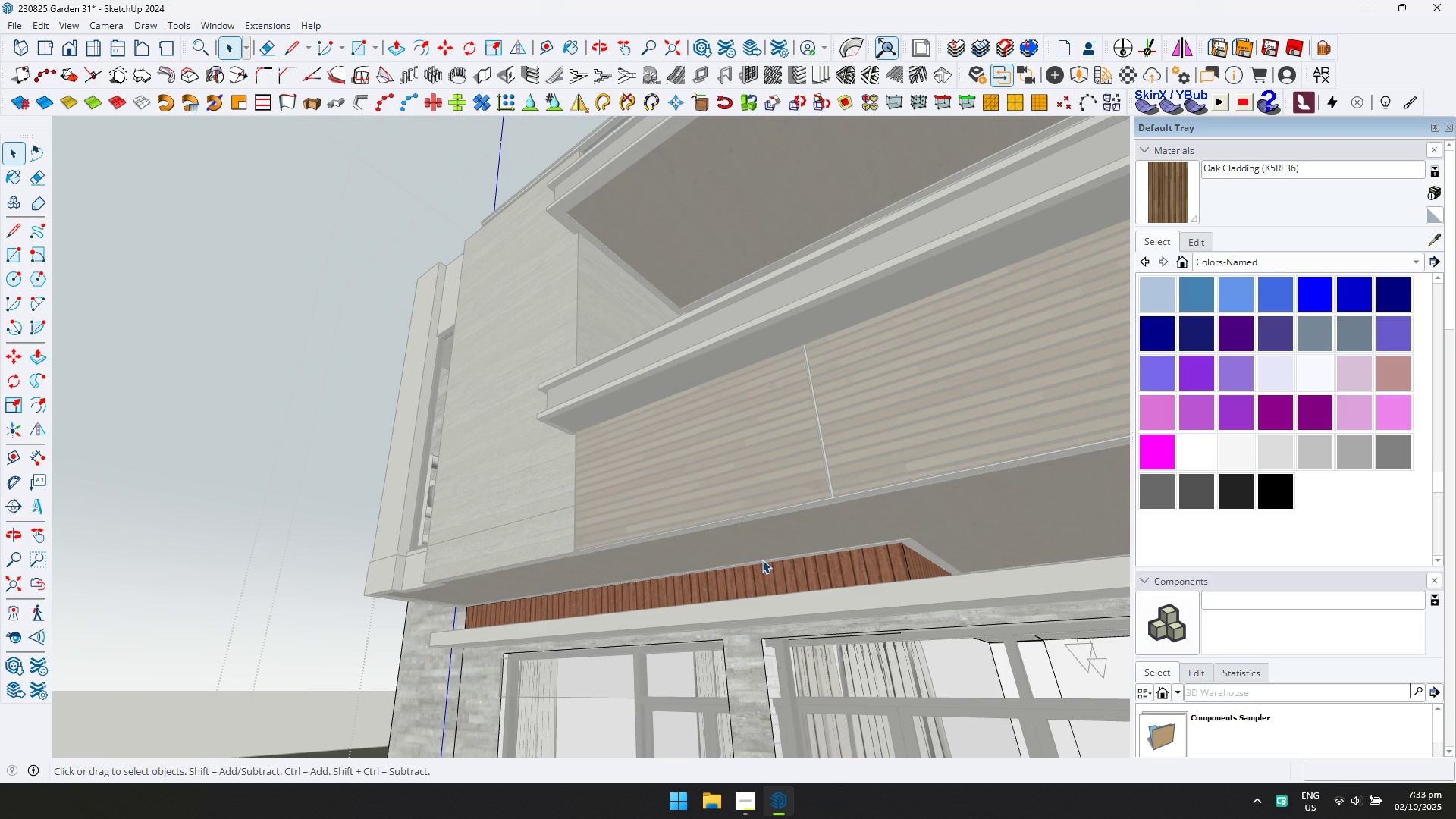 
wait(6.26)
 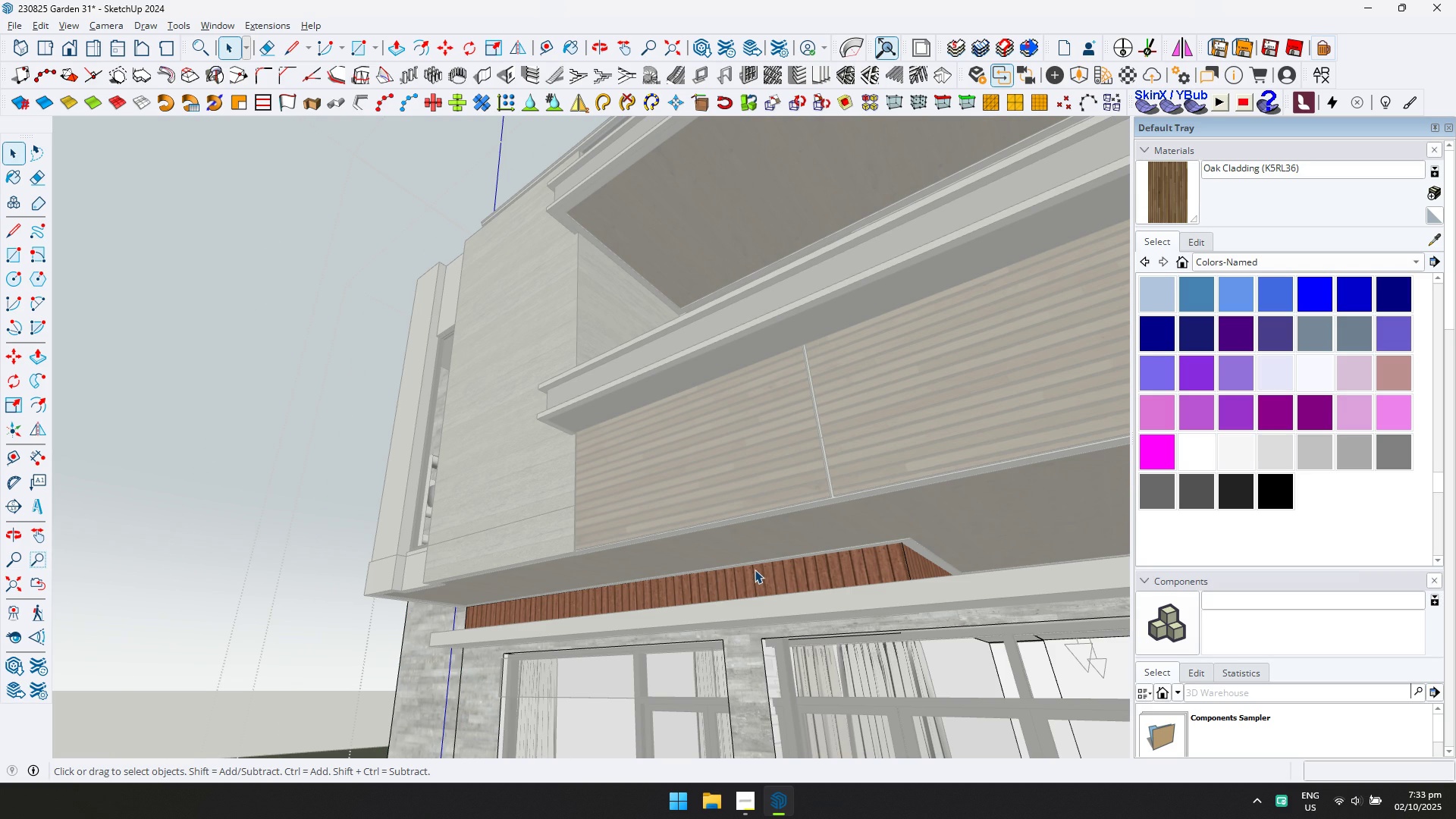 
left_click([877, 551])
 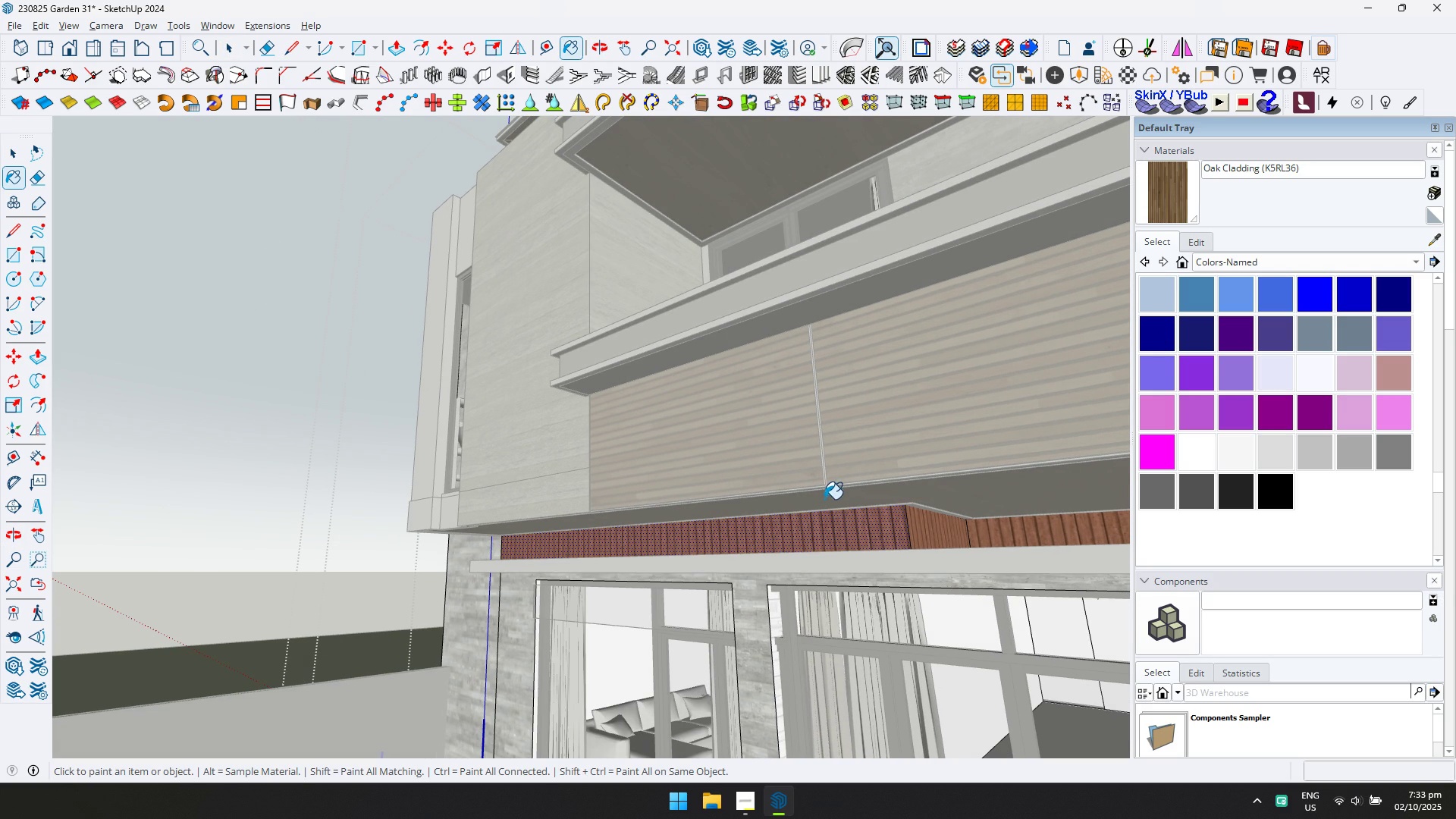 
double_click([908, 521])
 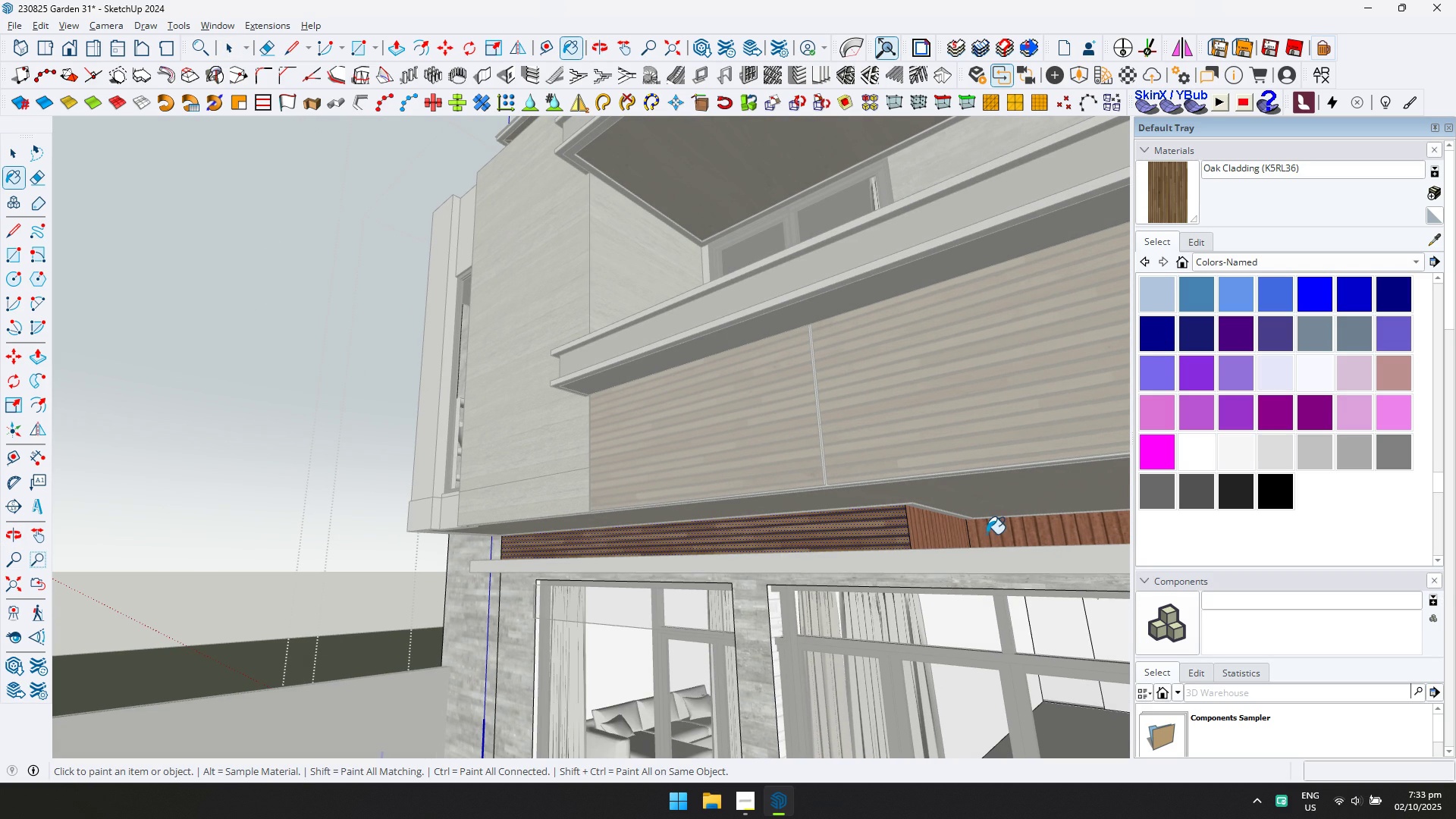 
left_click([990, 535])
 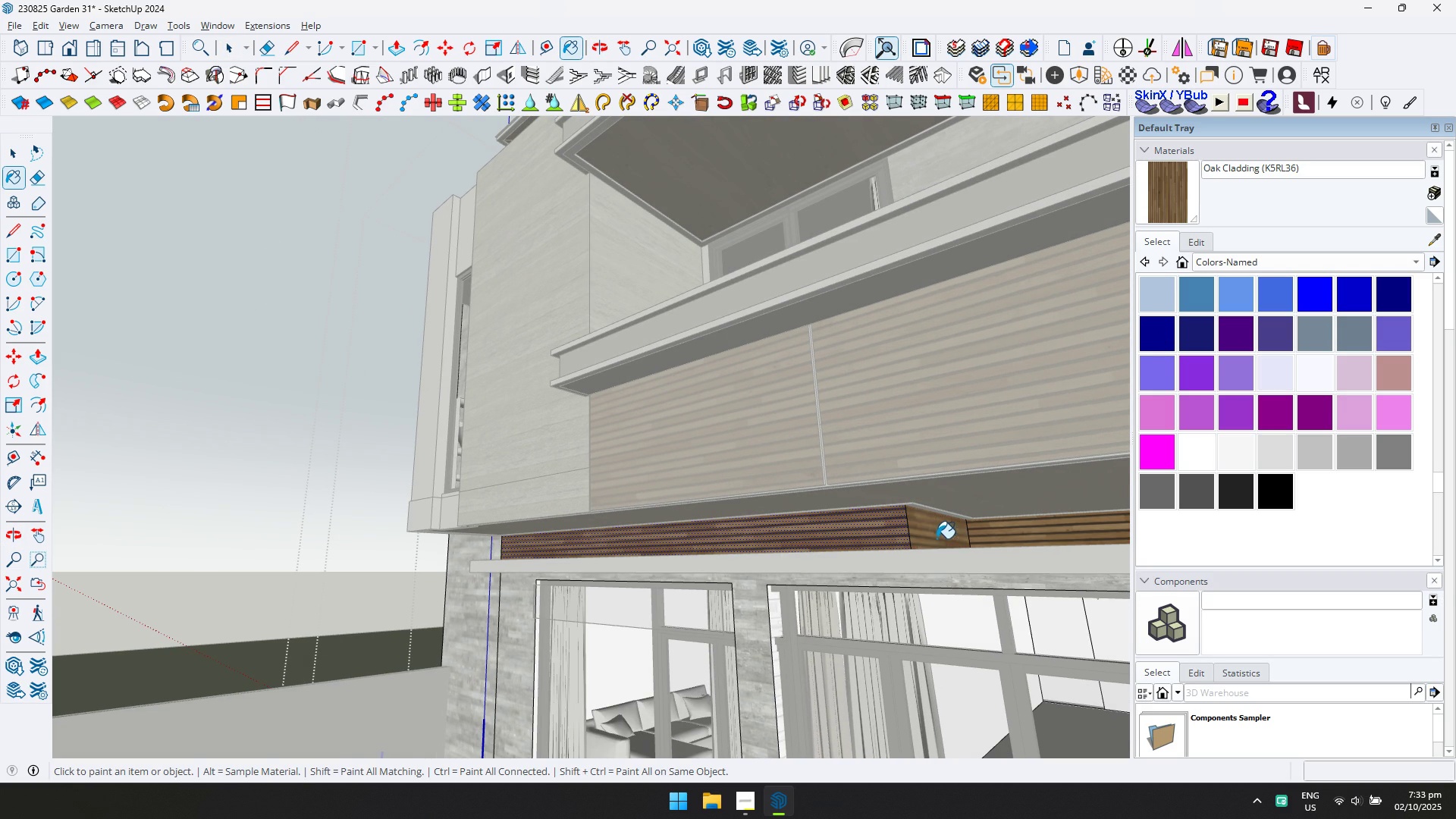 
scroll: coordinate [871, 505], scroll_direction: down, amount: 10.0
 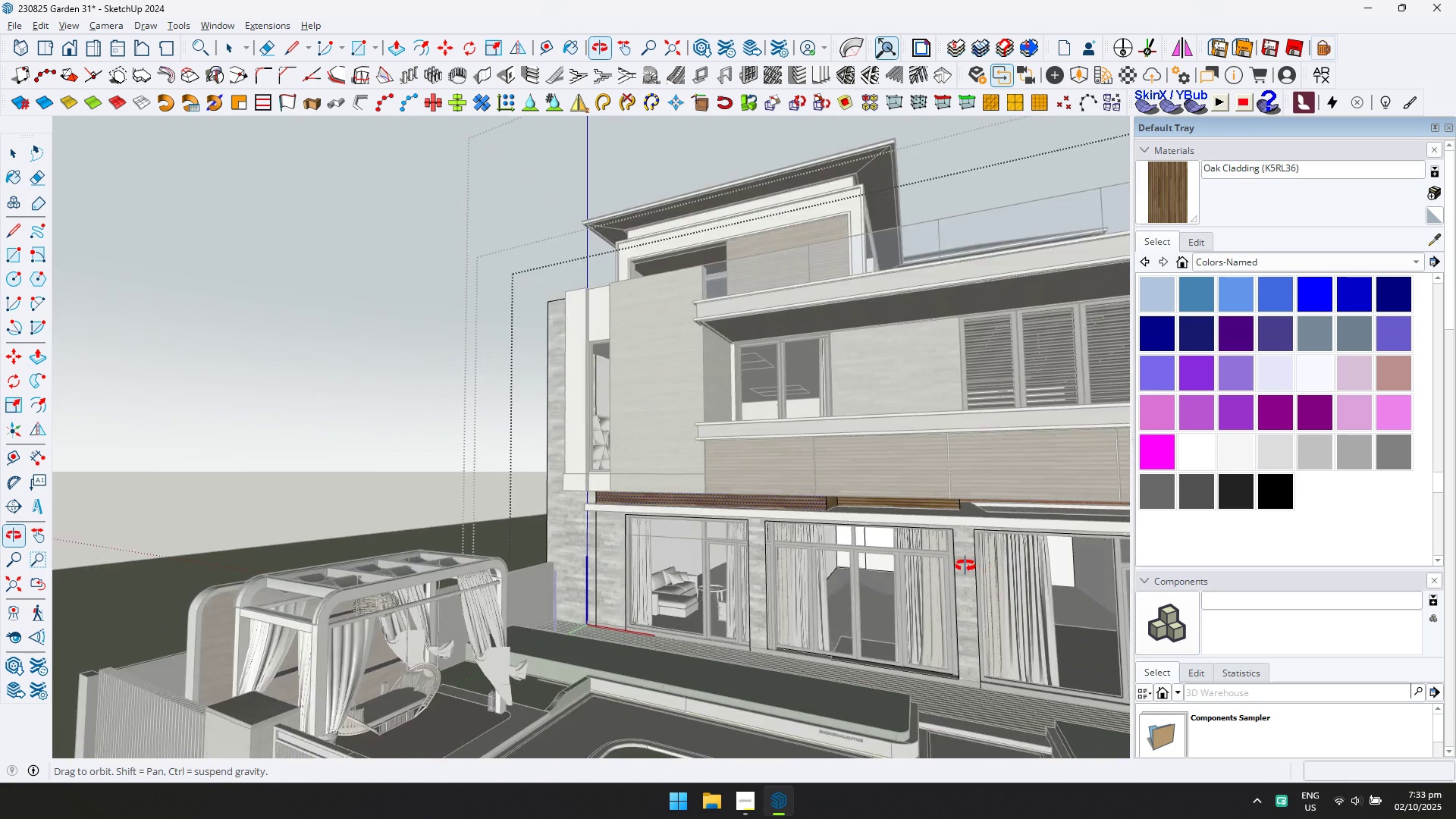 
key(Shift+ShiftLeft)
 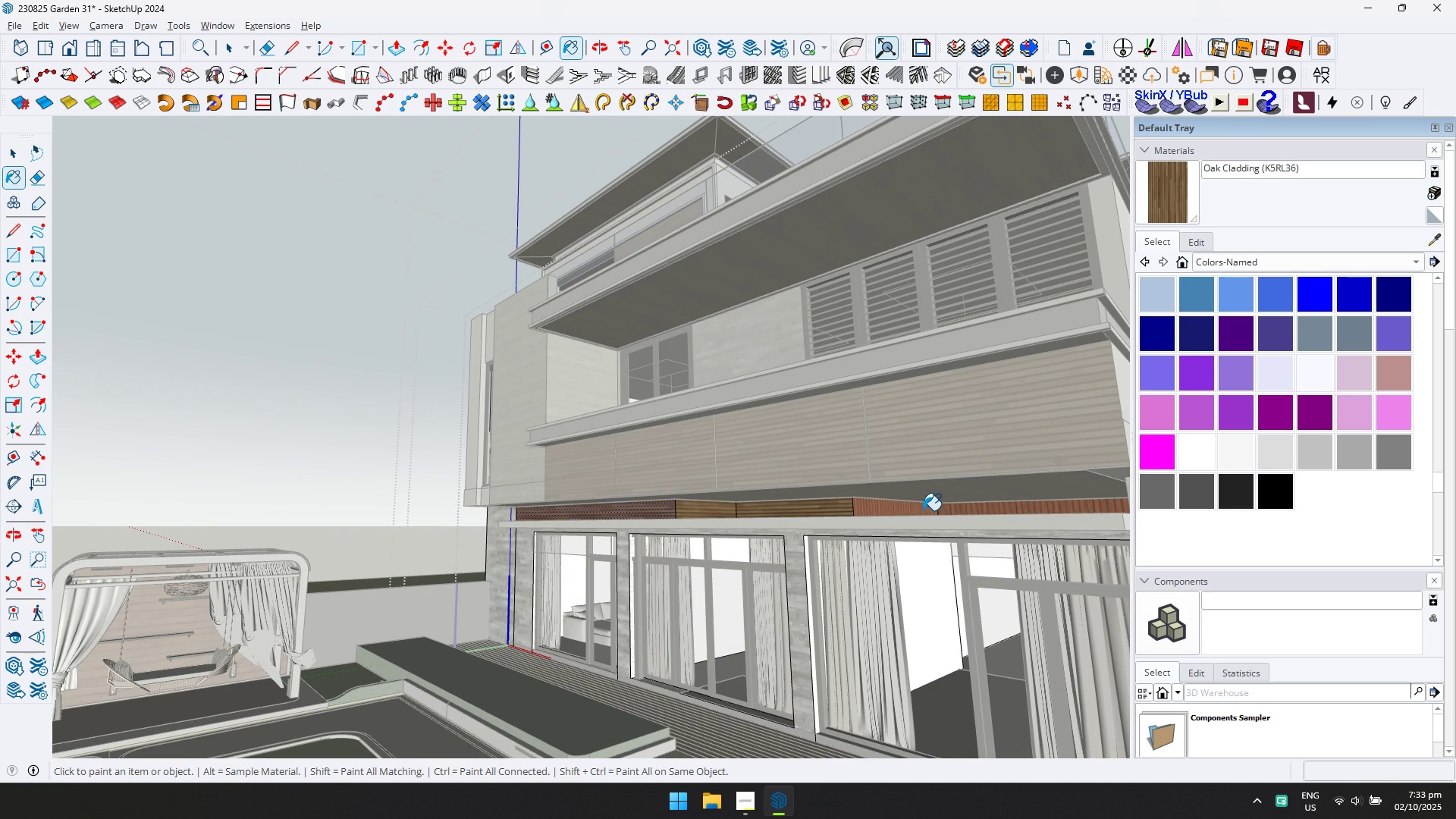 
double_click([966, 513])
 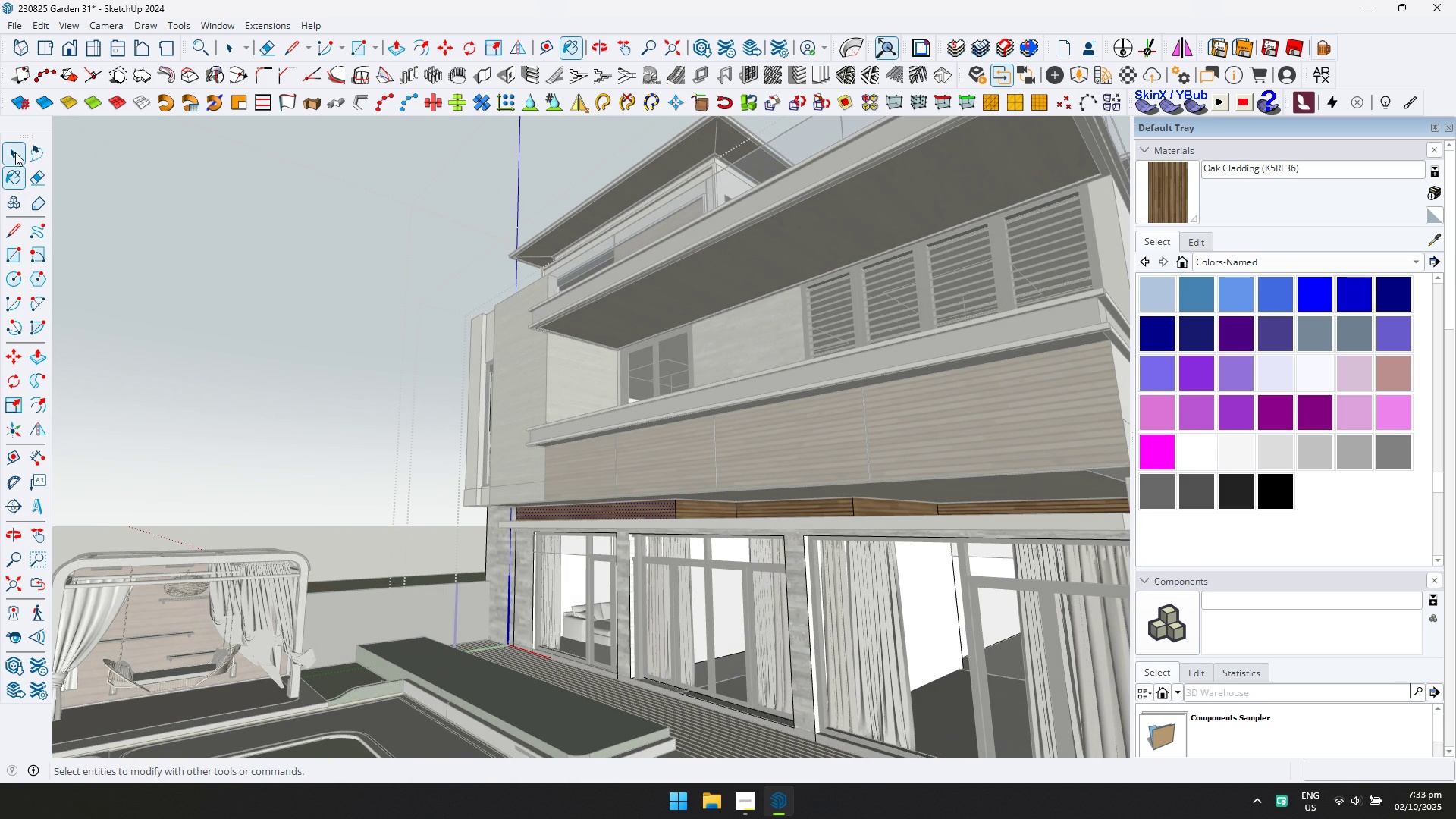 
left_click([14, 152])
 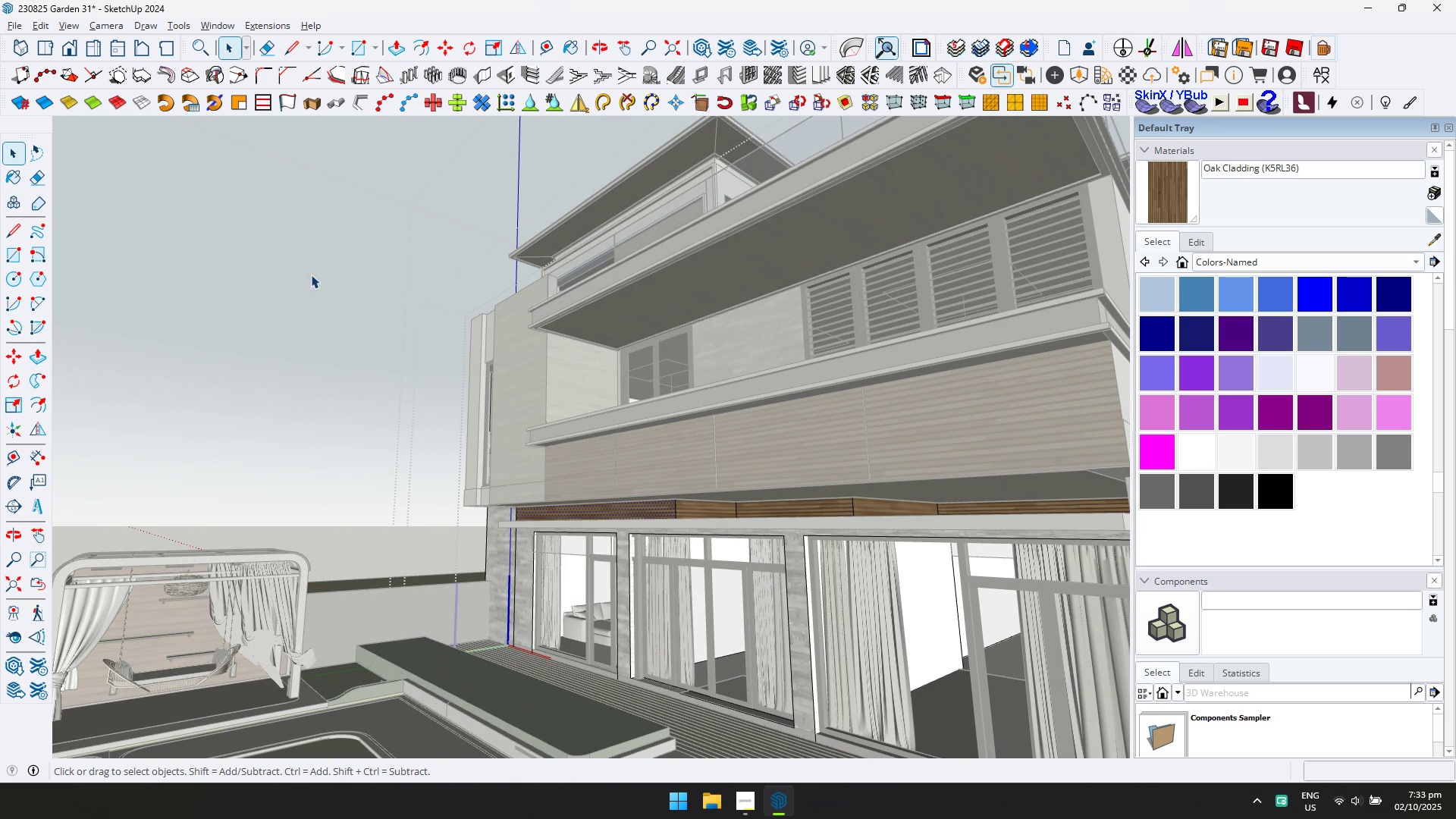 
key(Escape)
 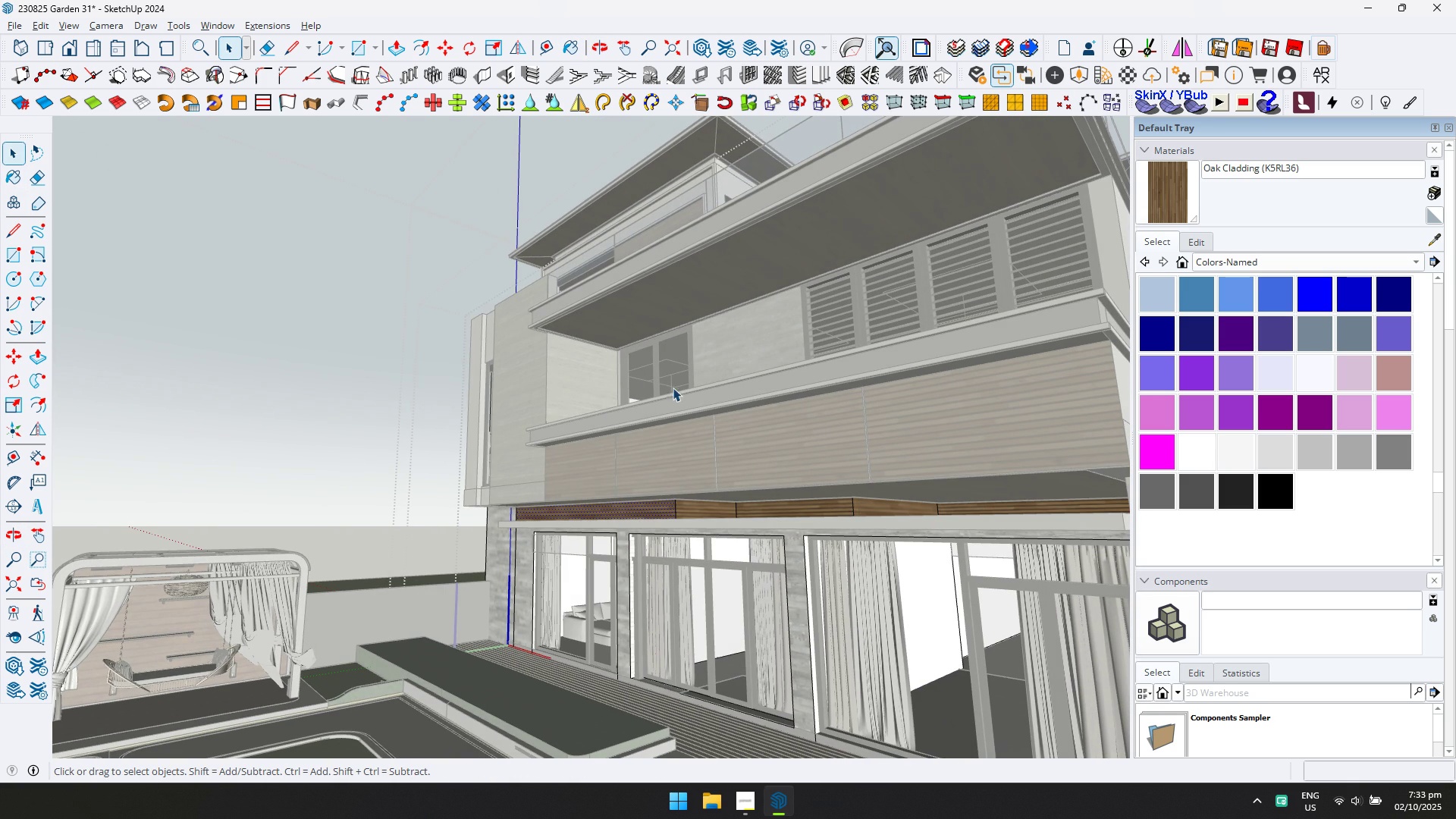 
key(Escape)
 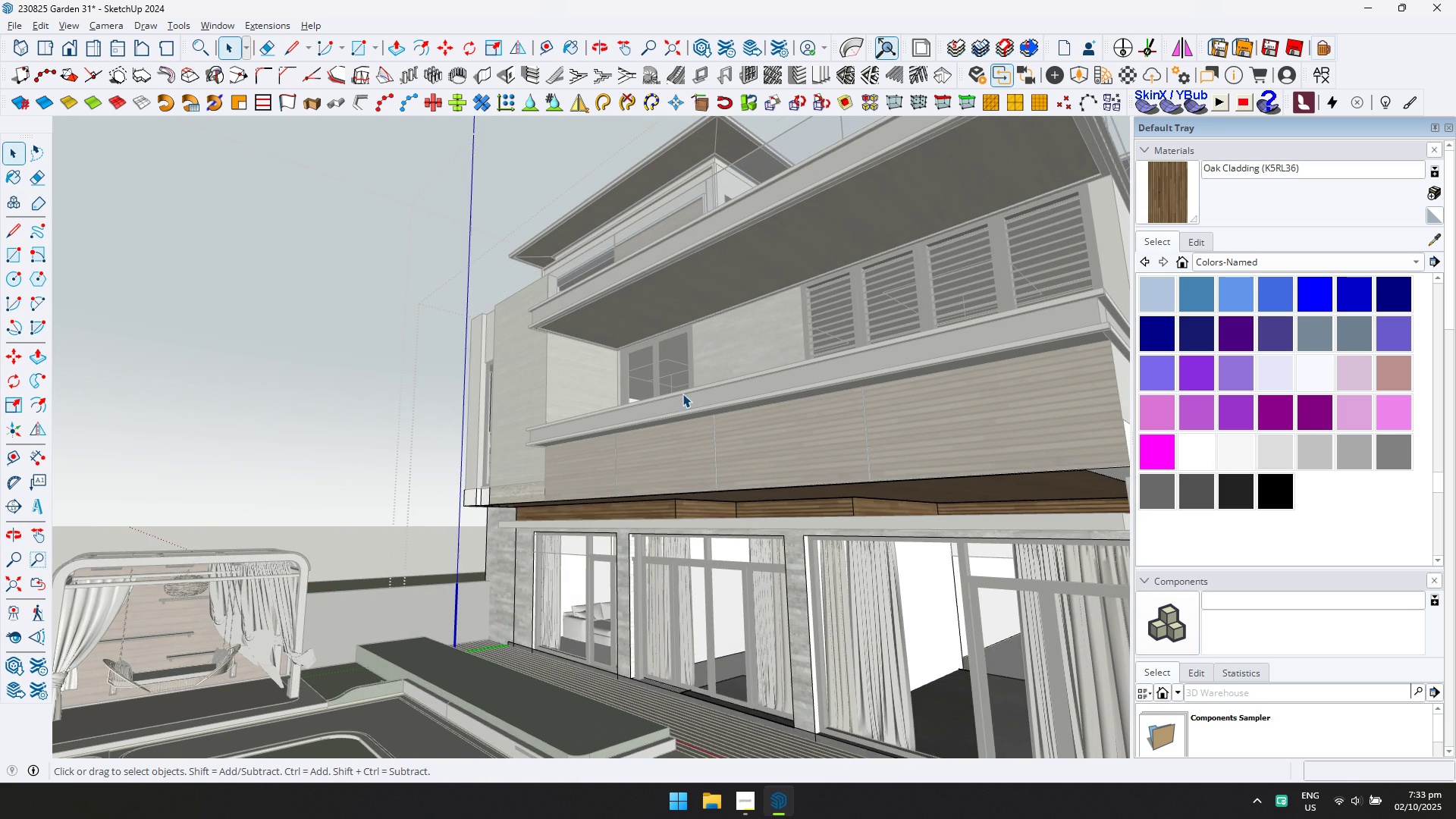 
scroll: coordinate [670, 329], scroll_direction: down, amount: 26.0
 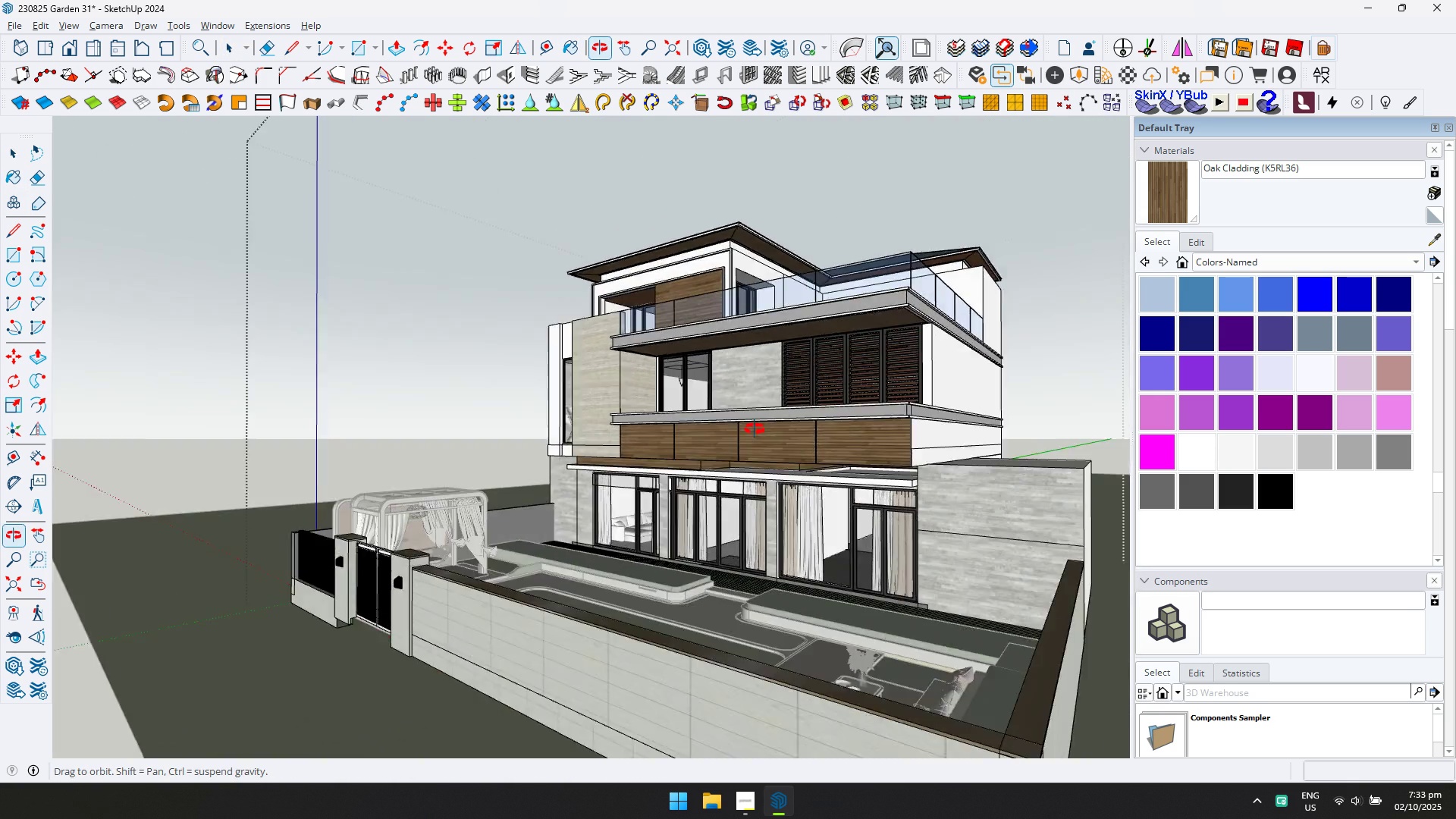 
key(Escape)
 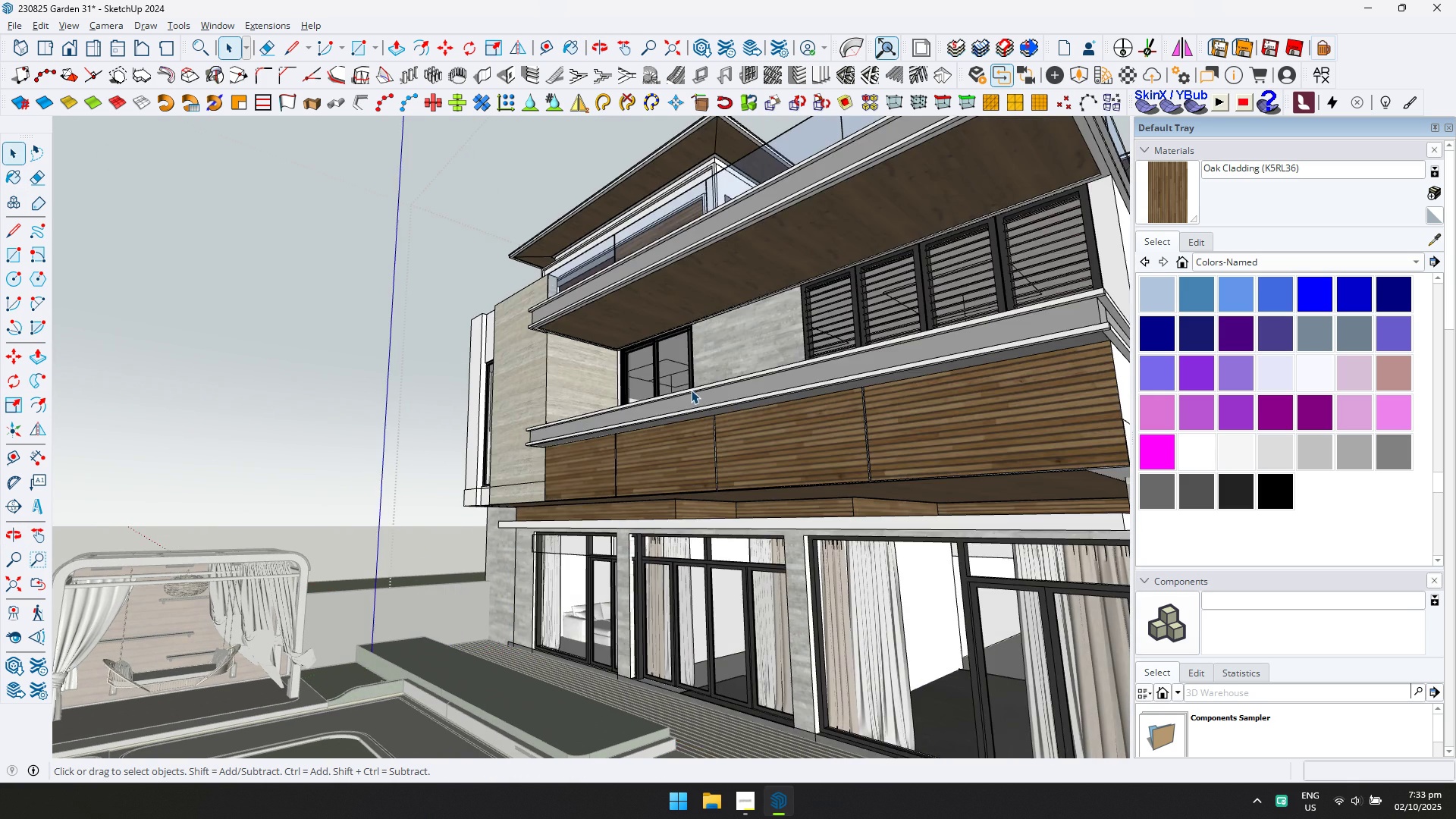 
key(Escape)
 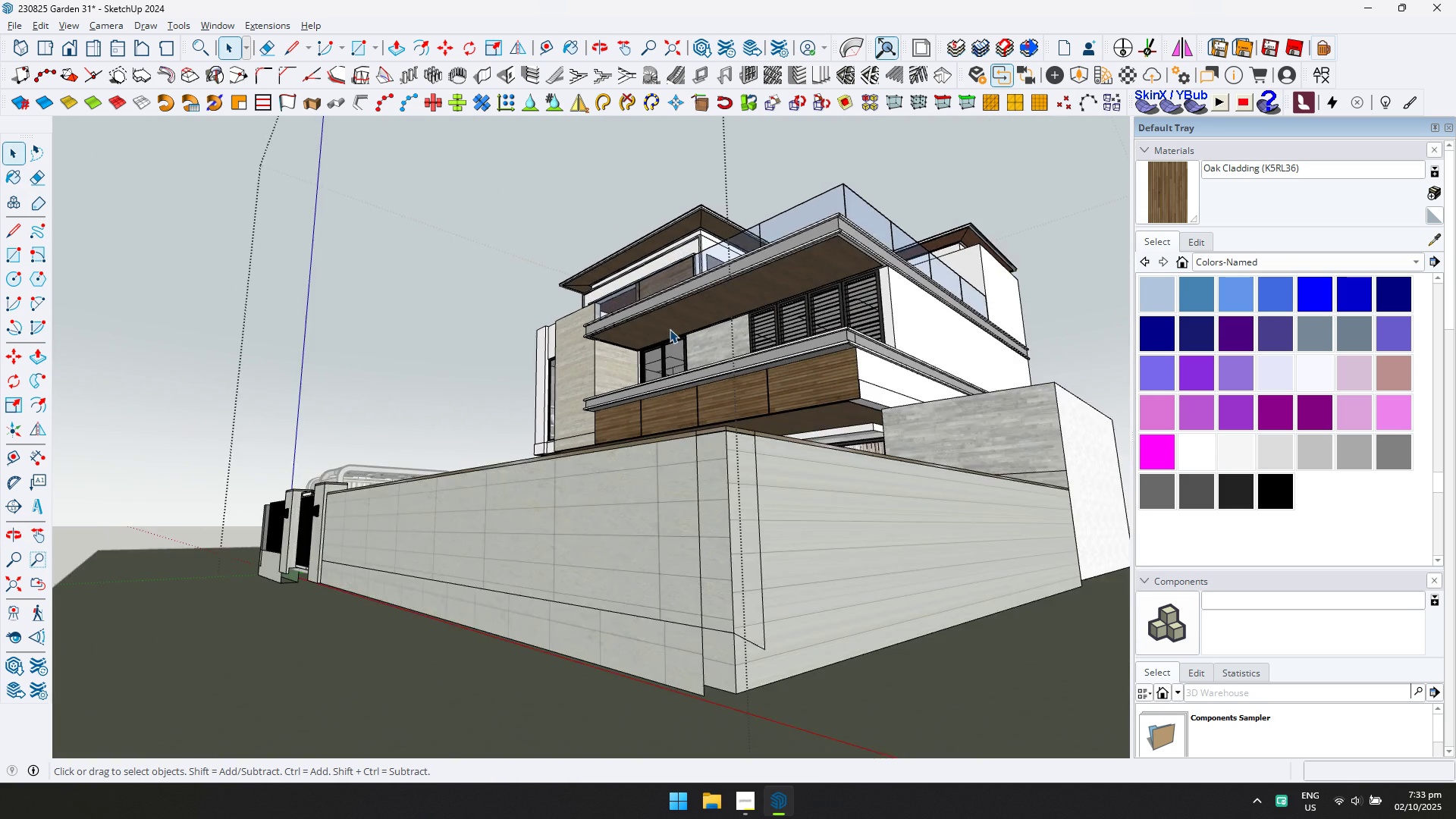 
key(Shift+ShiftLeft)
 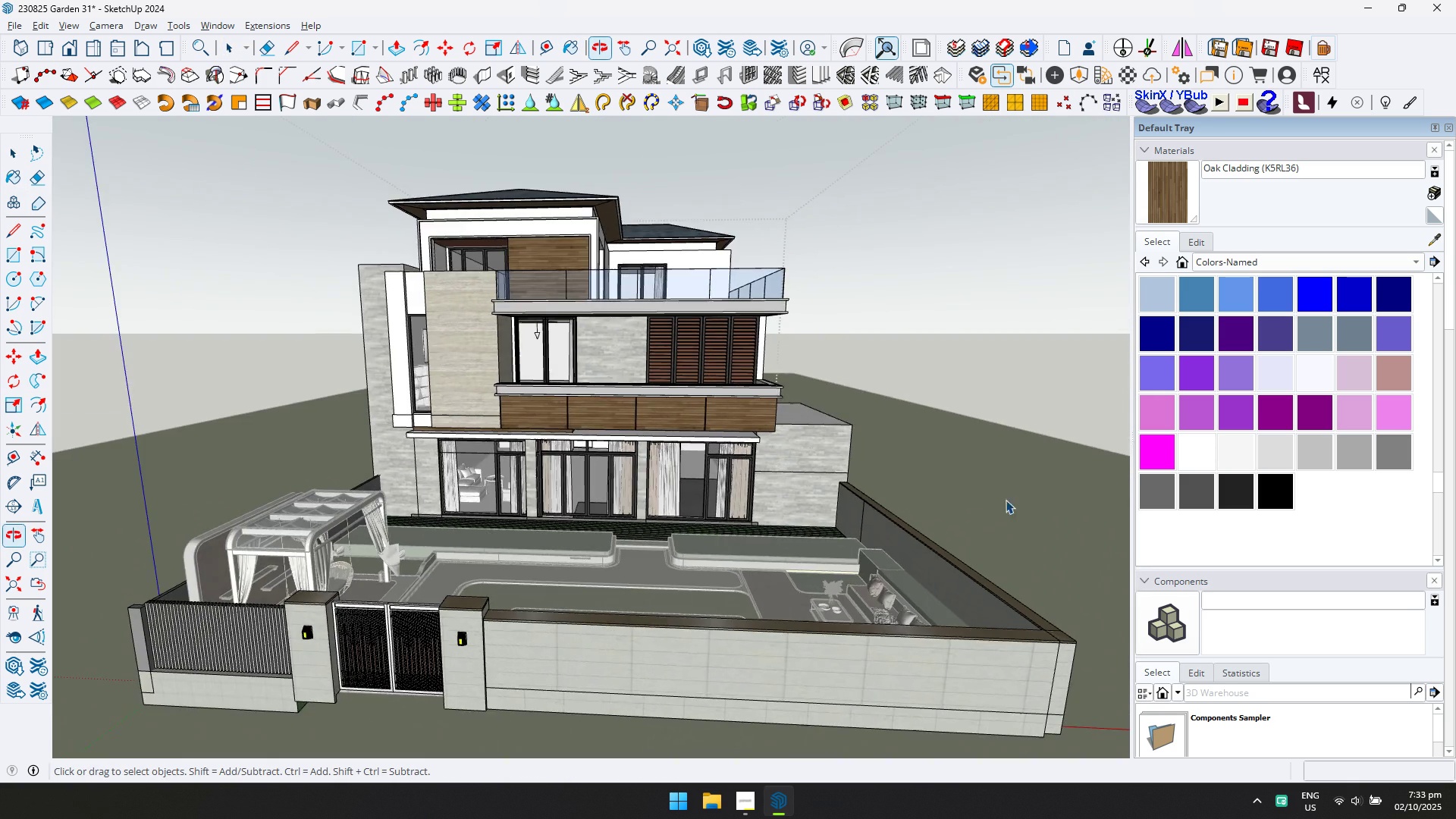 
scroll: coordinate [428, 460], scroll_direction: up, amount: 6.0
 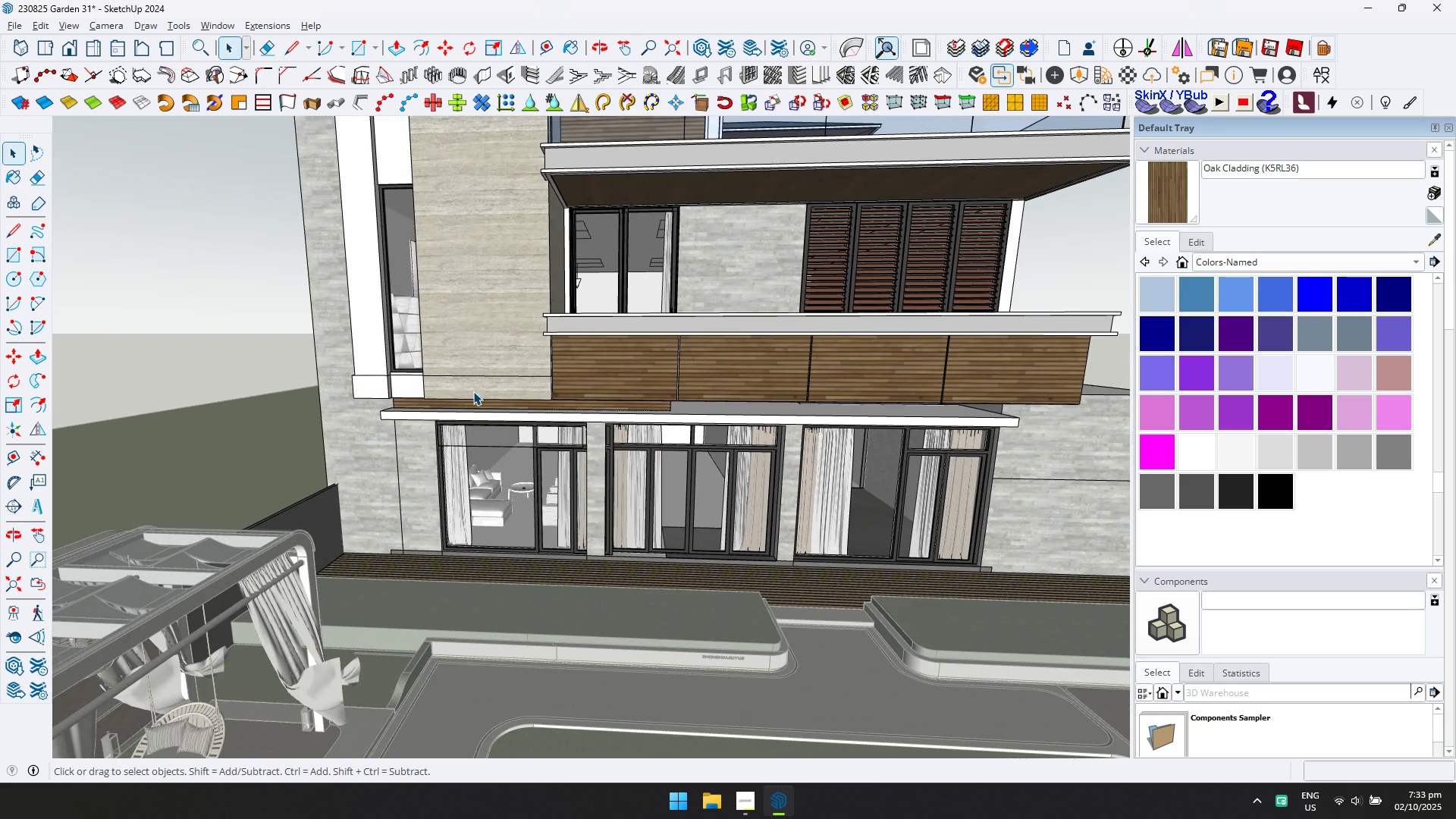 
hold_key(key=ShiftLeft, duration=0.36)
 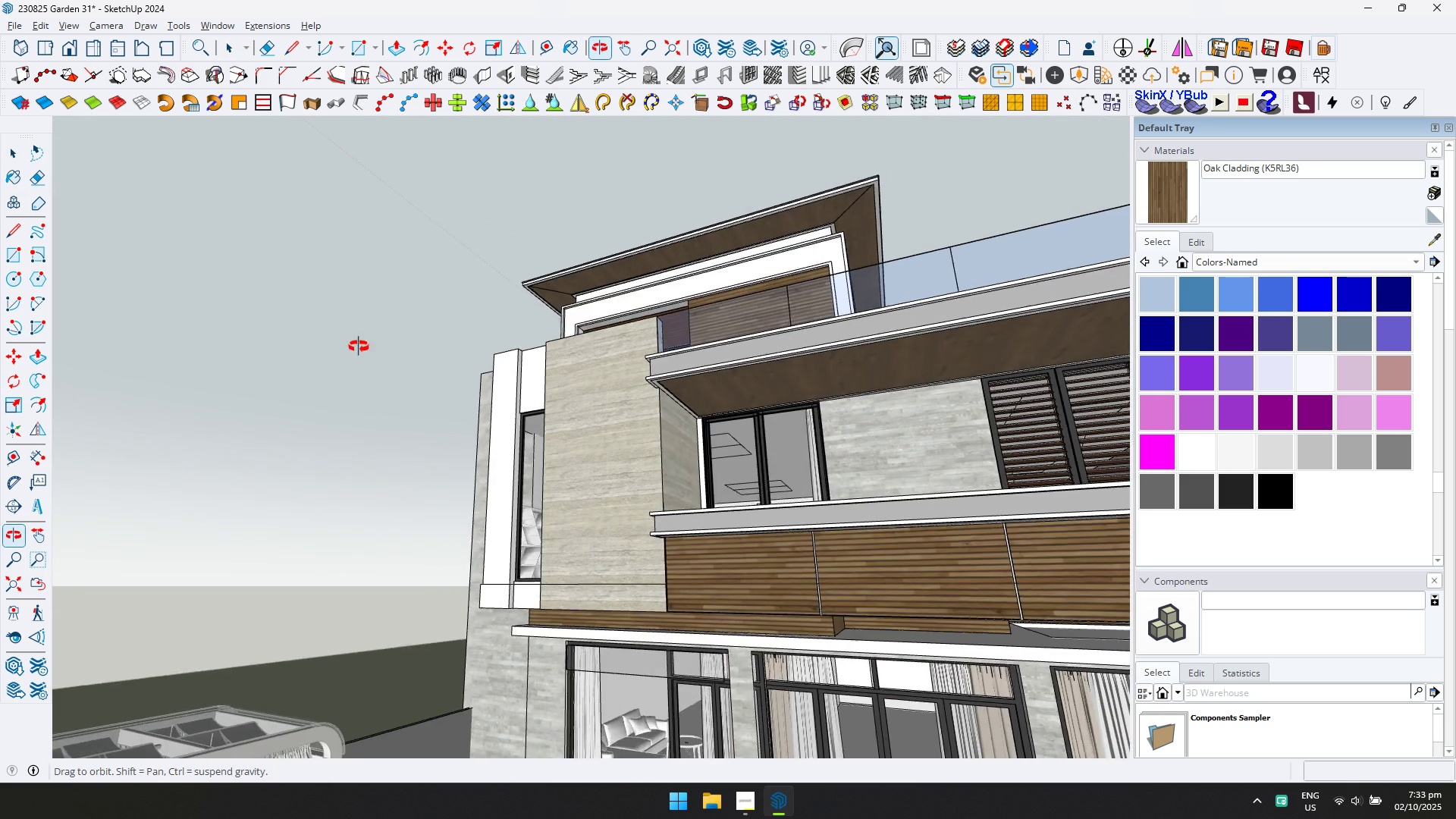 
key(Shift+ShiftLeft)
 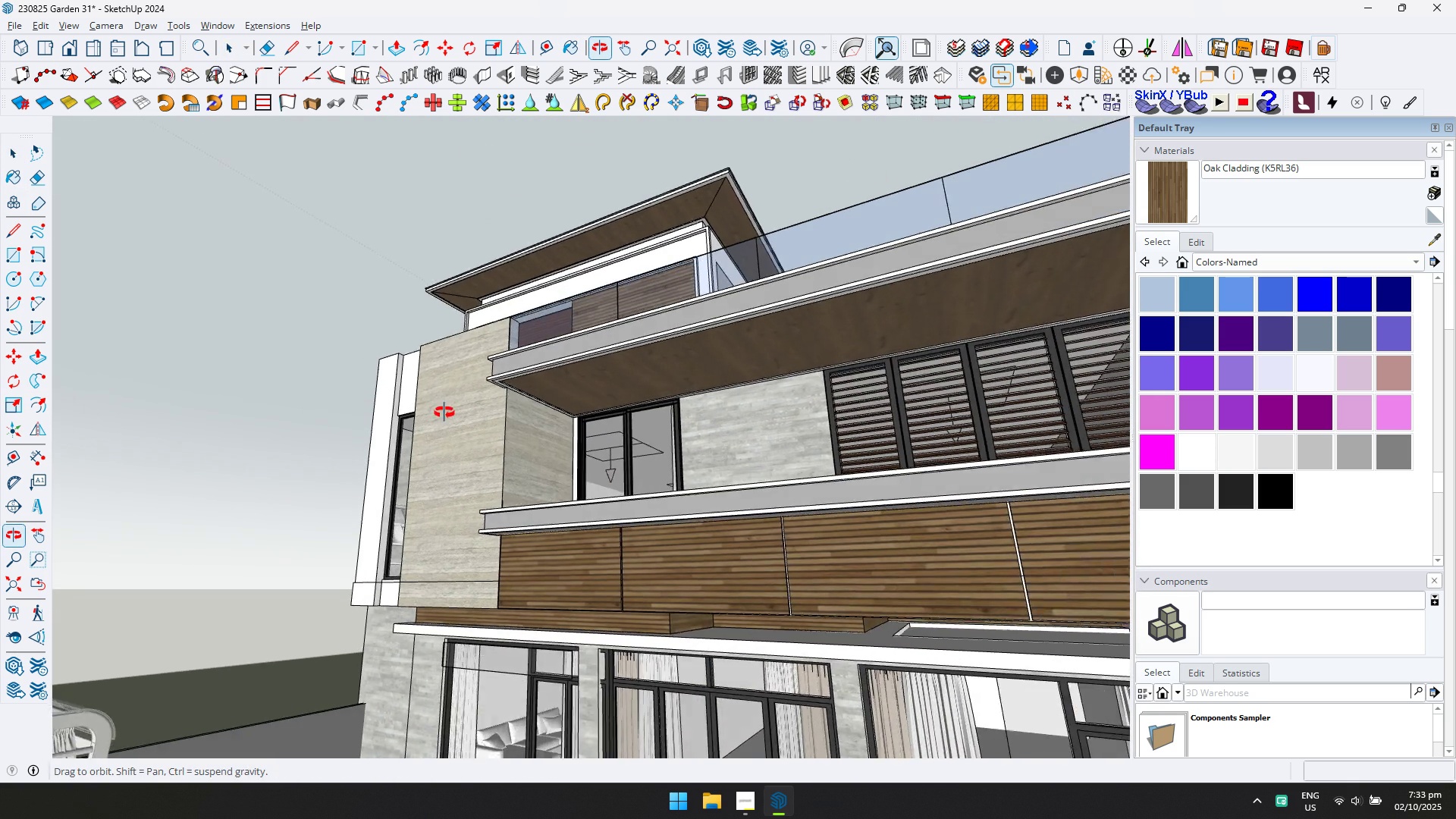 
scroll: coordinate [428, 403], scroll_direction: up, amount: 1.0
 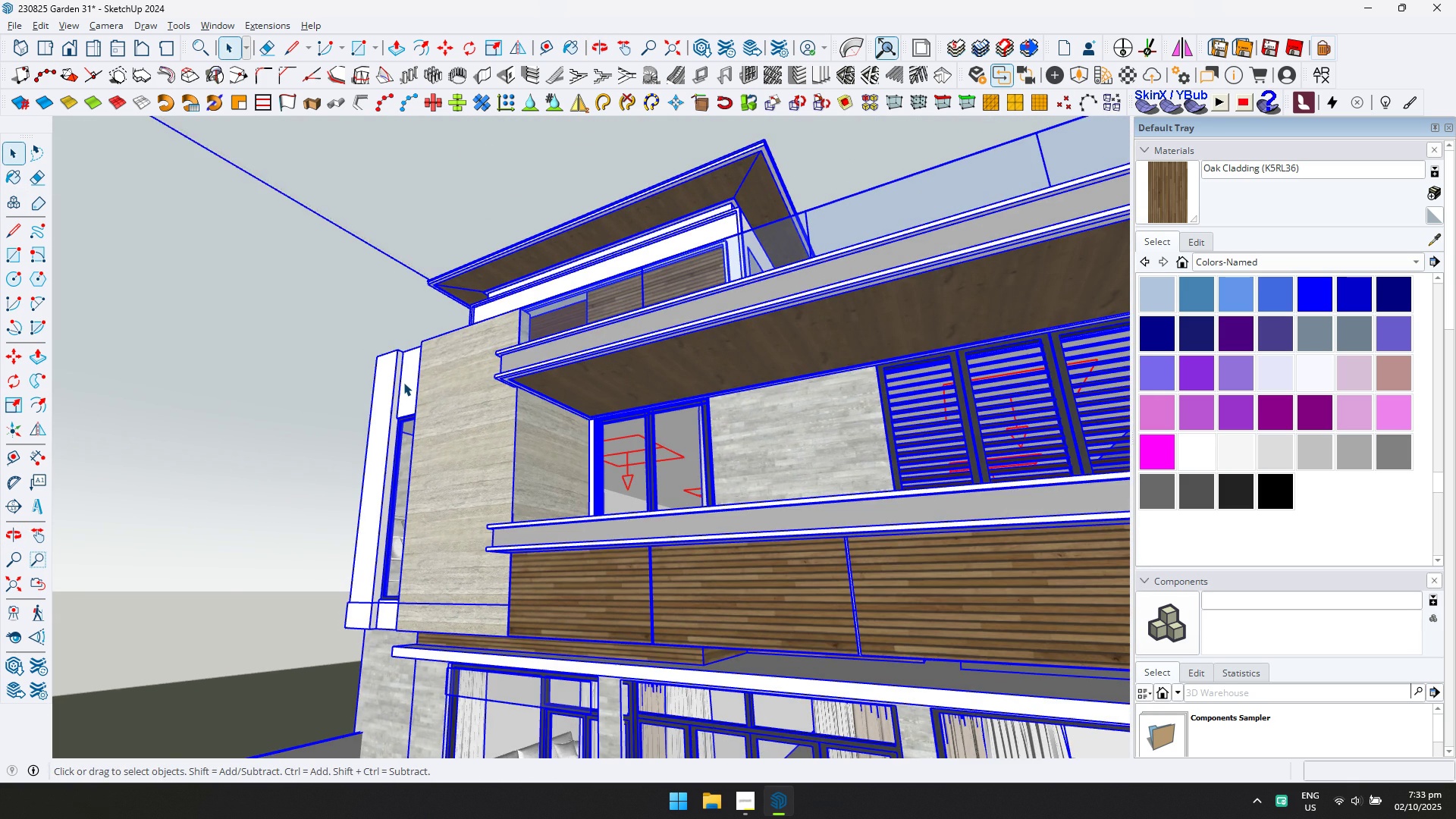 
double_click([403, 382])
 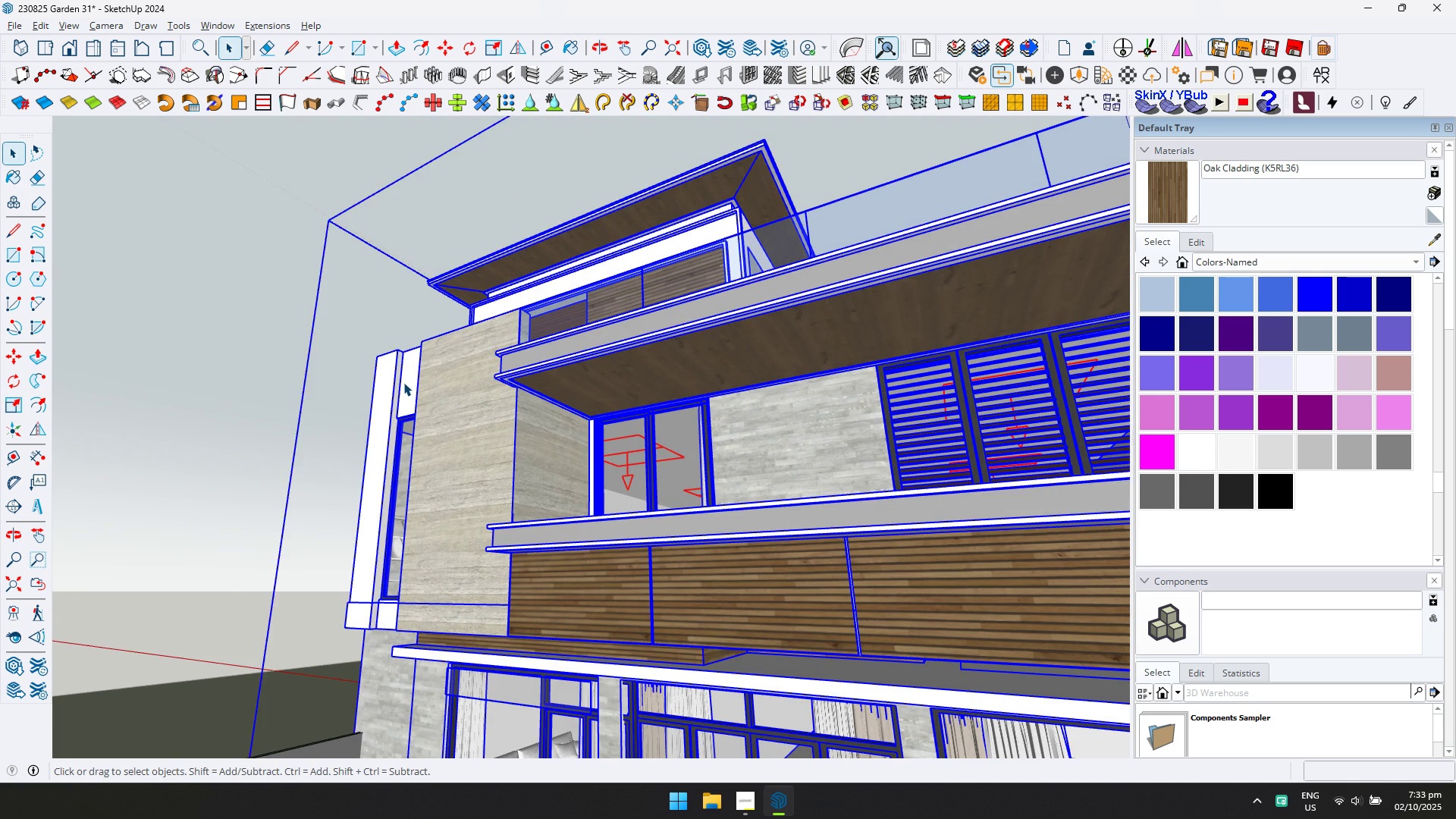 
triple_click([403, 382])
 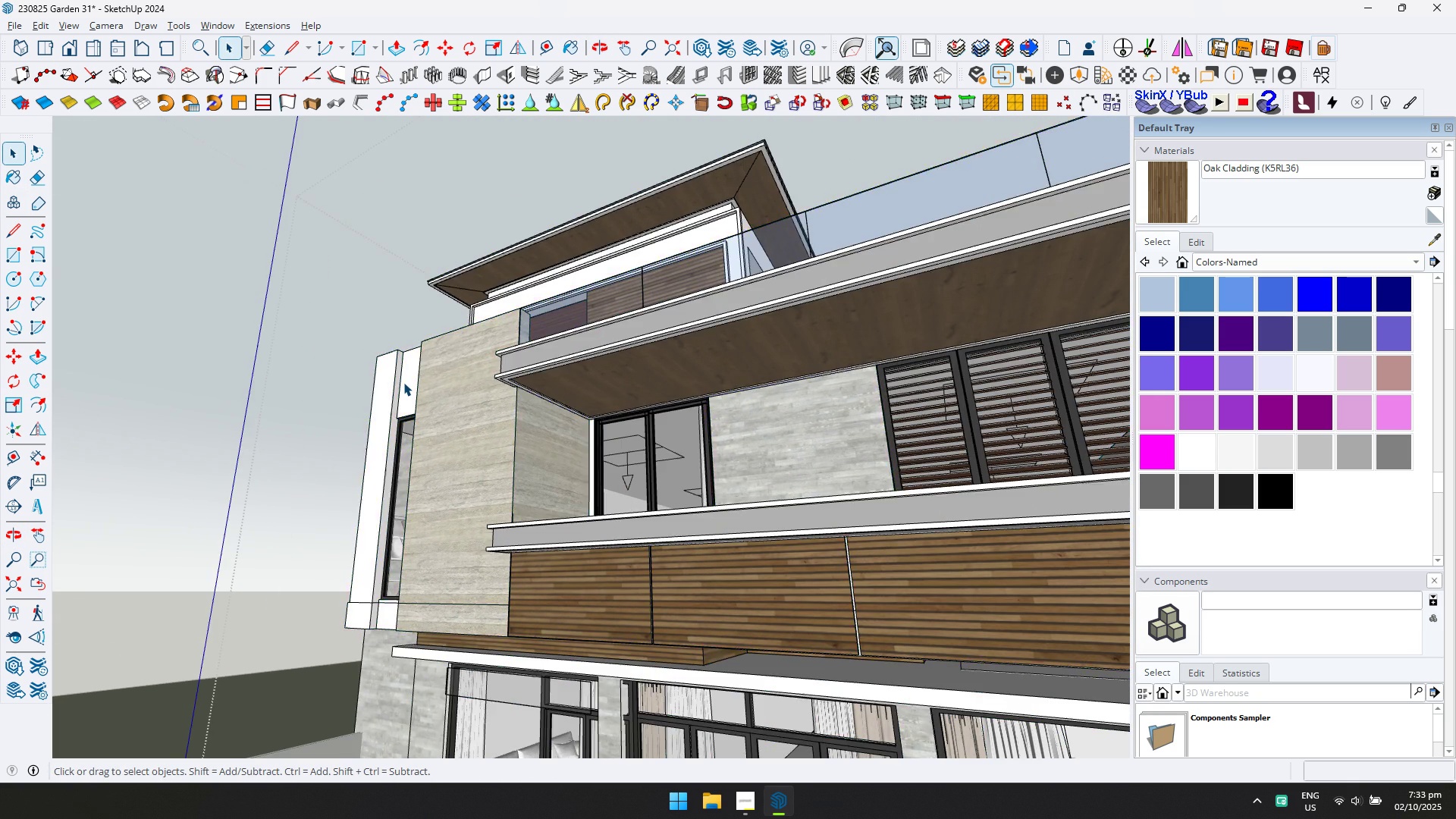 
triple_click([403, 382])
 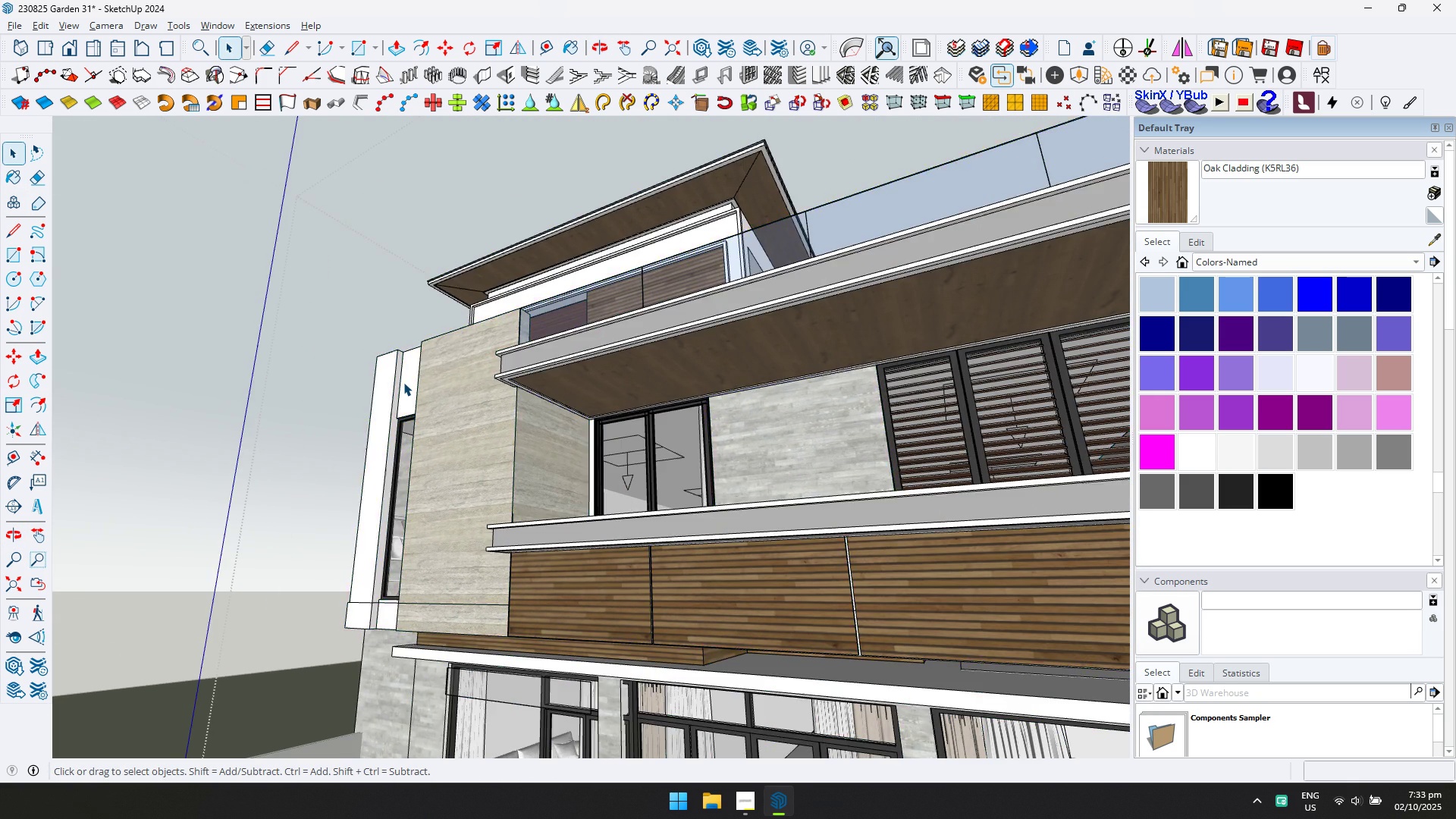 
triple_click([403, 382])
 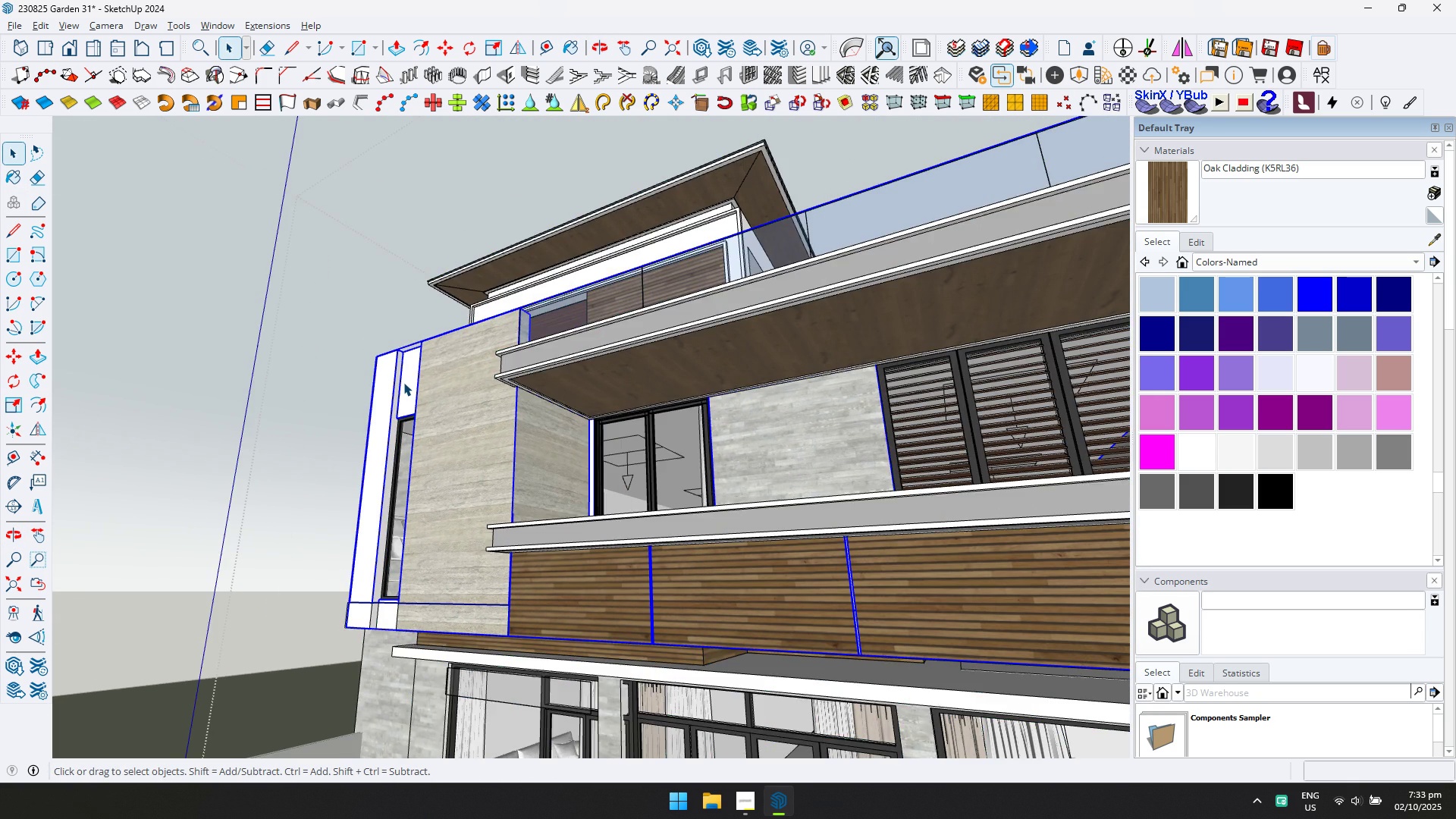 
triple_click([403, 382])
 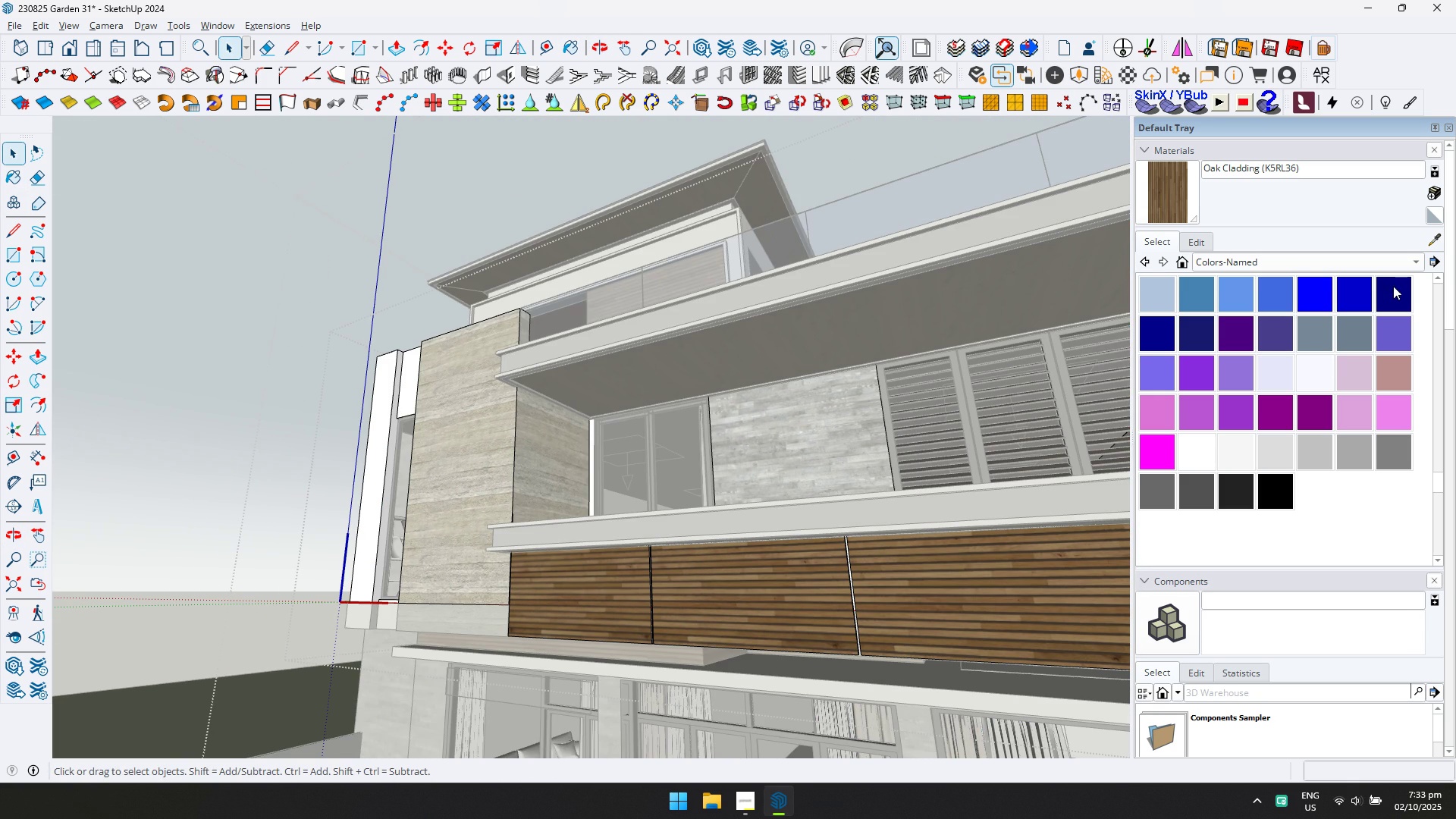 
scroll: coordinate [1327, 413], scroll_direction: up, amount: 11.0
 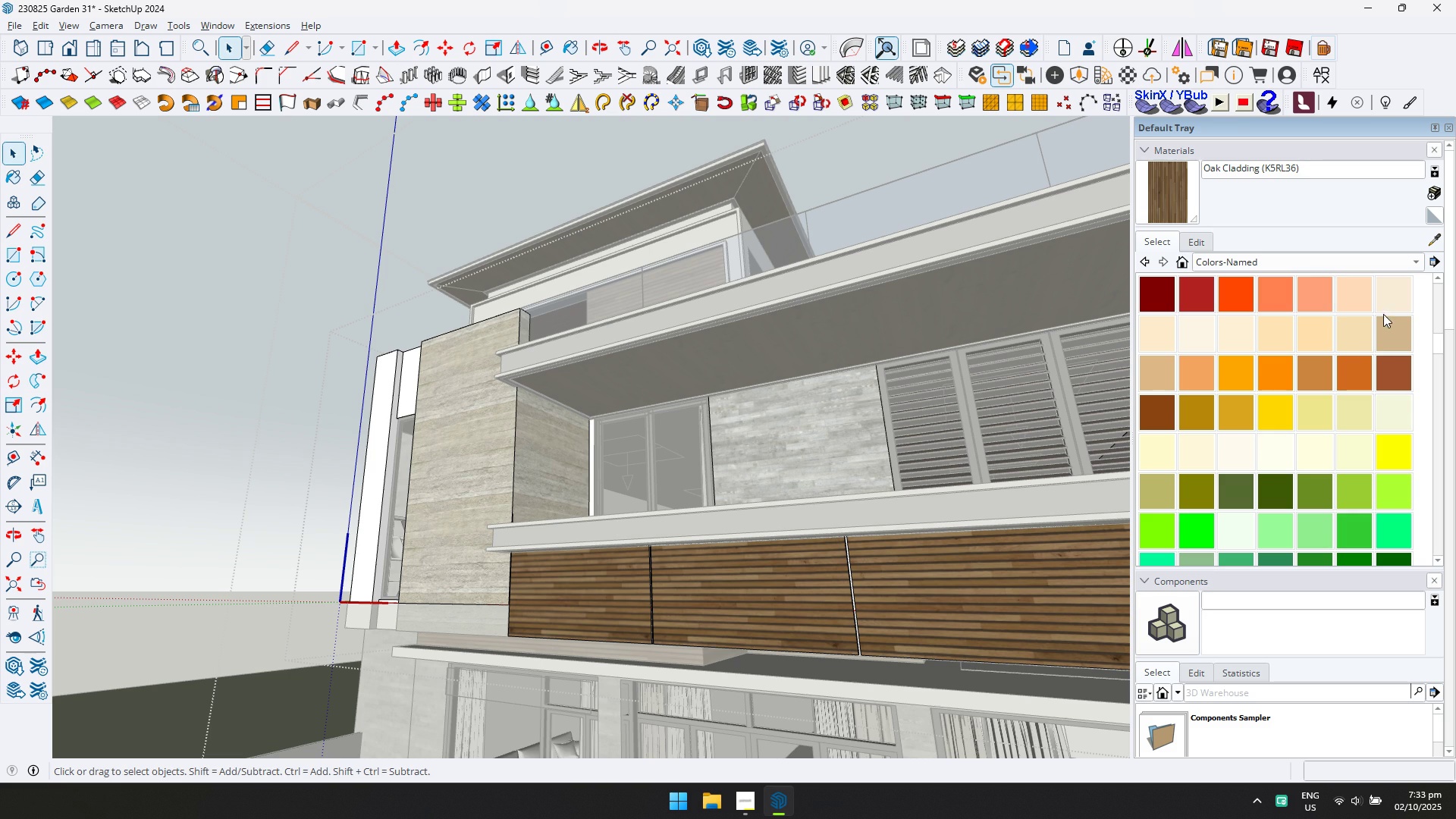 
left_click([1389, 305])
 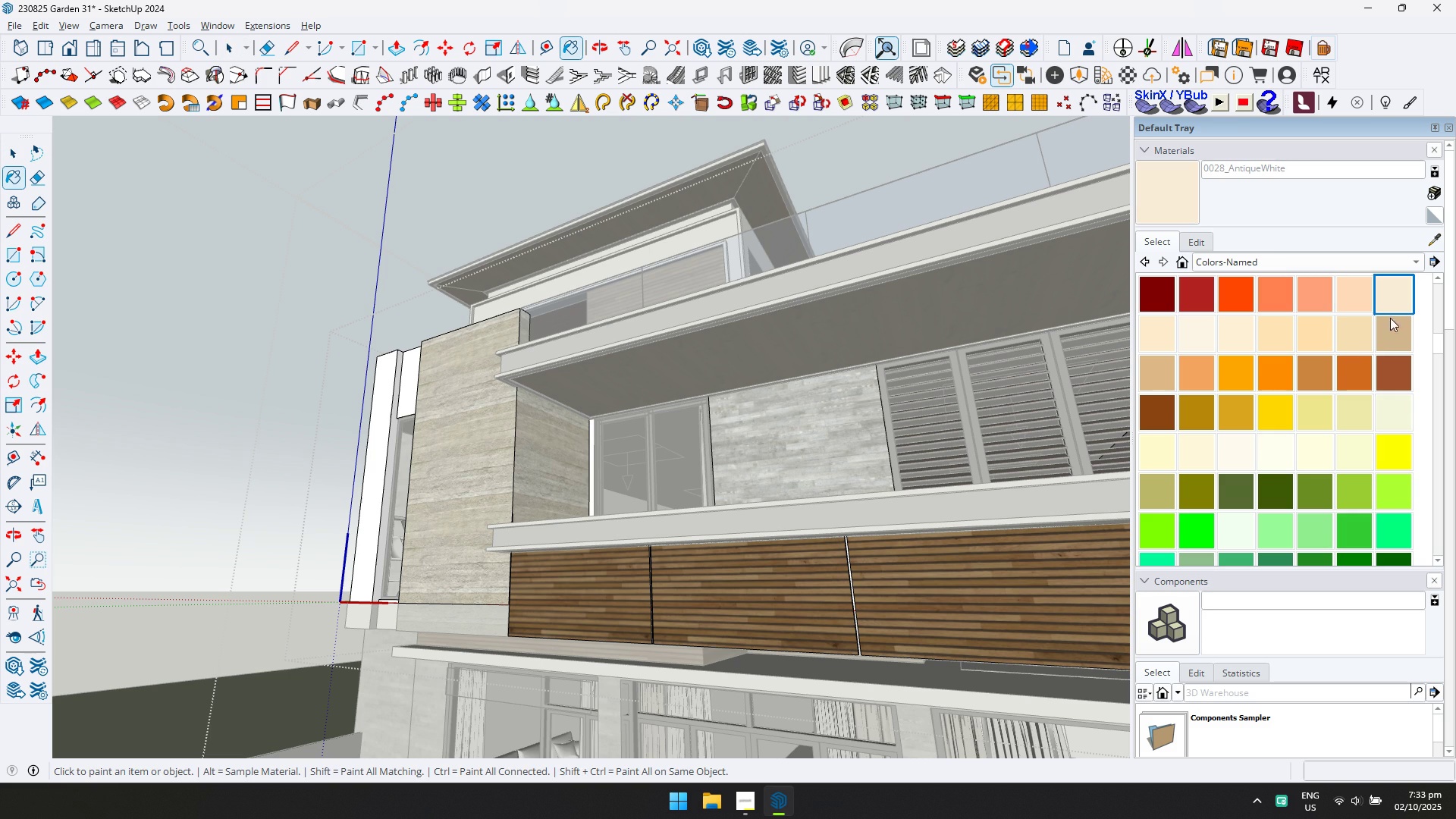 
left_click([1392, 325])
 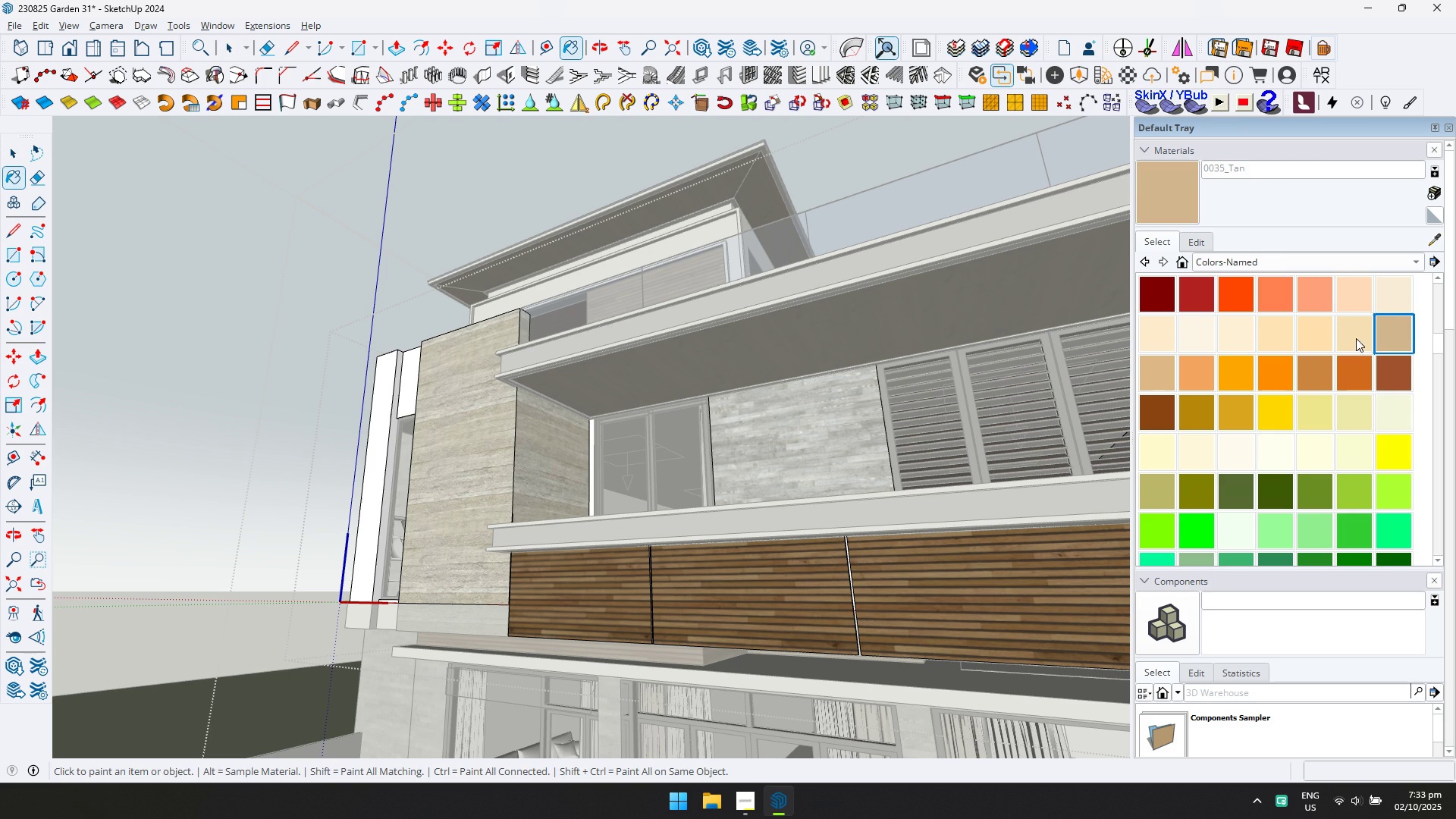 
left_click([1356, 338])
 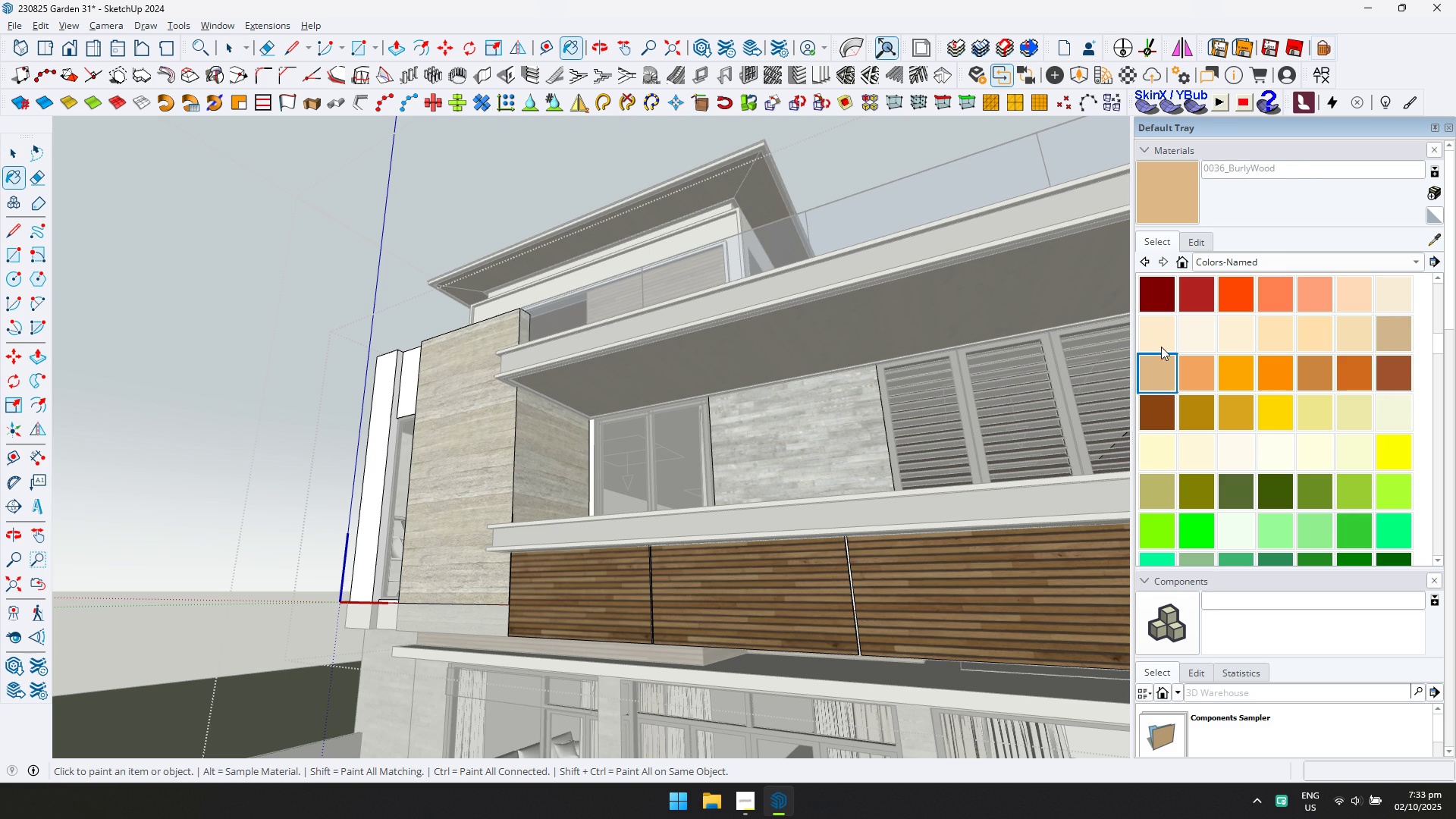 
double_click([1162, 345])
 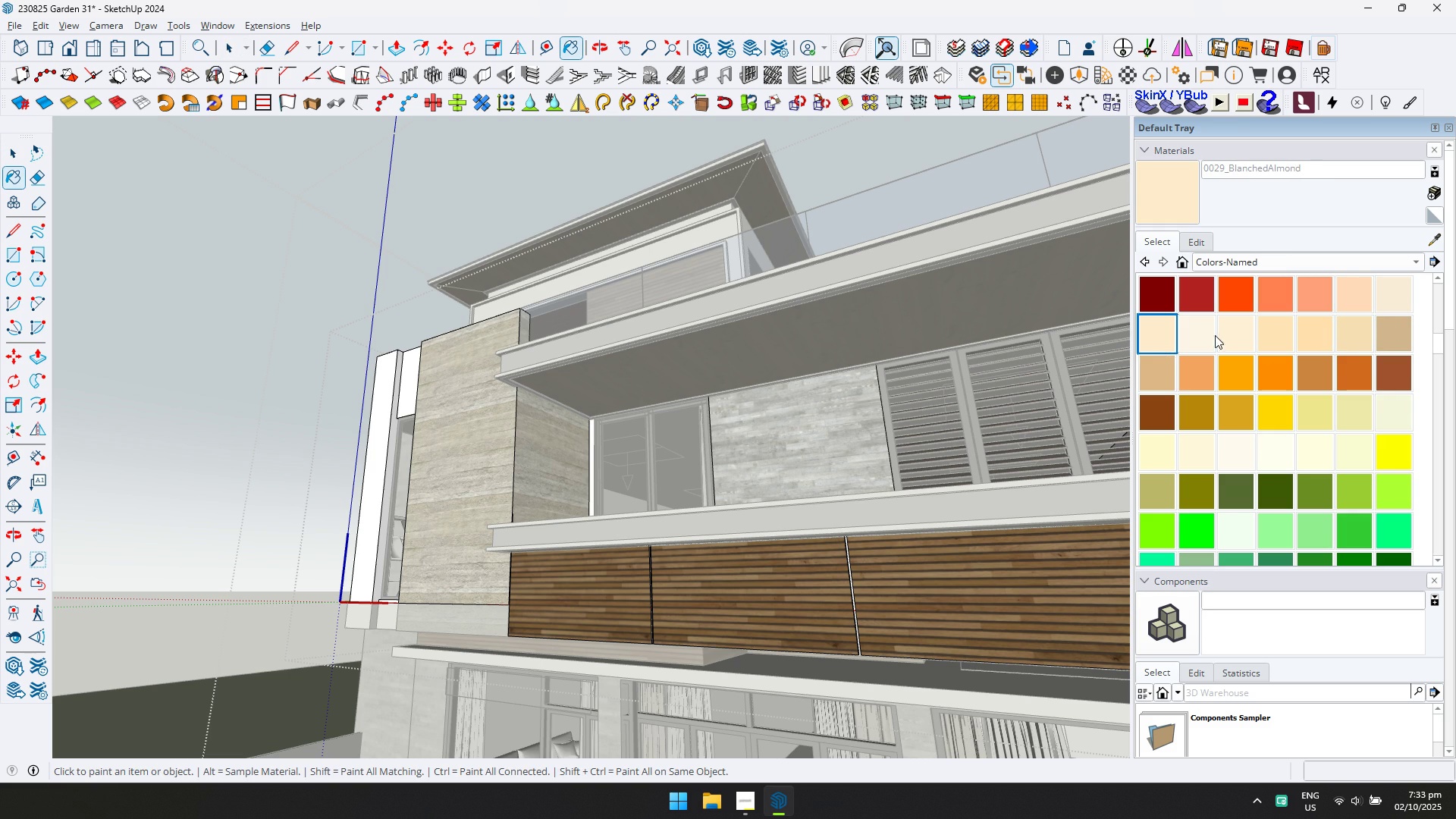 
scroll: coordinate [1373, 340], scroll_direction: up, amount: 2.0
 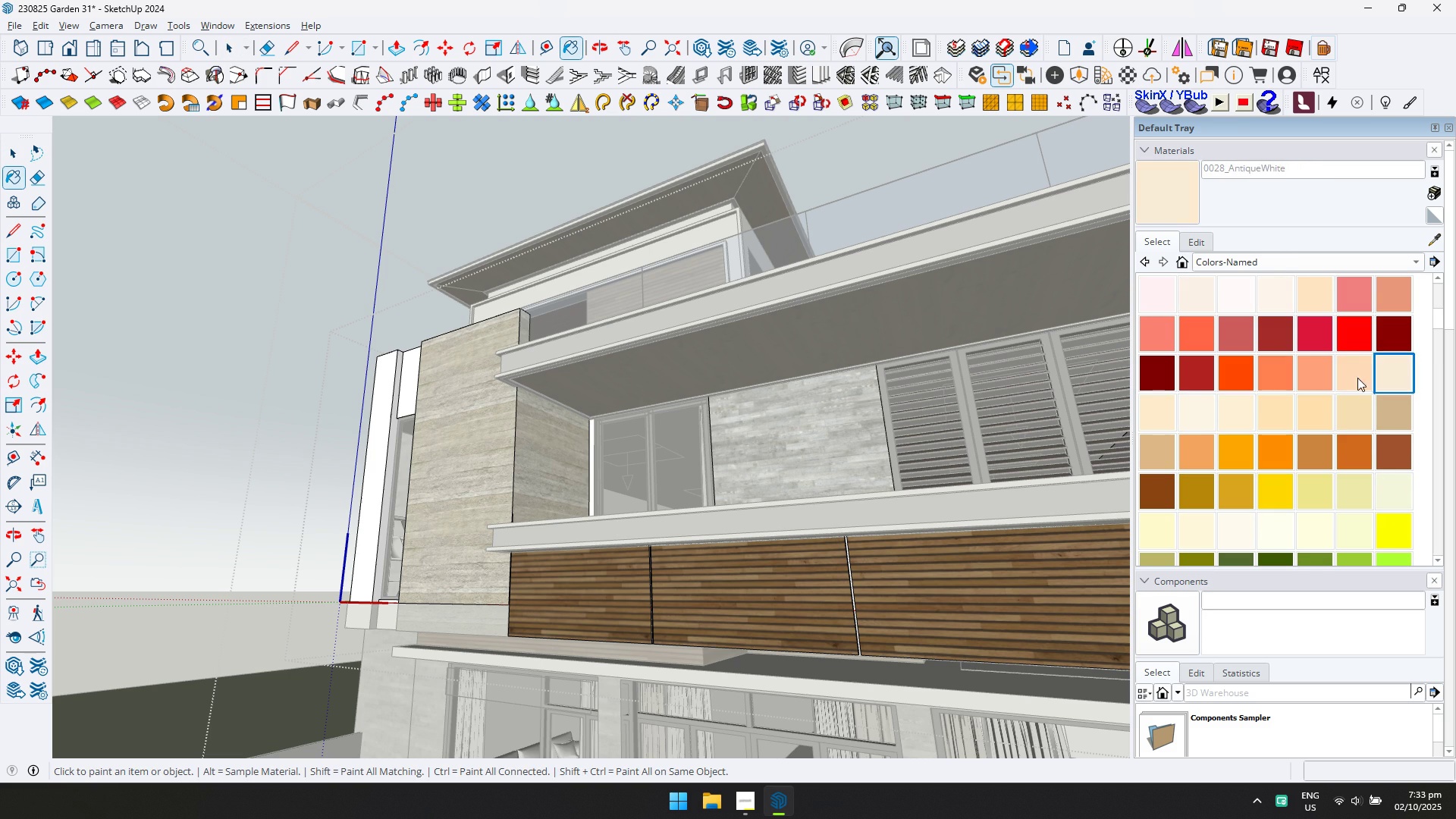 
double_click([1351, 375])
 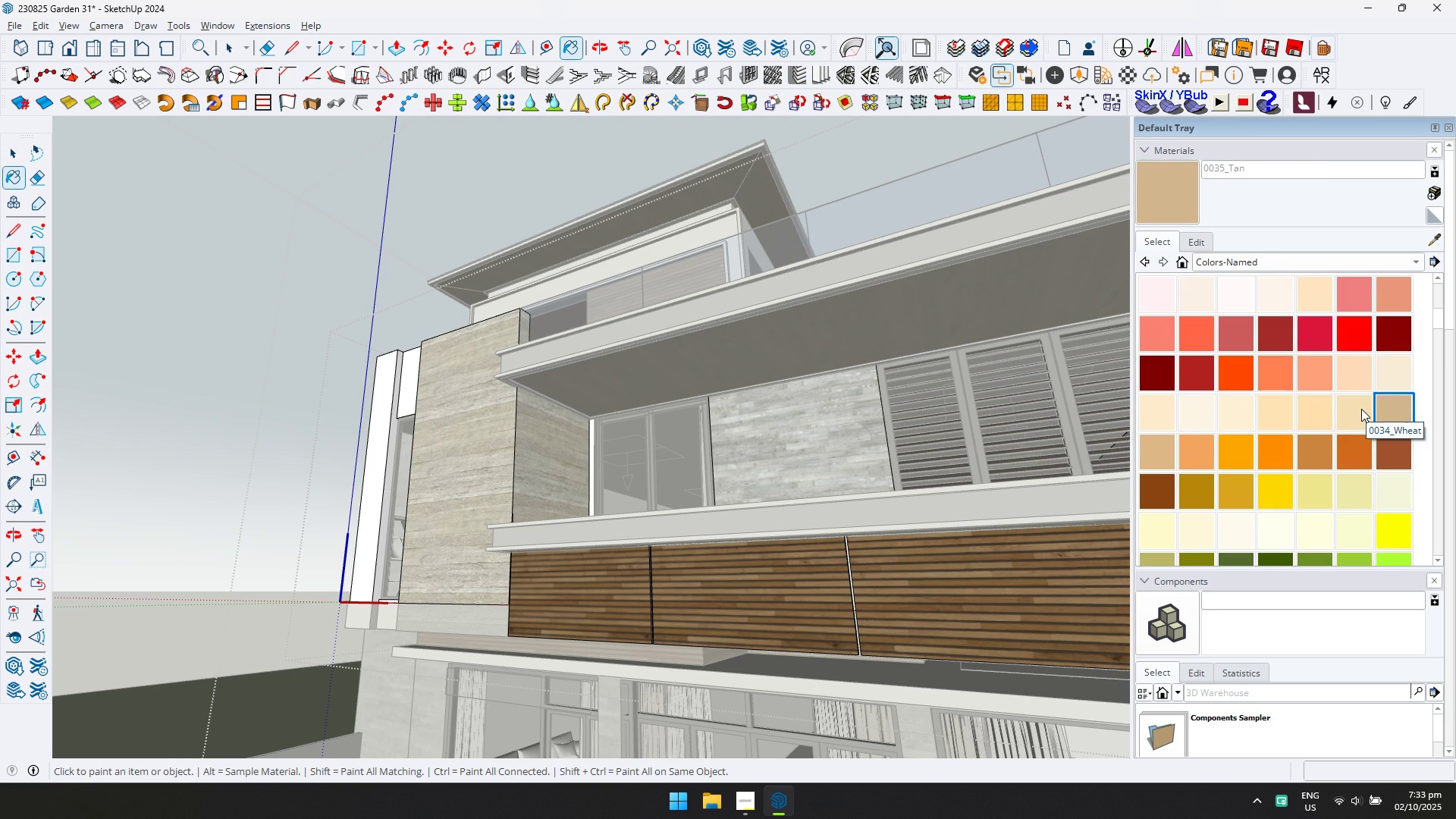 
double_click([1385, 409])
 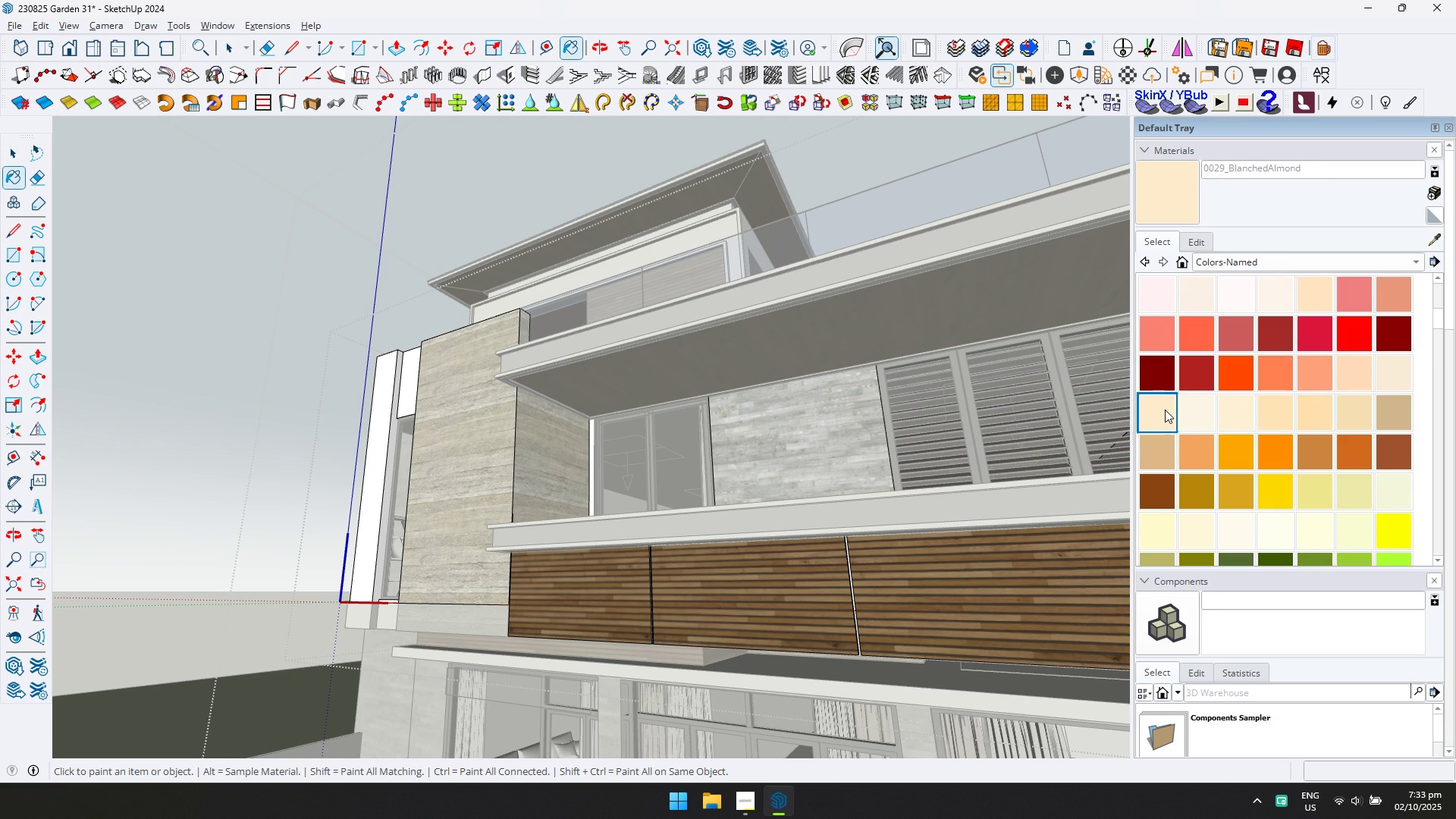 
double_click([1188, 413])
 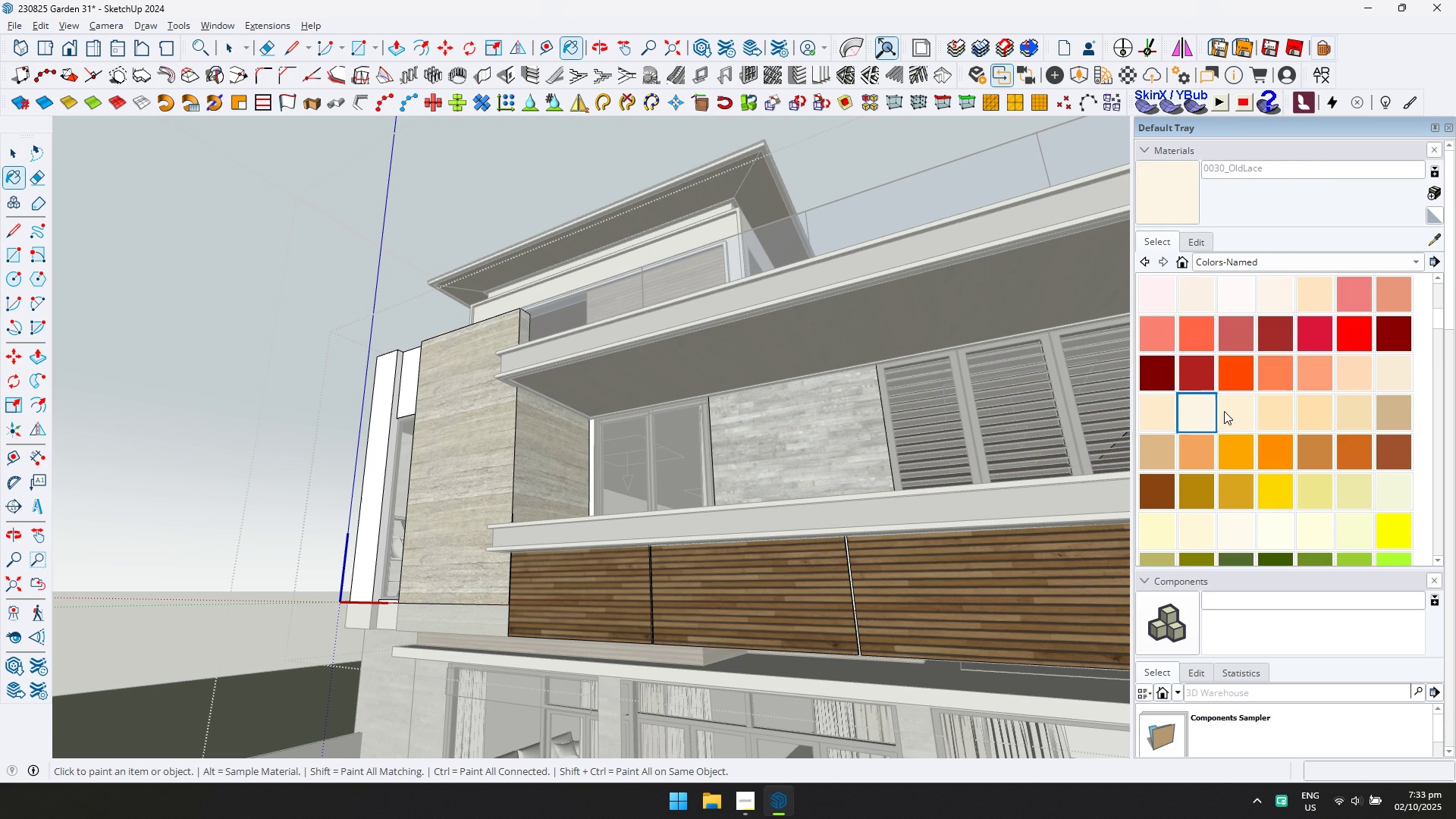 
left_click([1224, 411])
 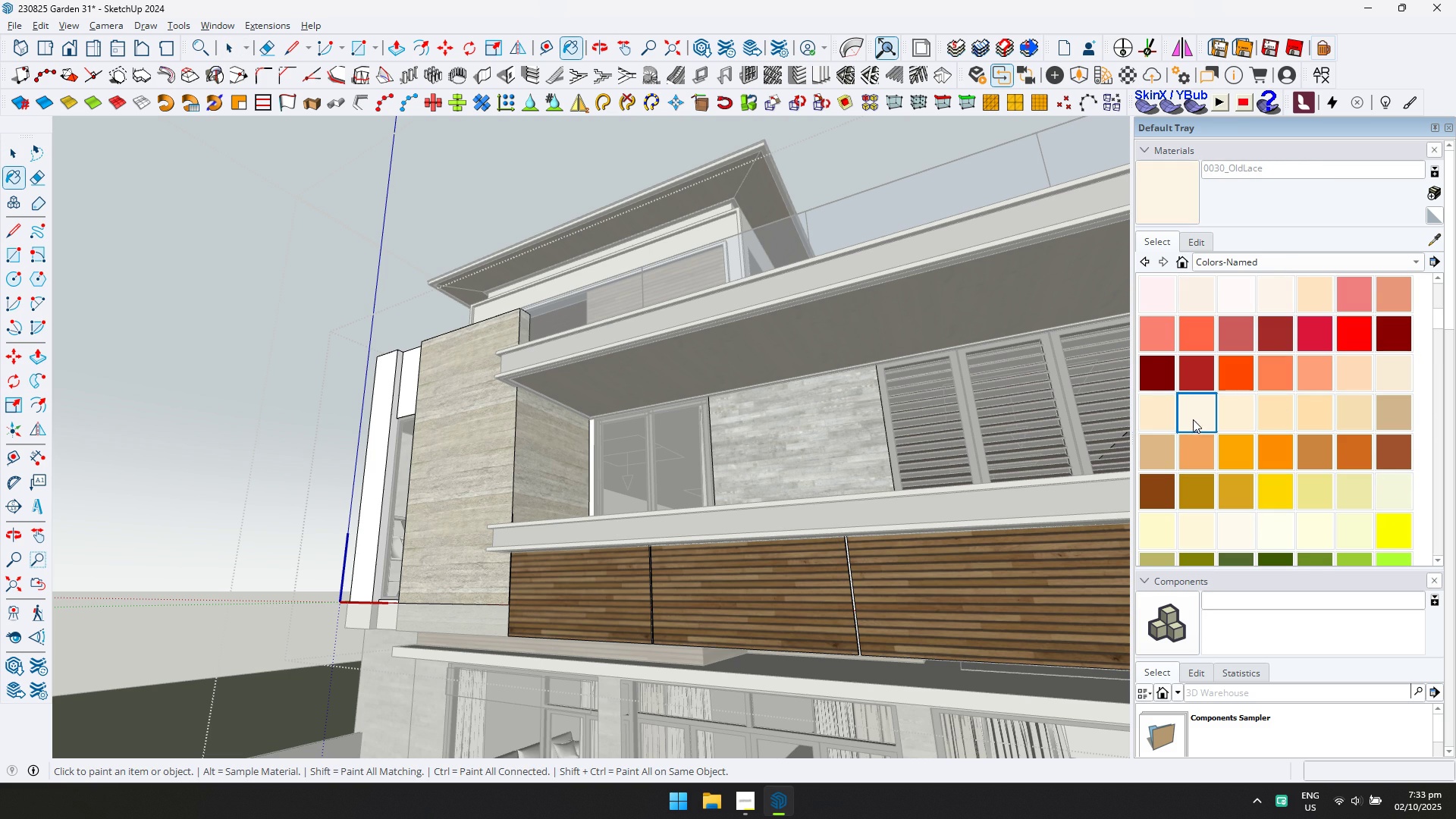 
hold_key(key=ControlLeft, duration=0.86)
double_click([406, 372])
 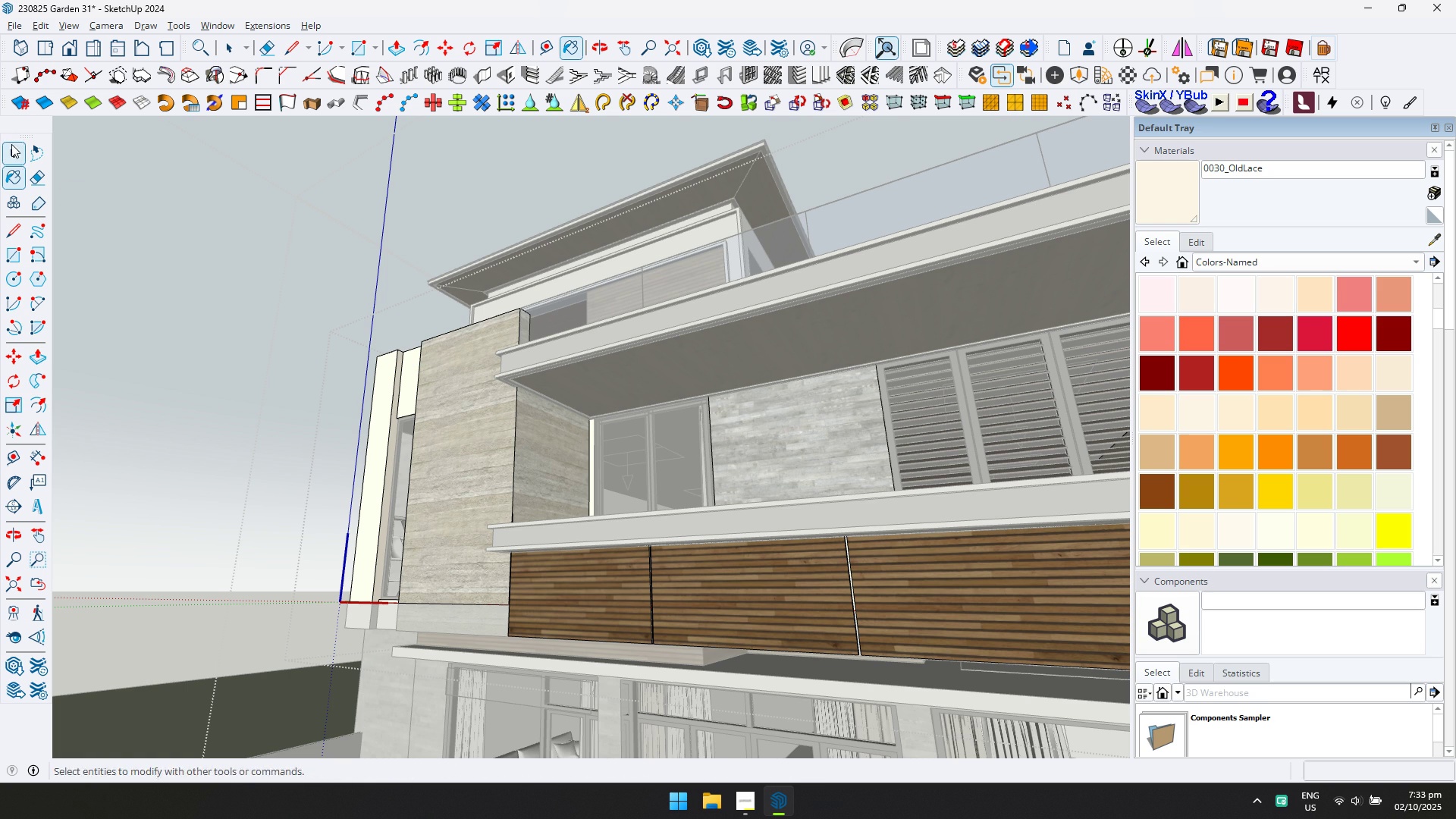 
left_click([14, 149])
 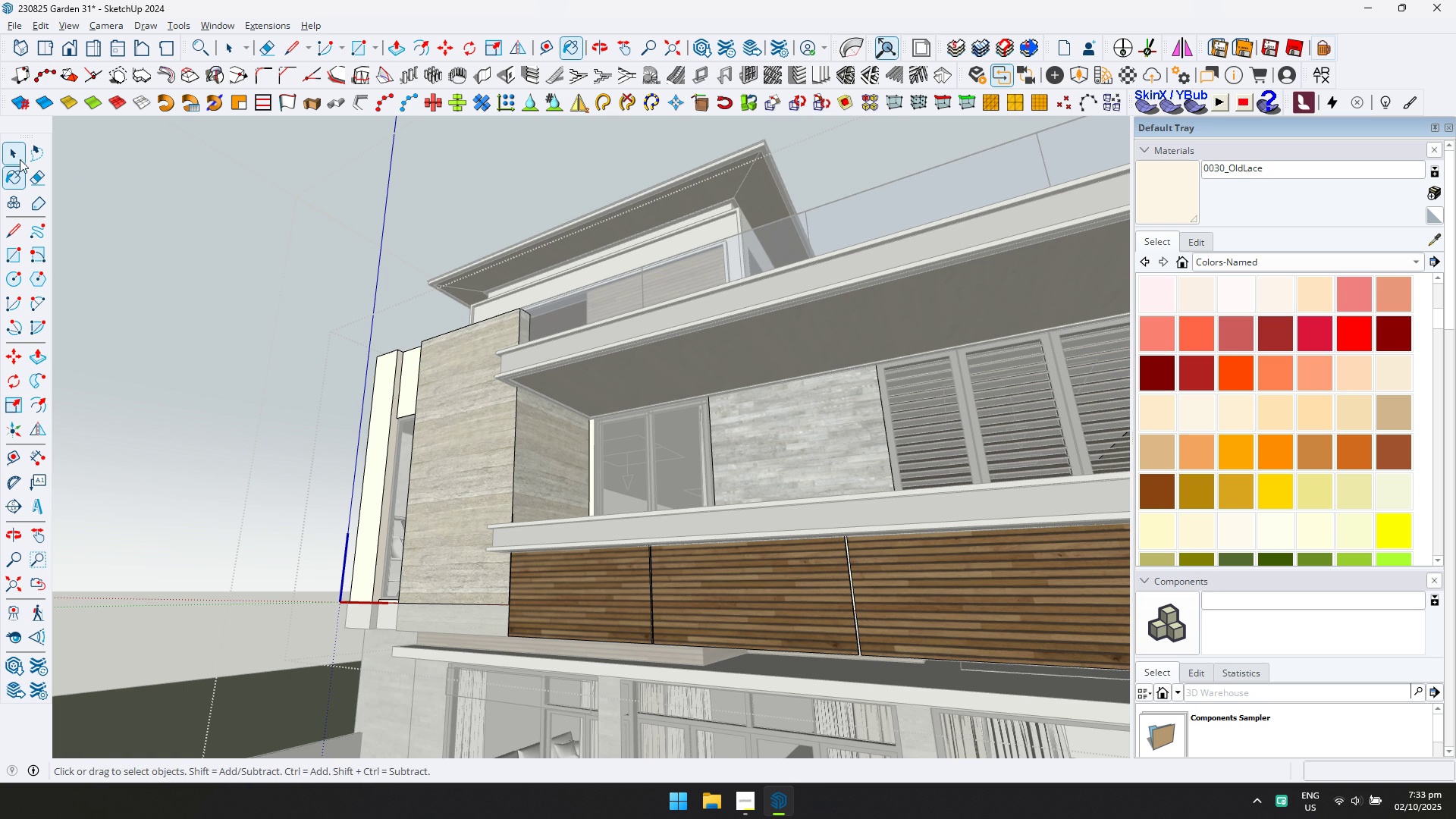 
key(Escape)
 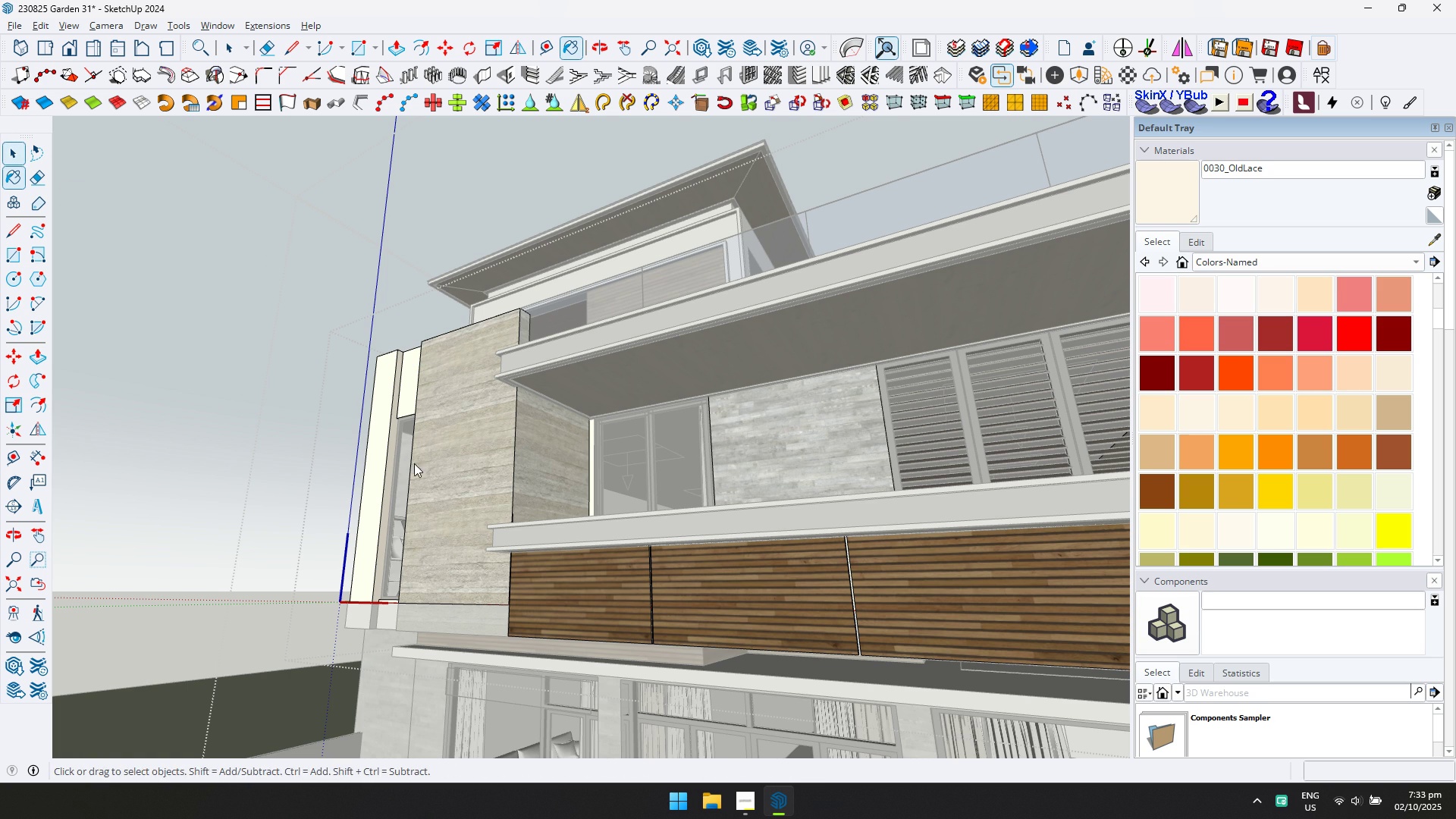 
key(Escape)
 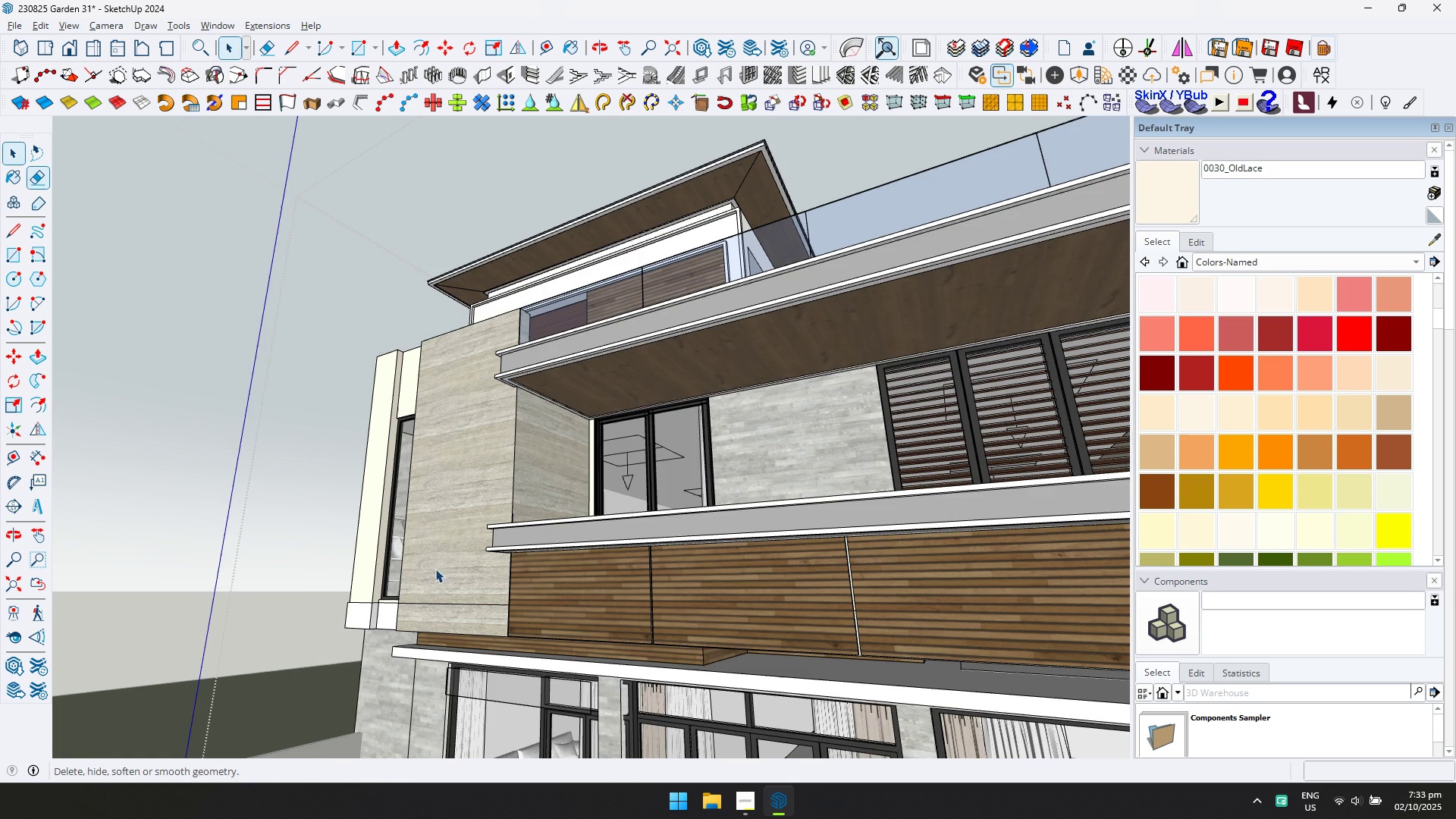 
key(Escape)
 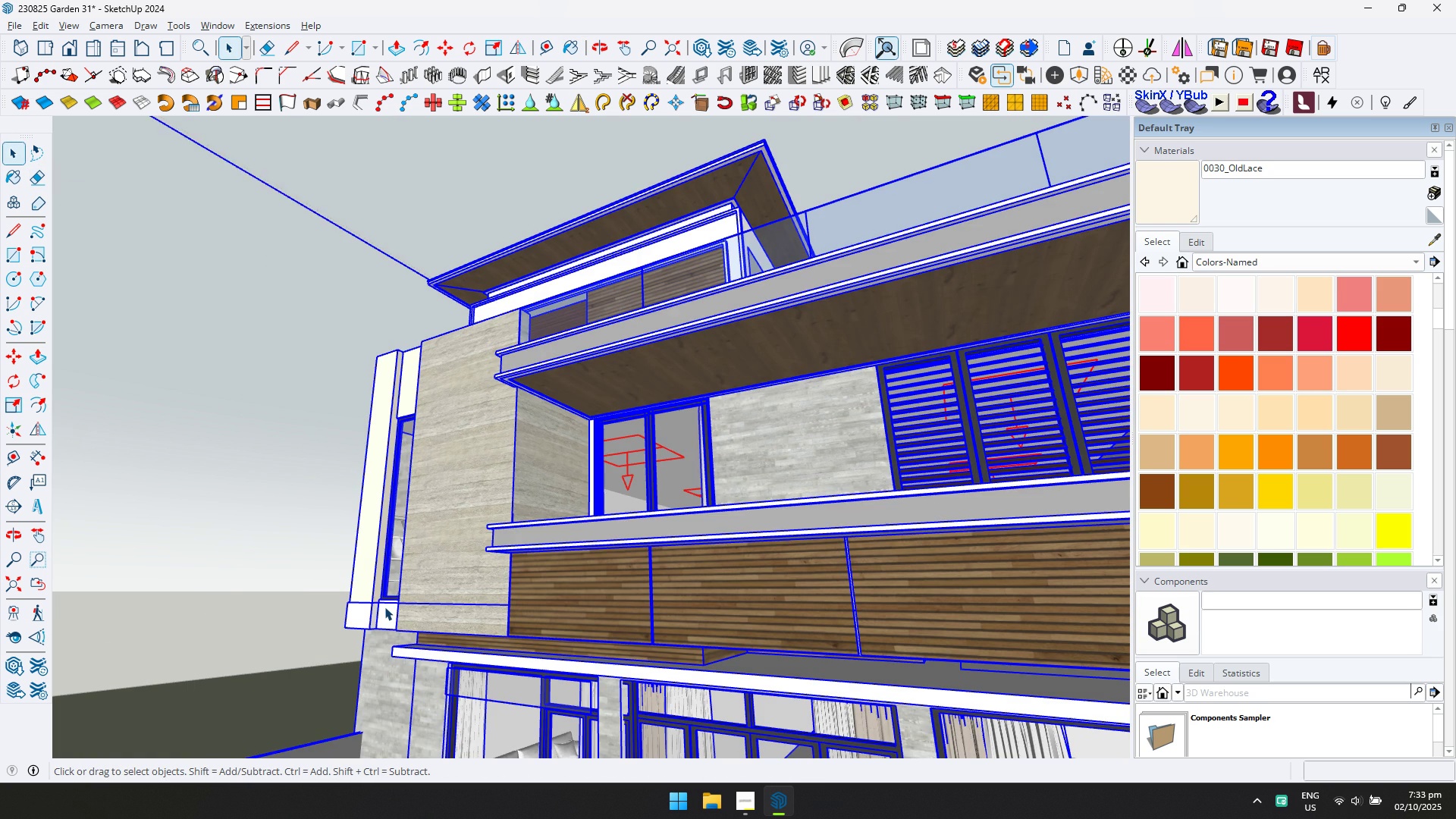 
double_click([384, 607])
 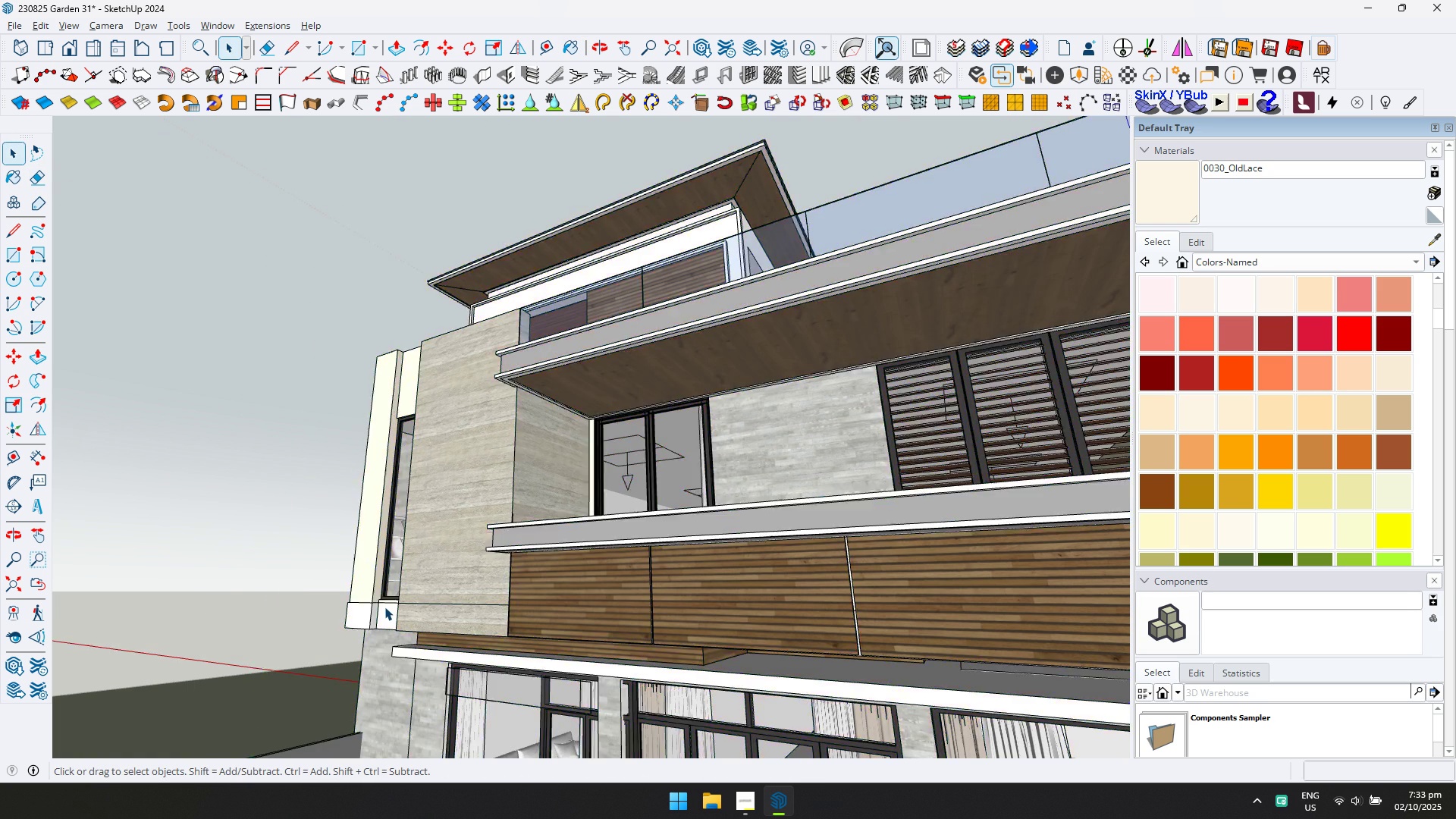 
triple_click([384, 607])
 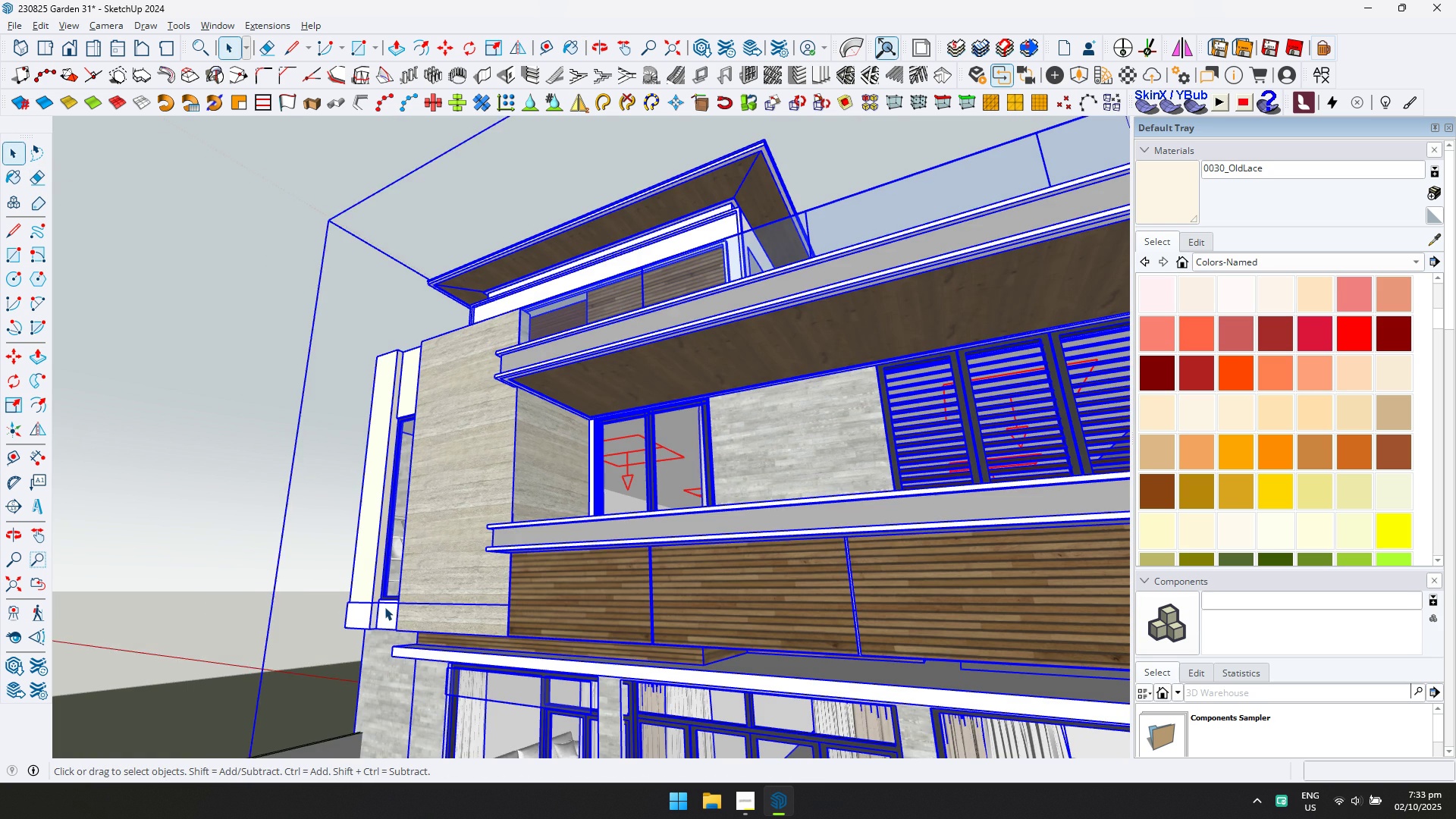 
triple_click([384, 607])
 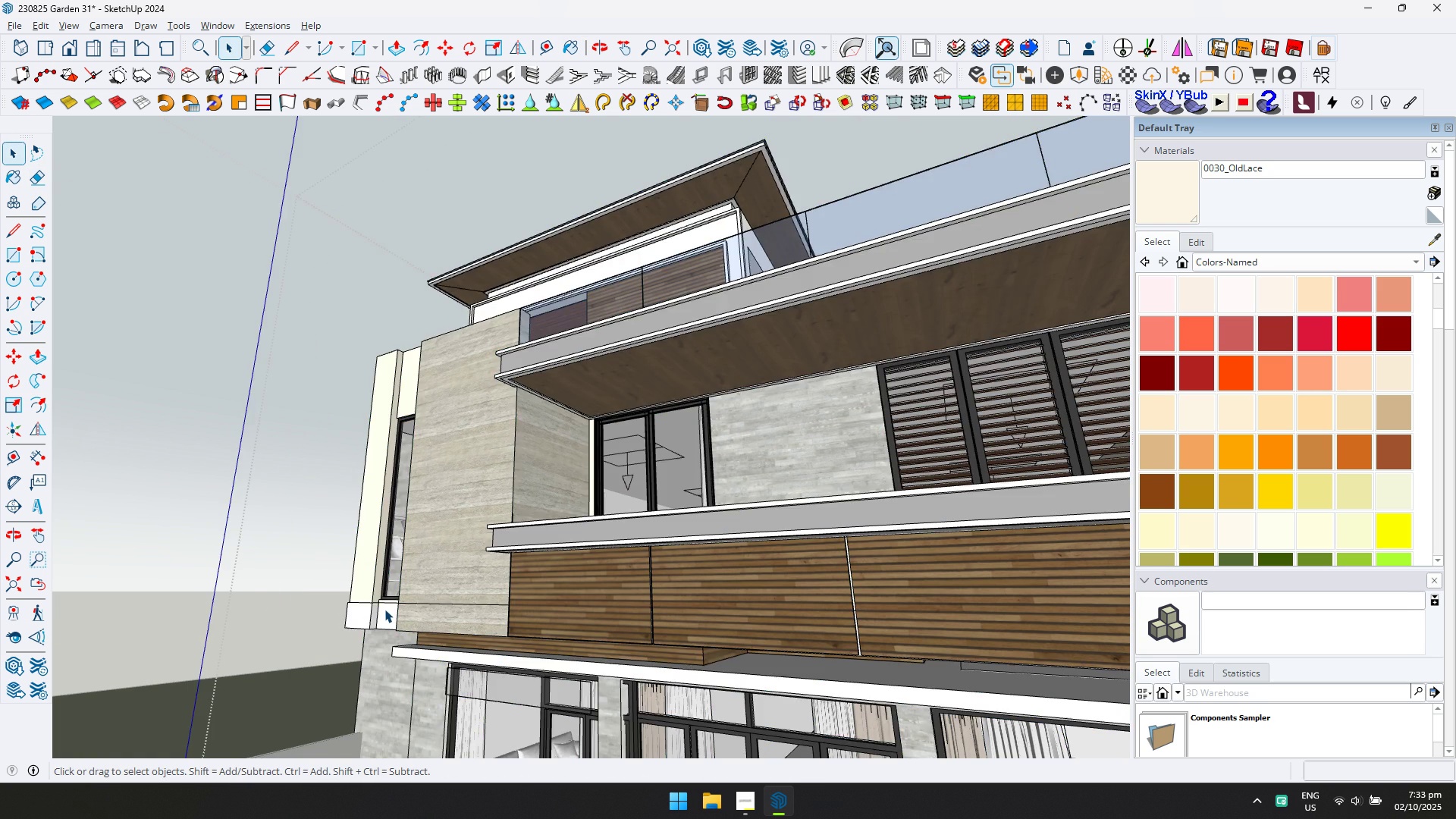 
triple_click([384, 609])
 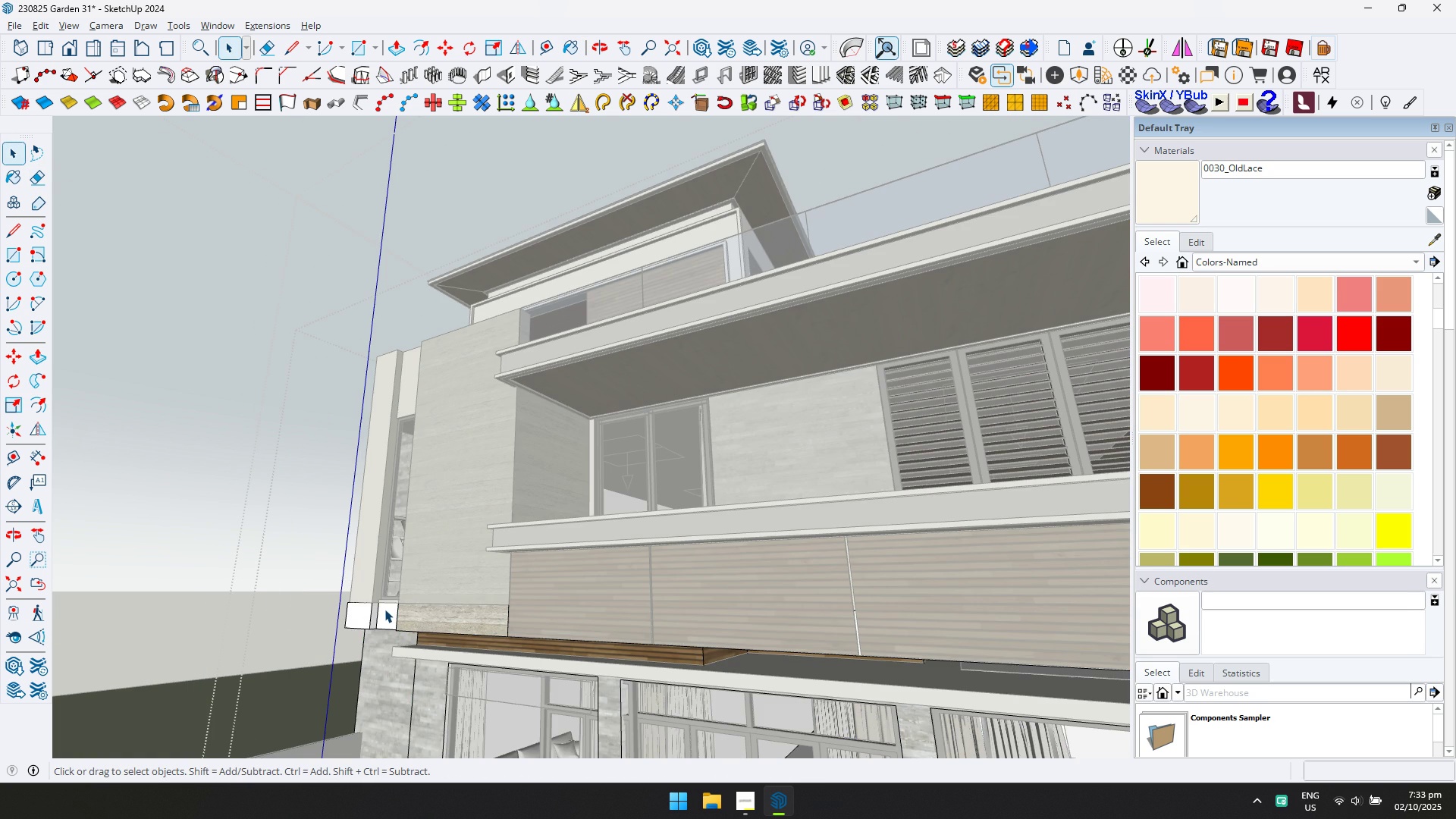 
triple_click([384, 609])
 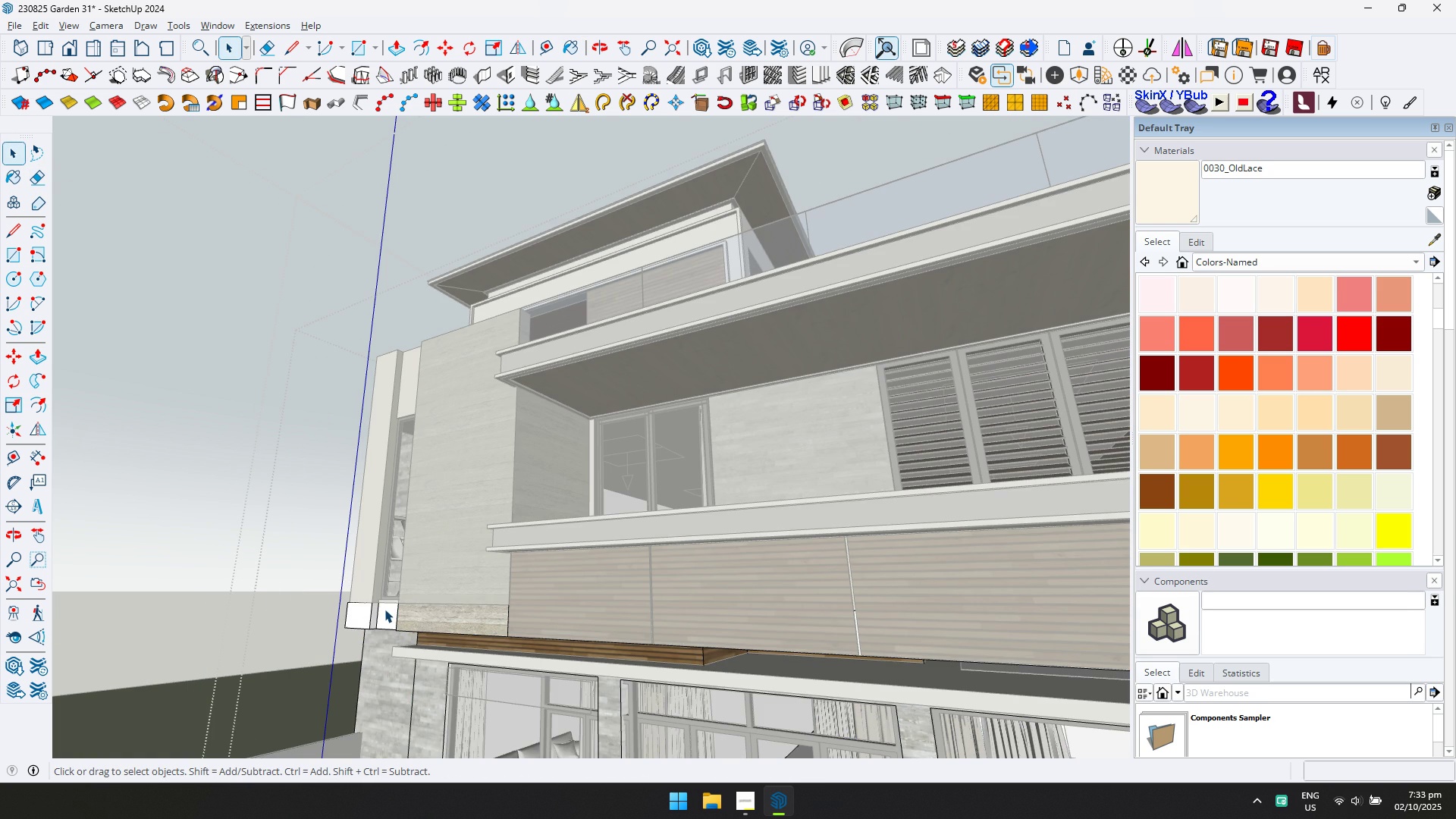 
left_click([384, 609])
 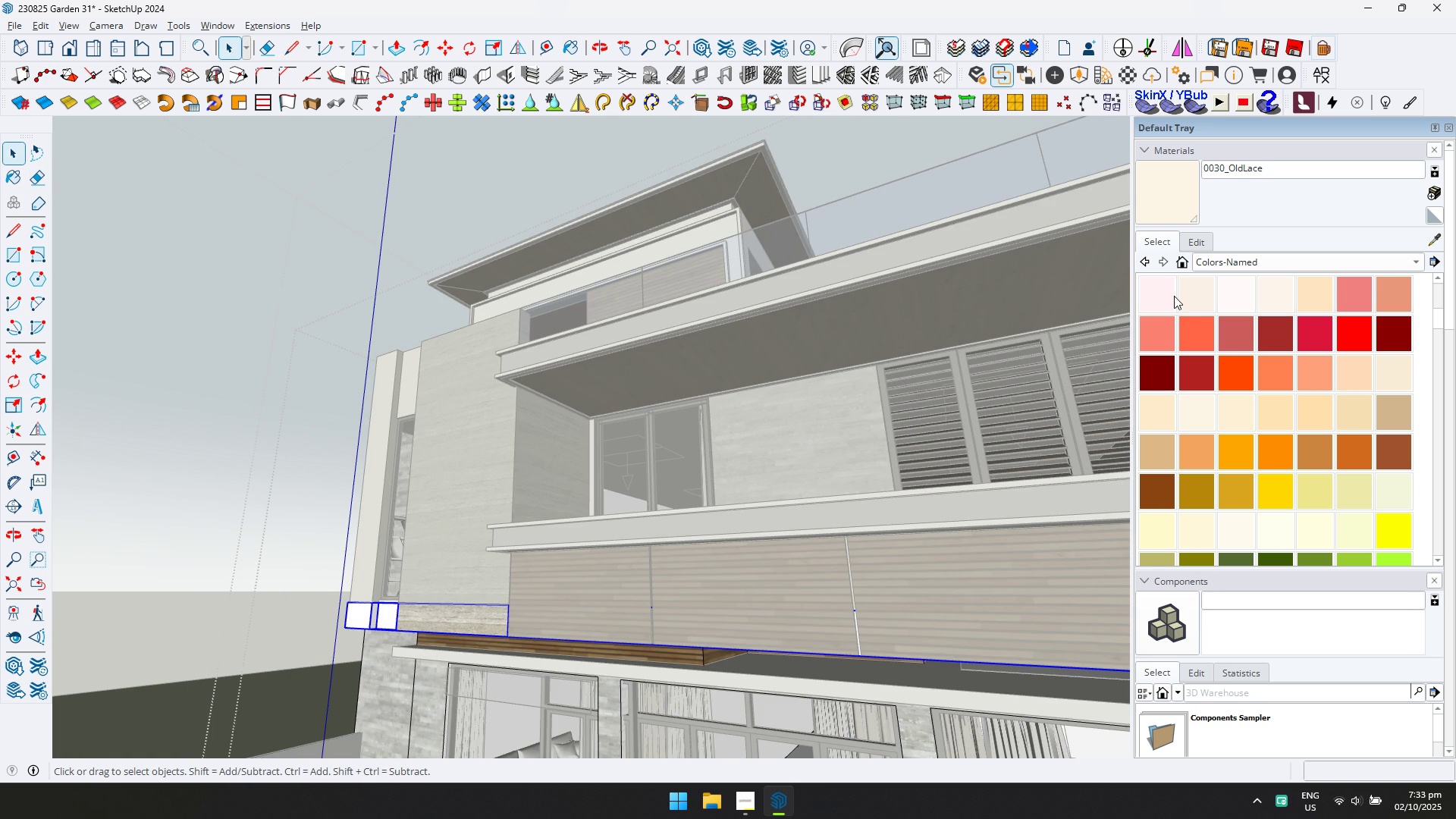 
left_click_drag(start_coordinate=[1158, 196], to_coordinate=[1147, 199])
 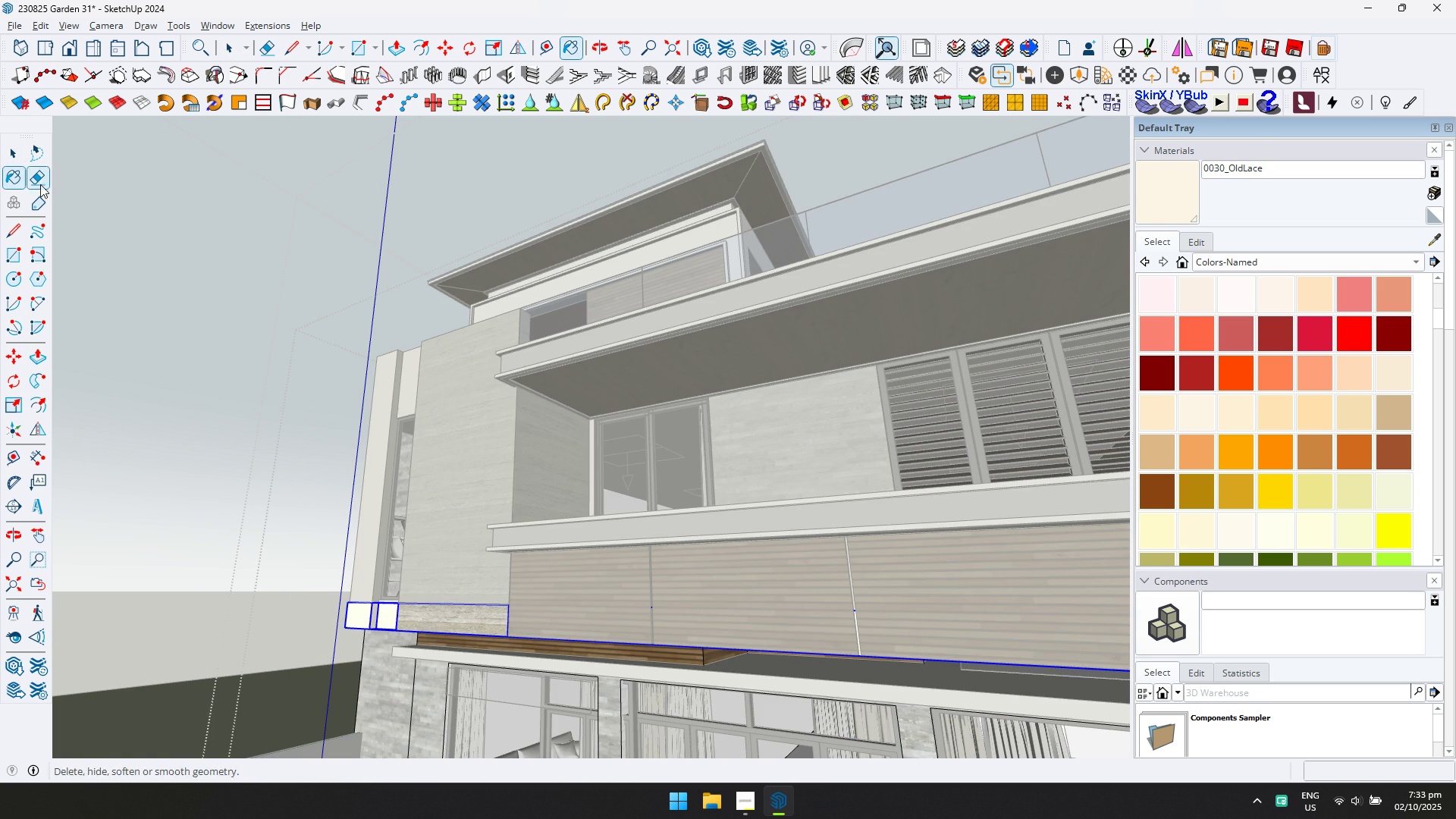 
key(Escape)
 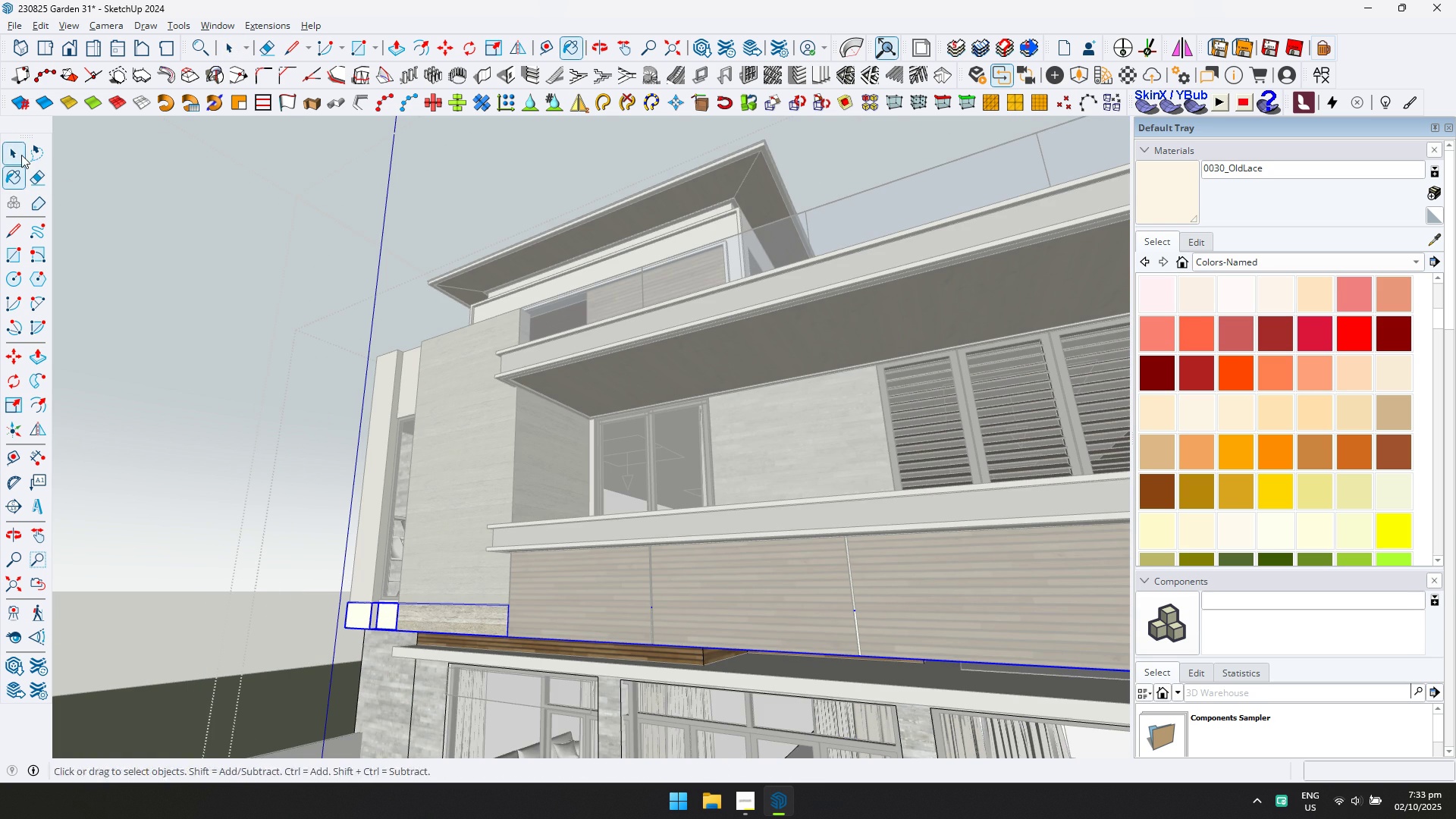 
key(Escape)
 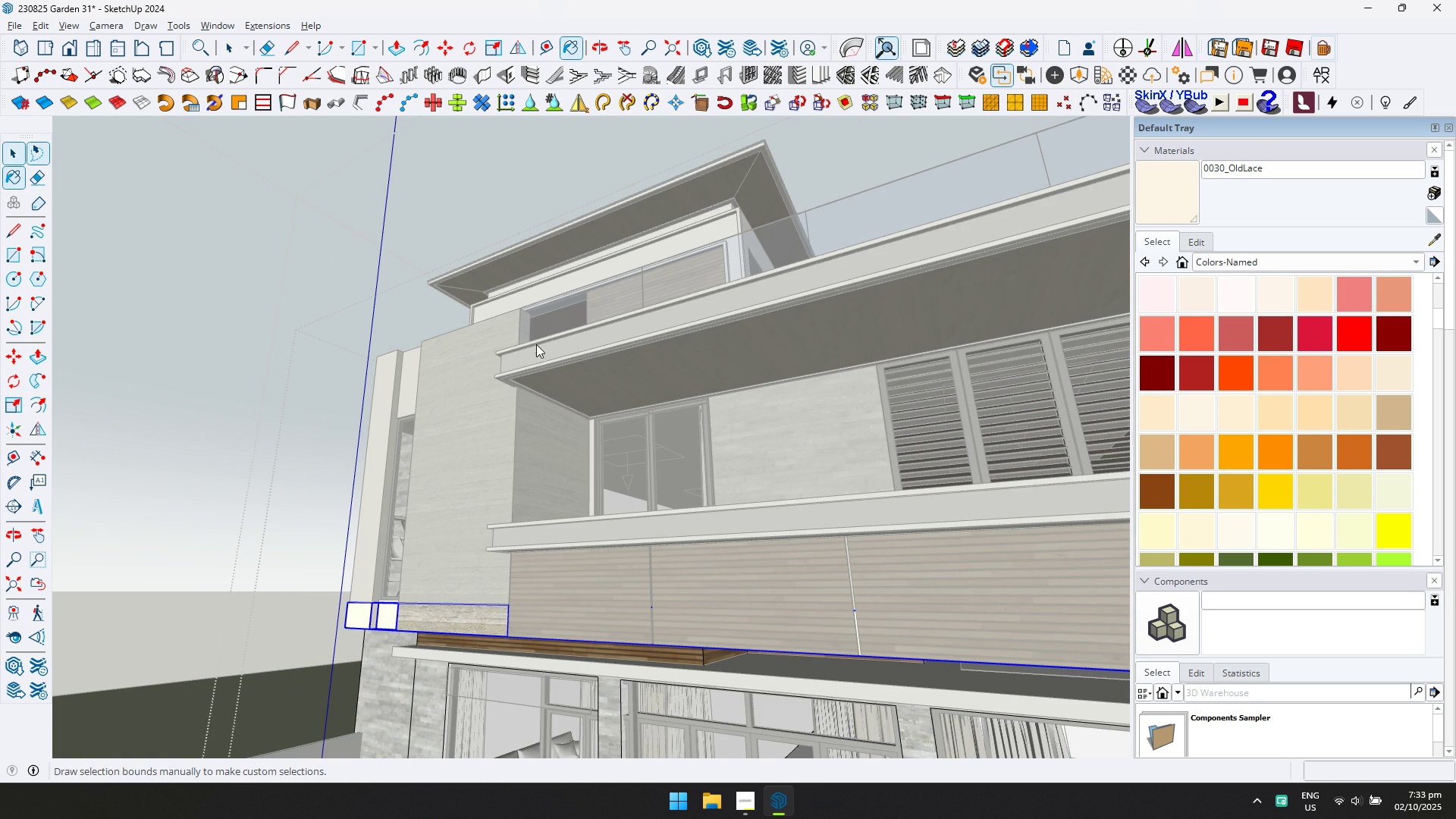 
key(Escape)
 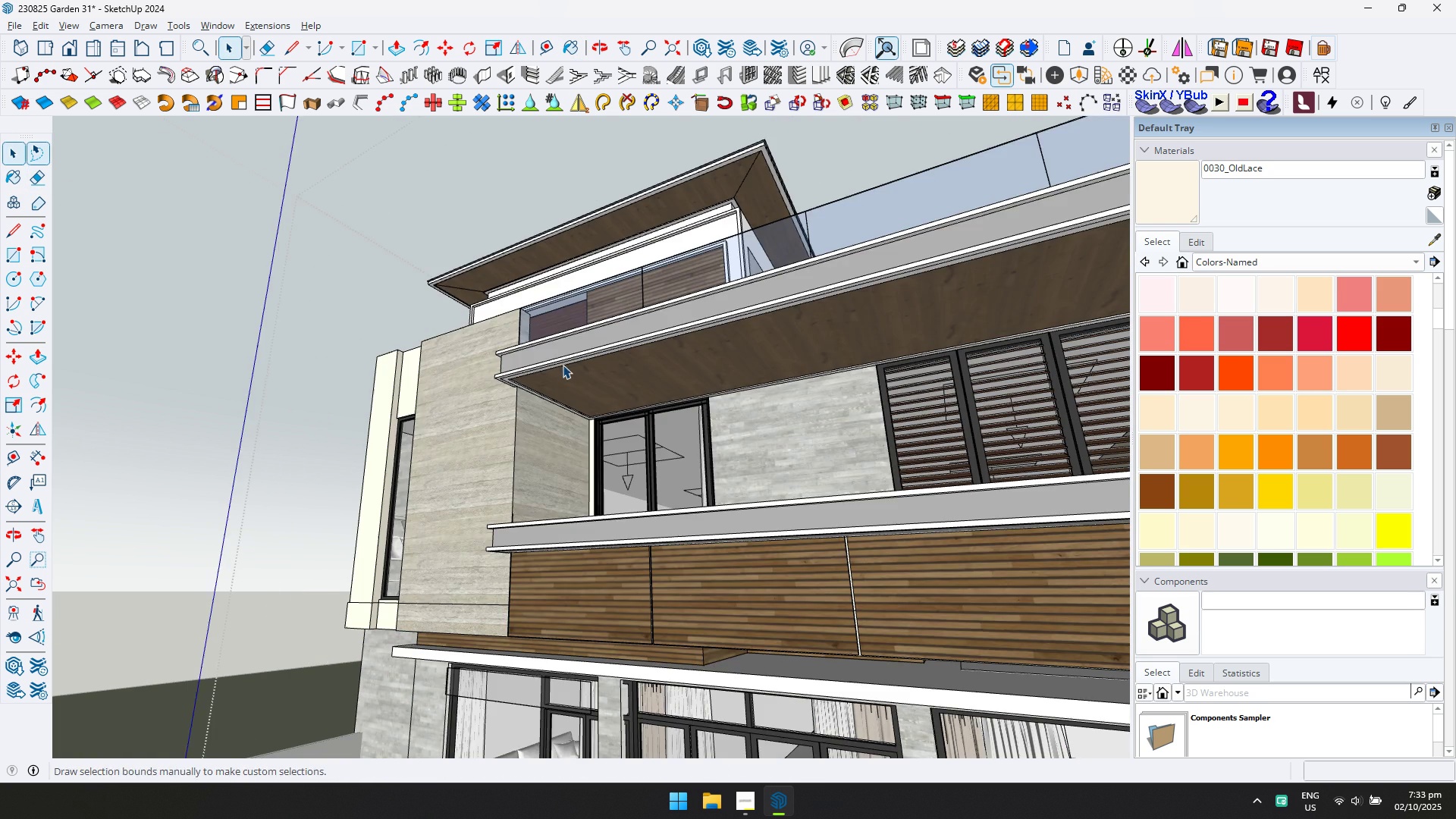 
scroll: coordinate [576, 399], scroll_direction: down, amount: 13.0
 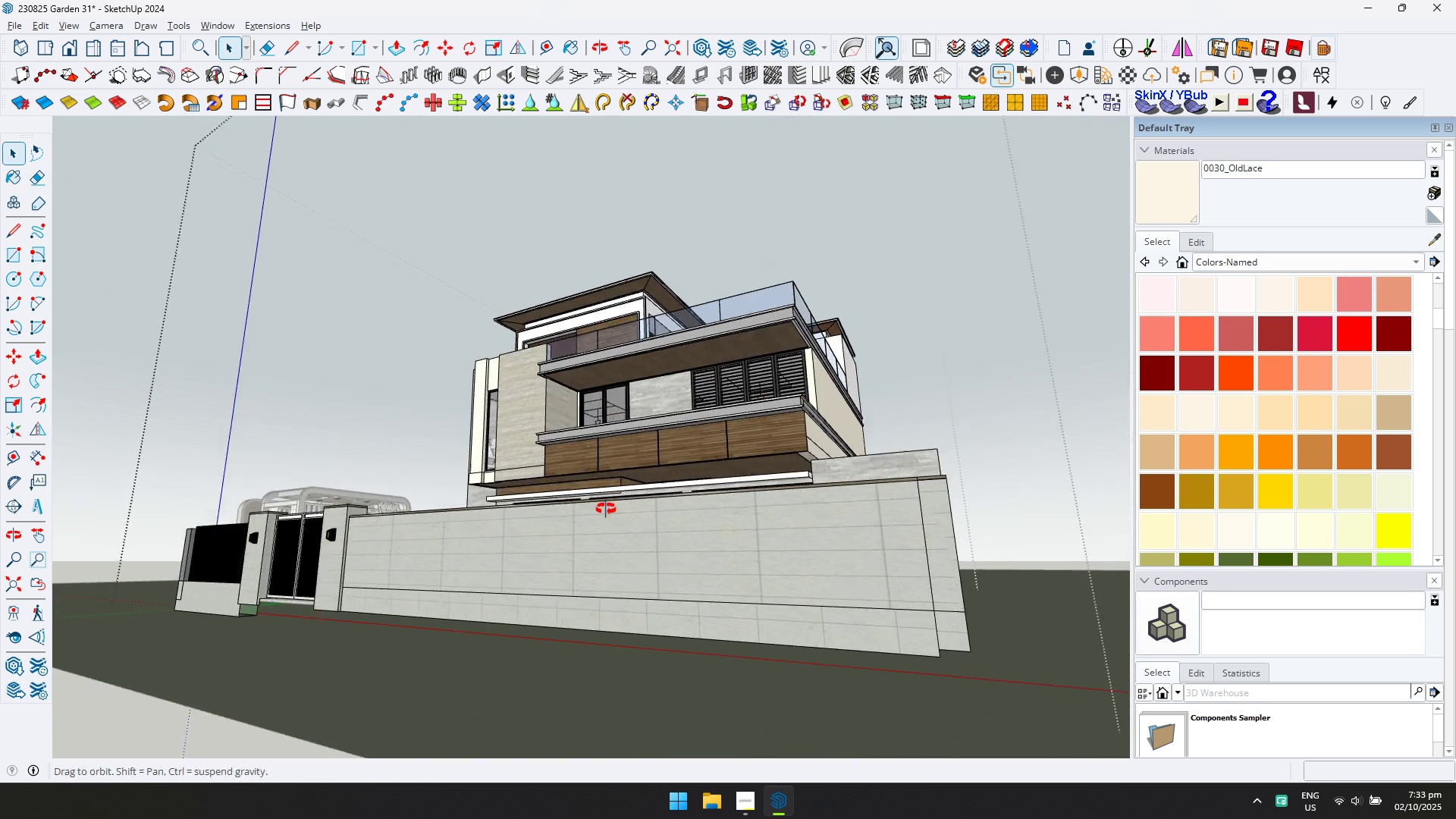 
key(Escape)
 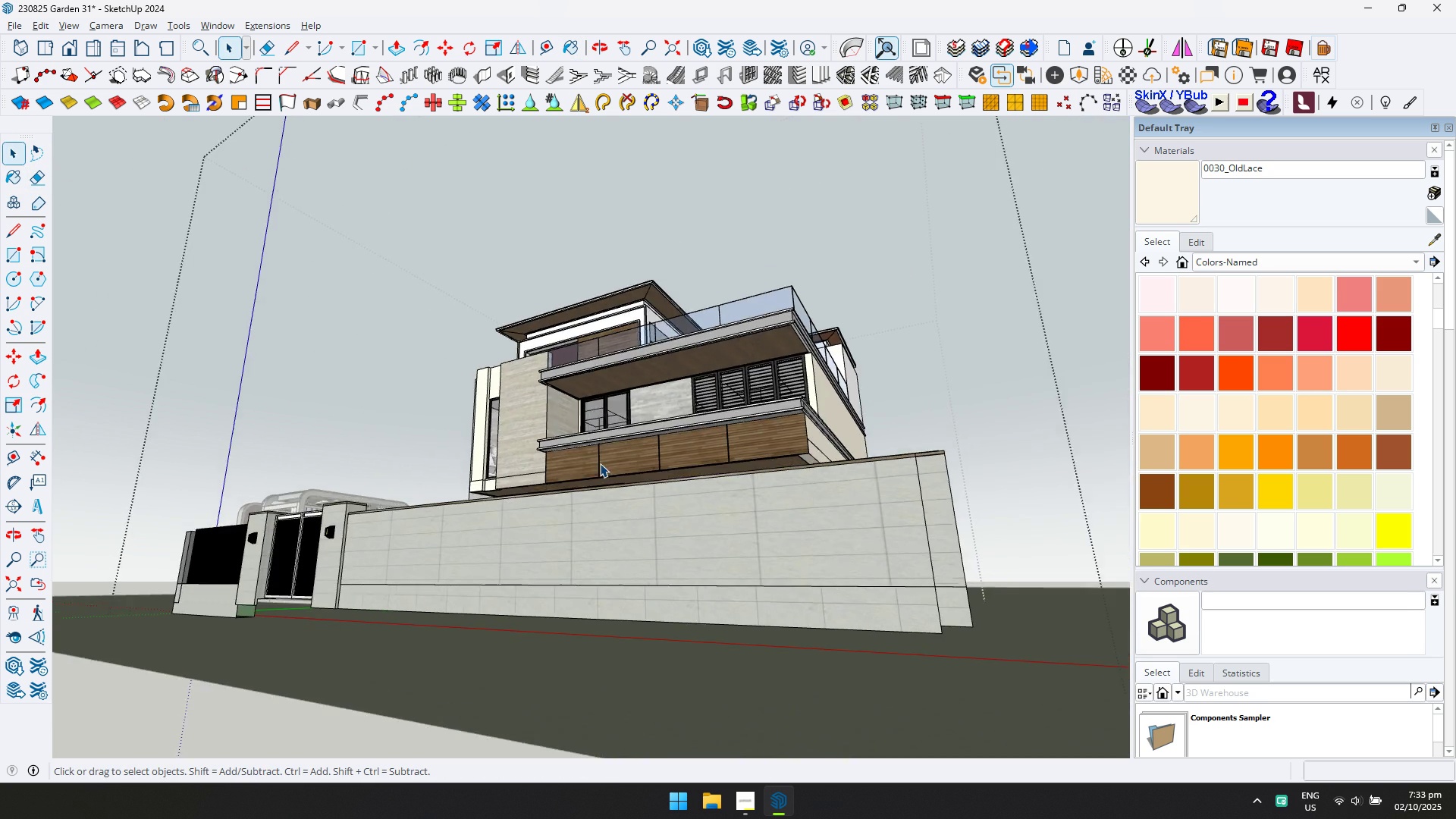 
scroll: coordinate [758, 430], scroll_direction: up, amount: 9.0
 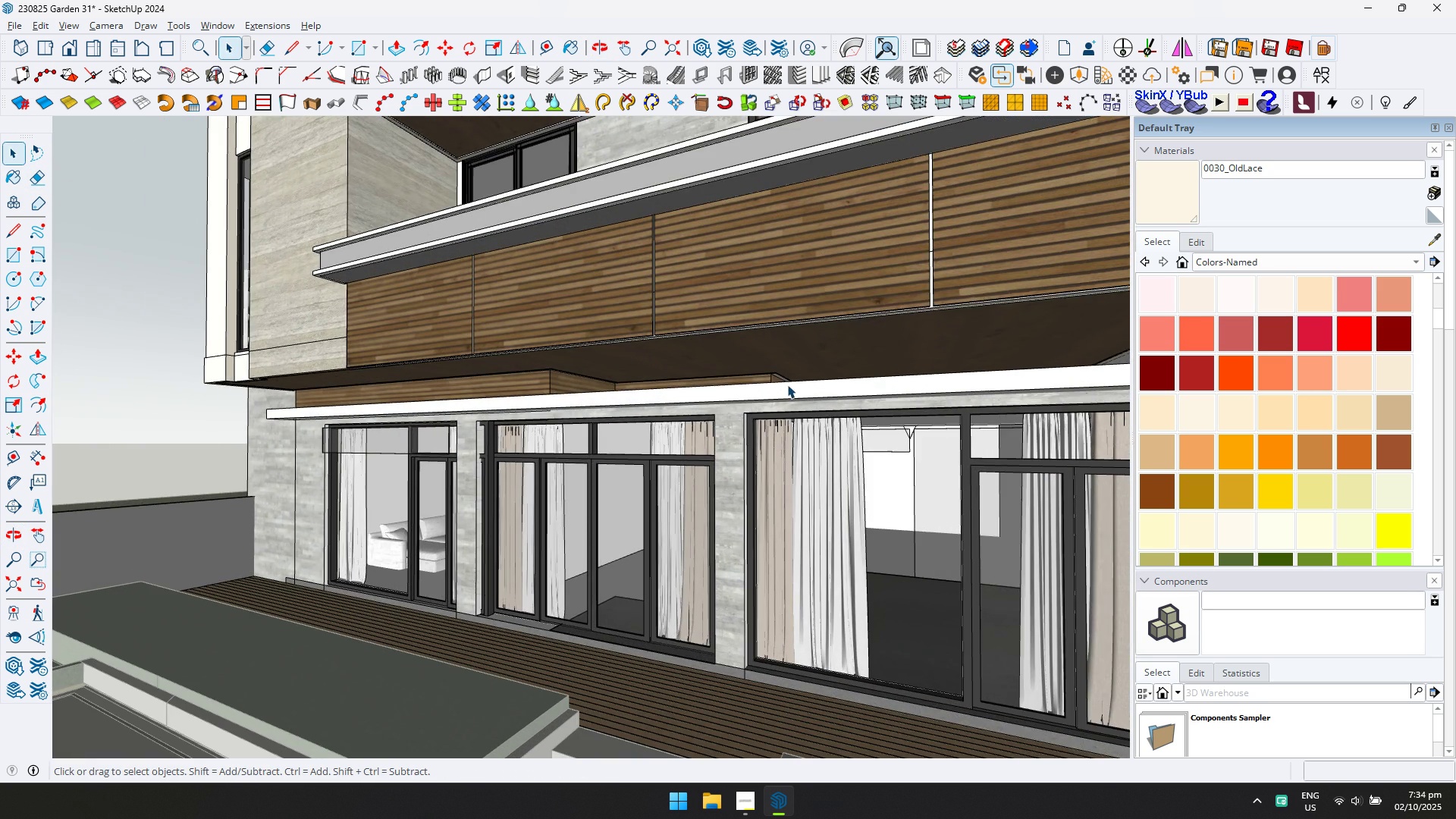 
double_click([787, 384])
 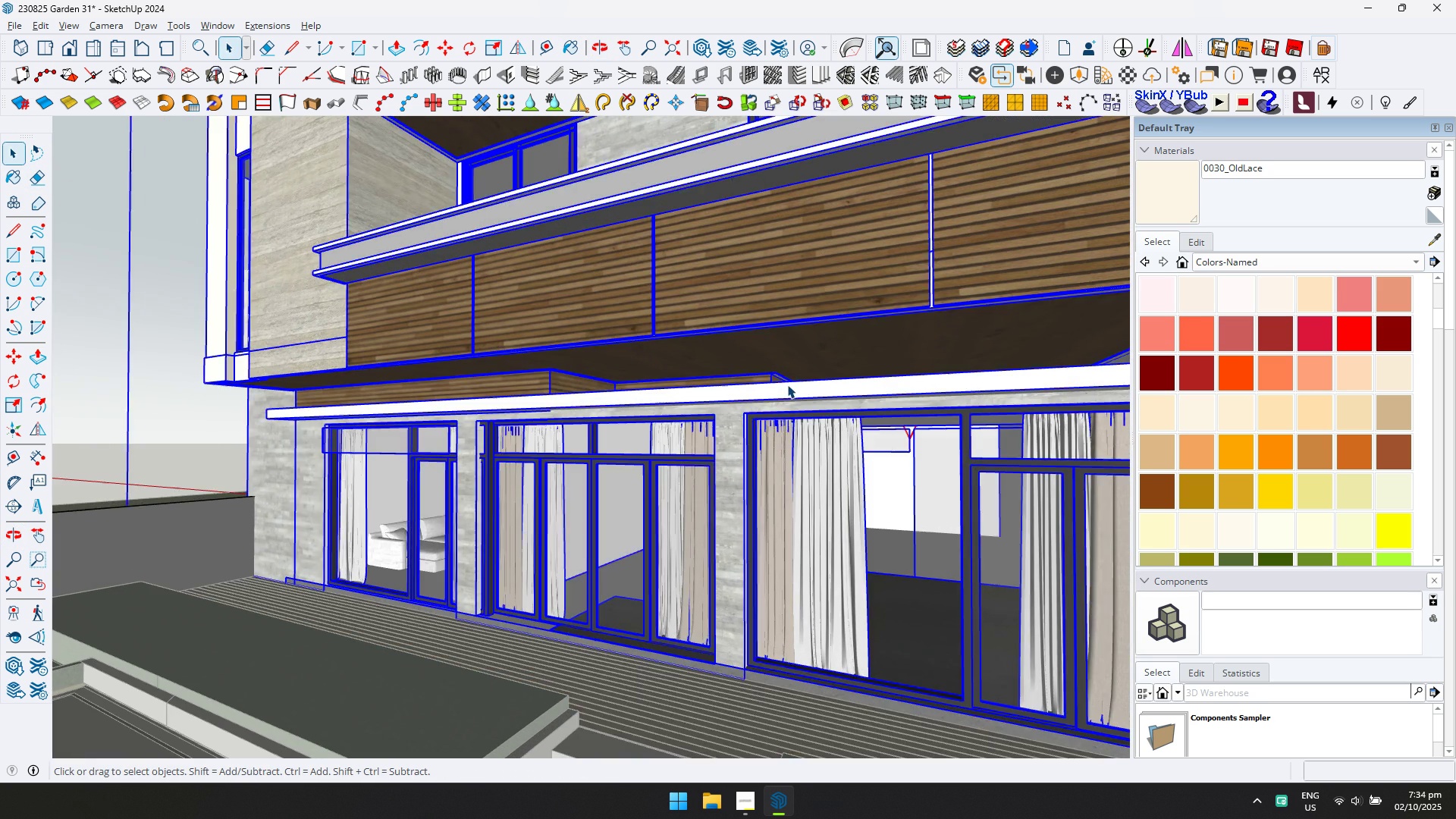 
triple_click([787, 384])
 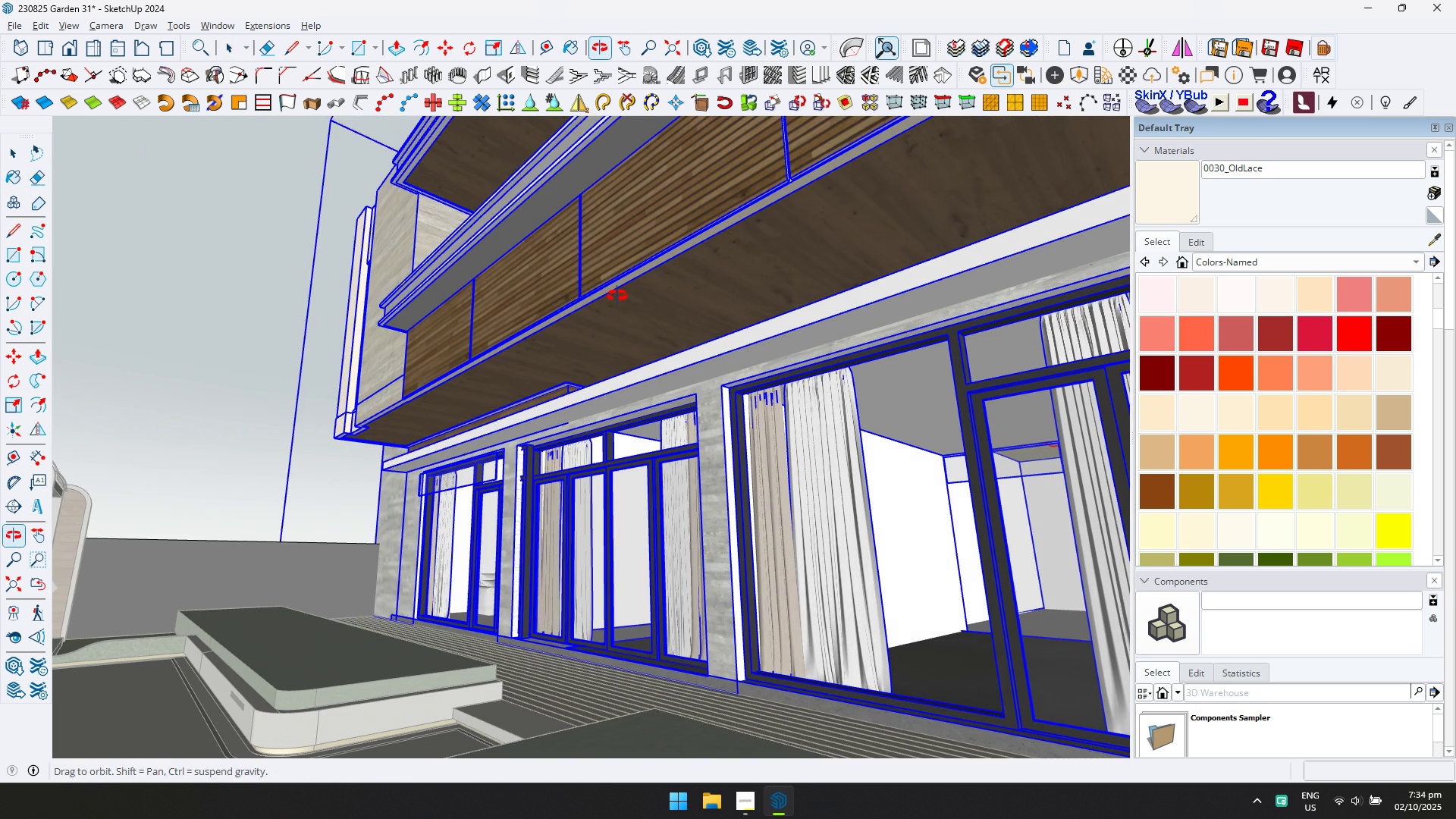 
key(Escape)
 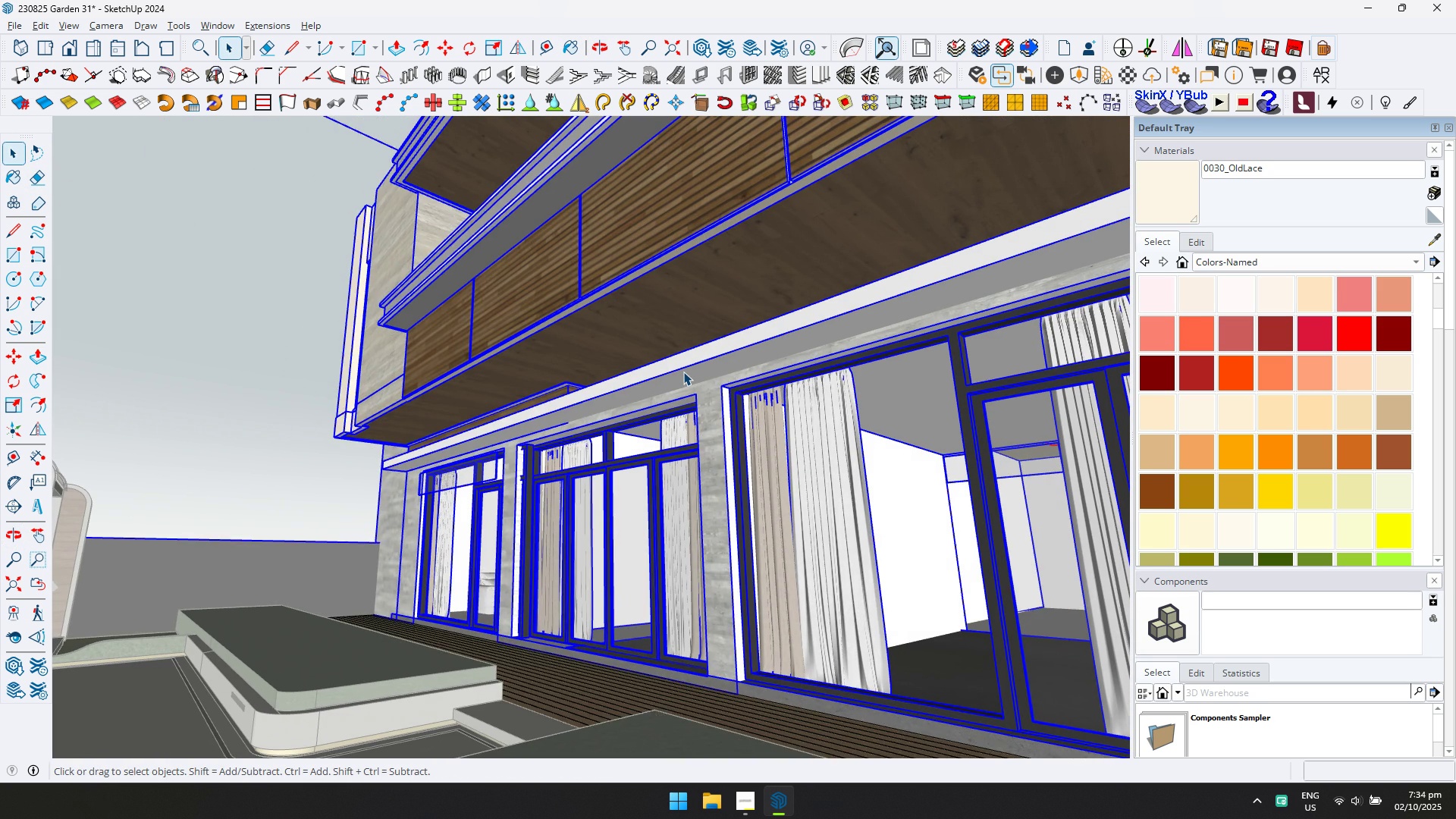 
double_click([683, 372])
 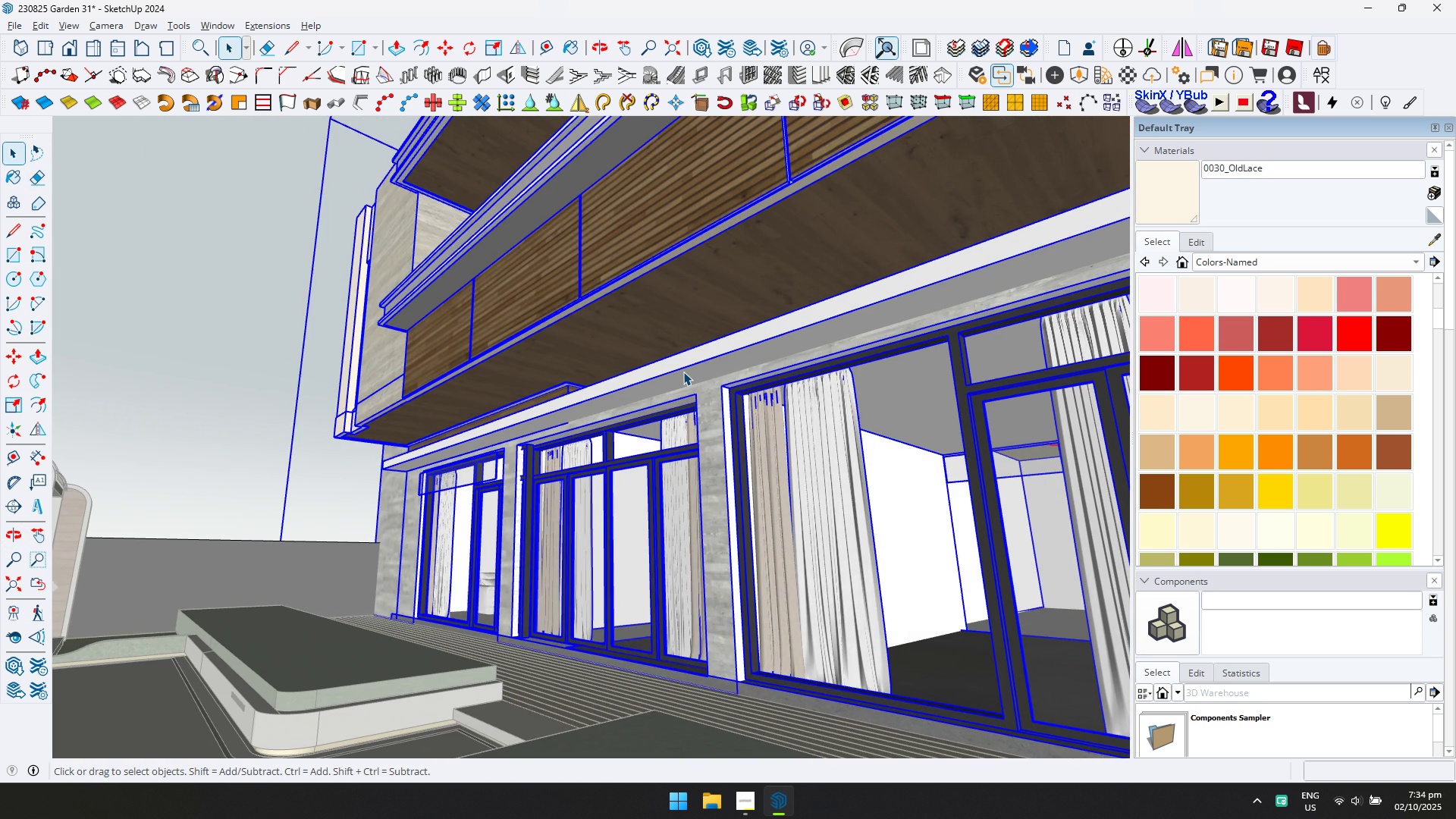 
triple_click([683, 372])
 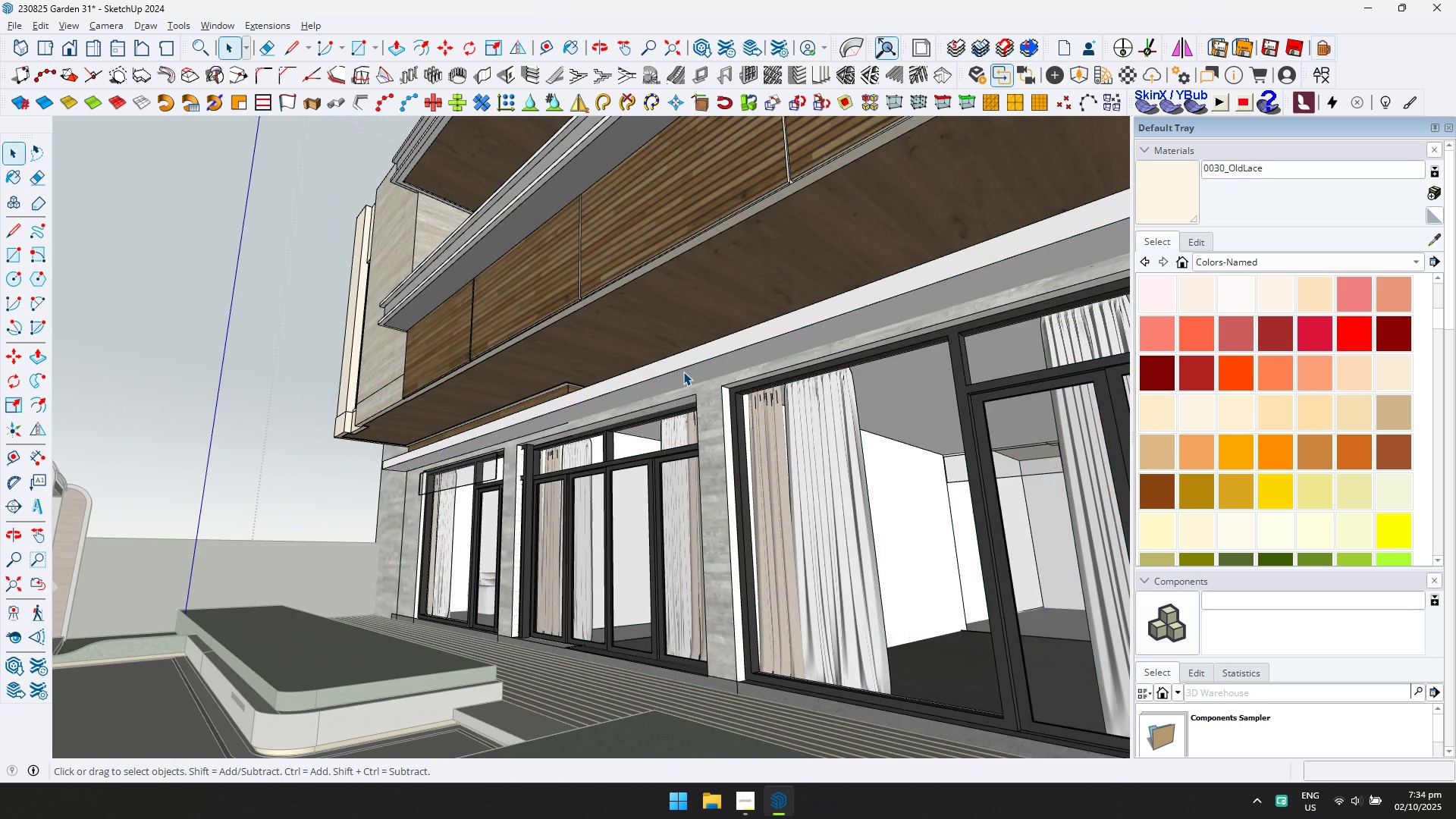 
triple_click([683, 372])
 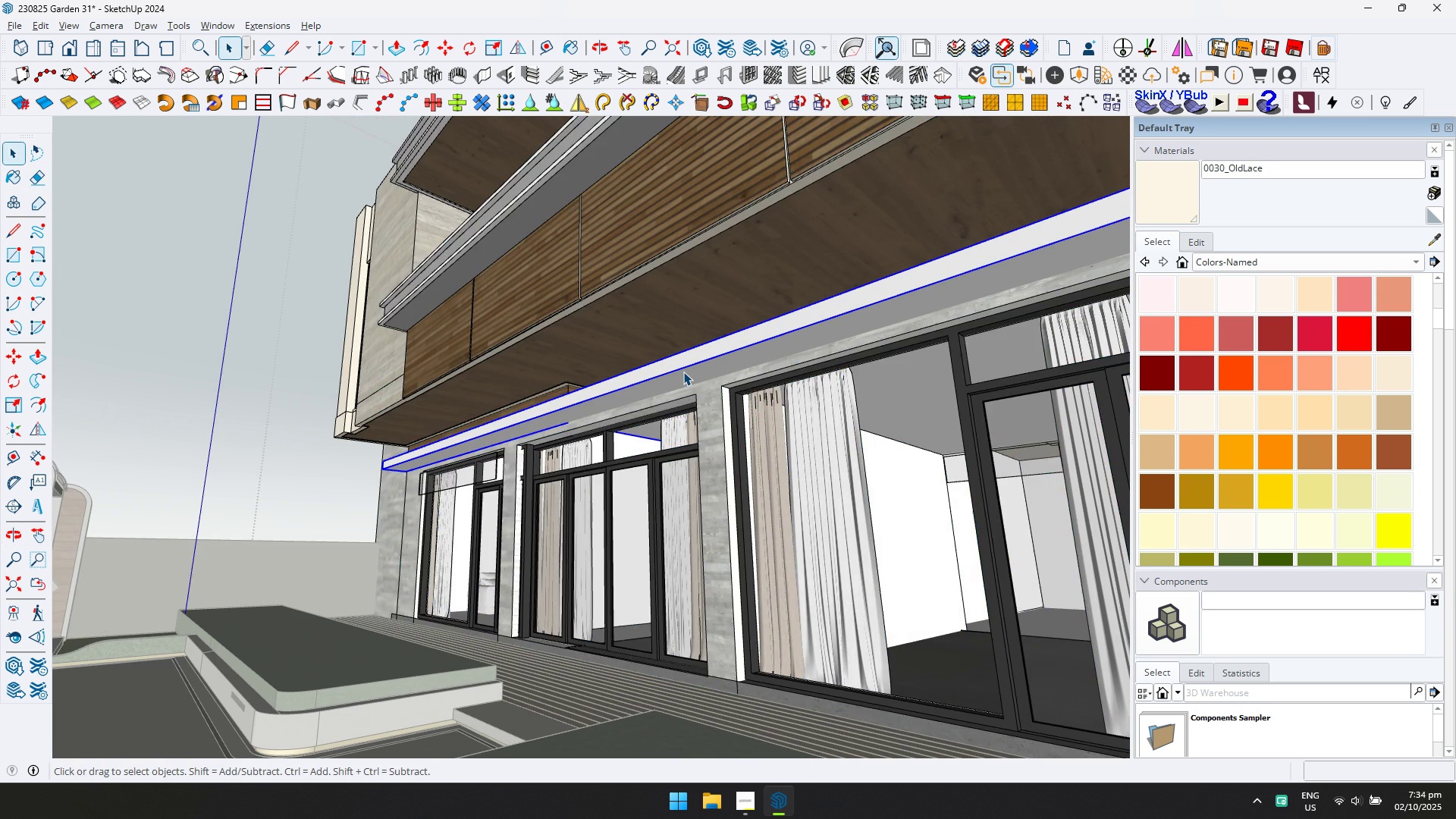 
triple_click([683, 372])
 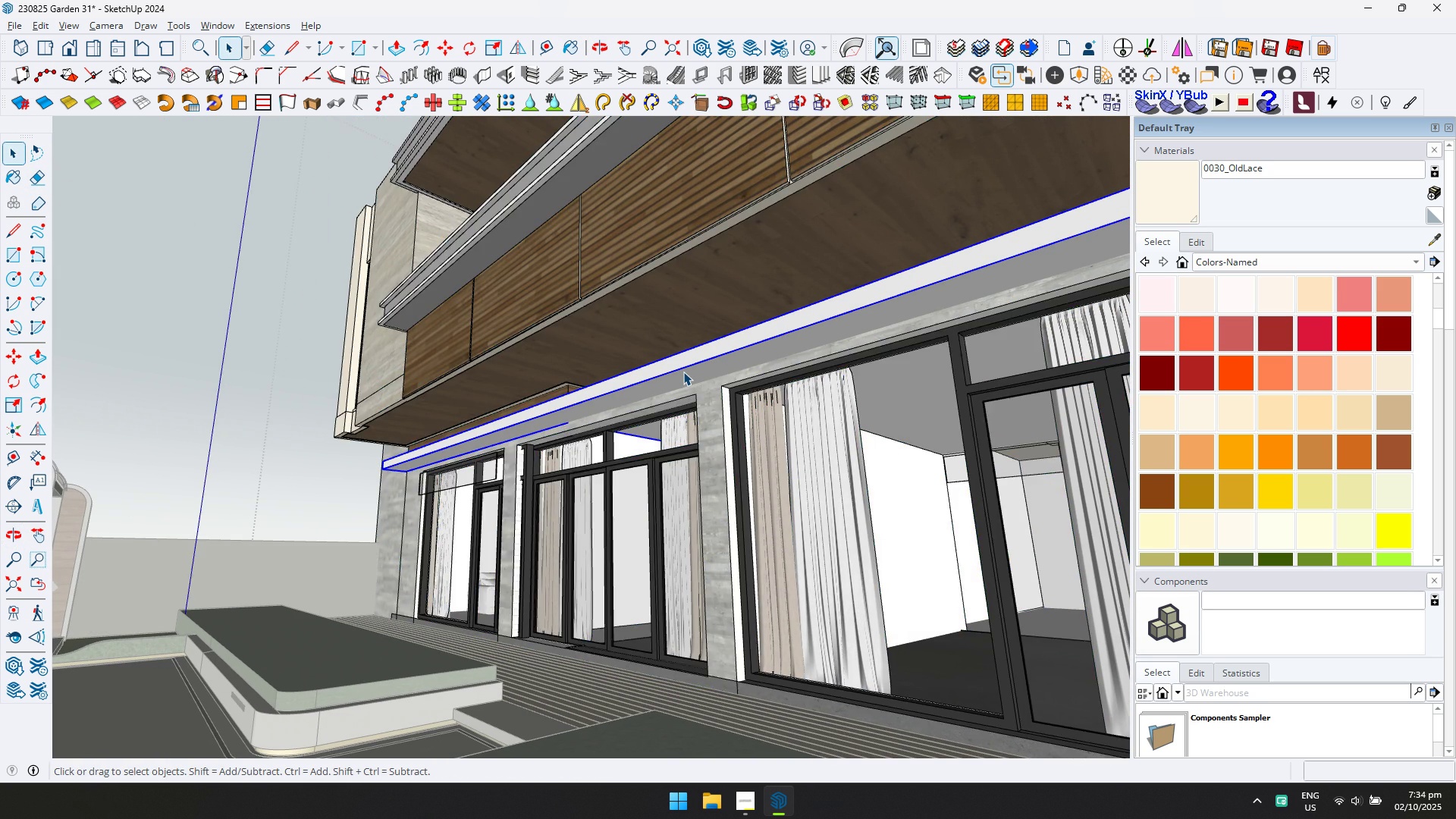 
triple_click([683, 372])
 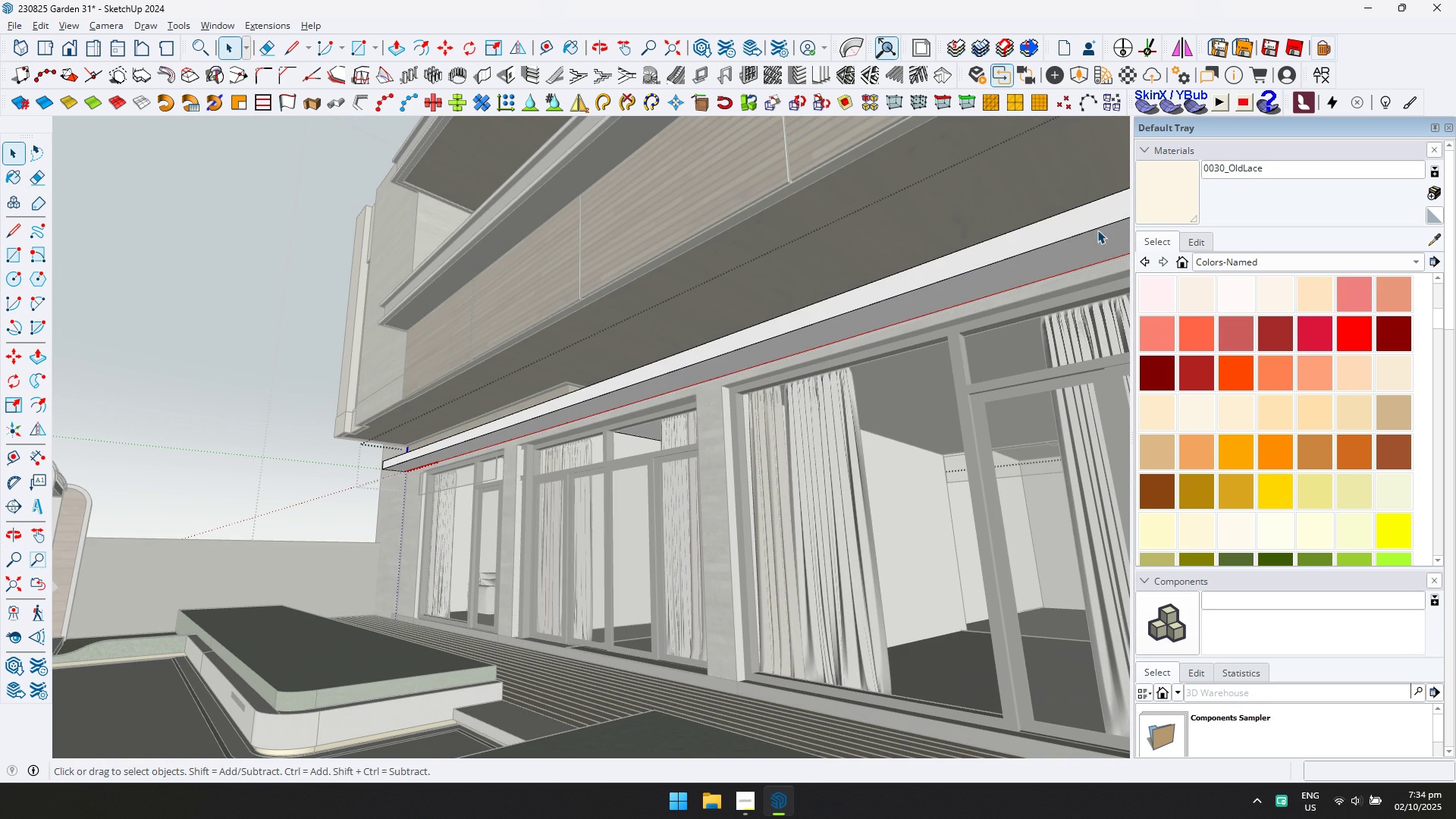 
left_click([1156, 192])
 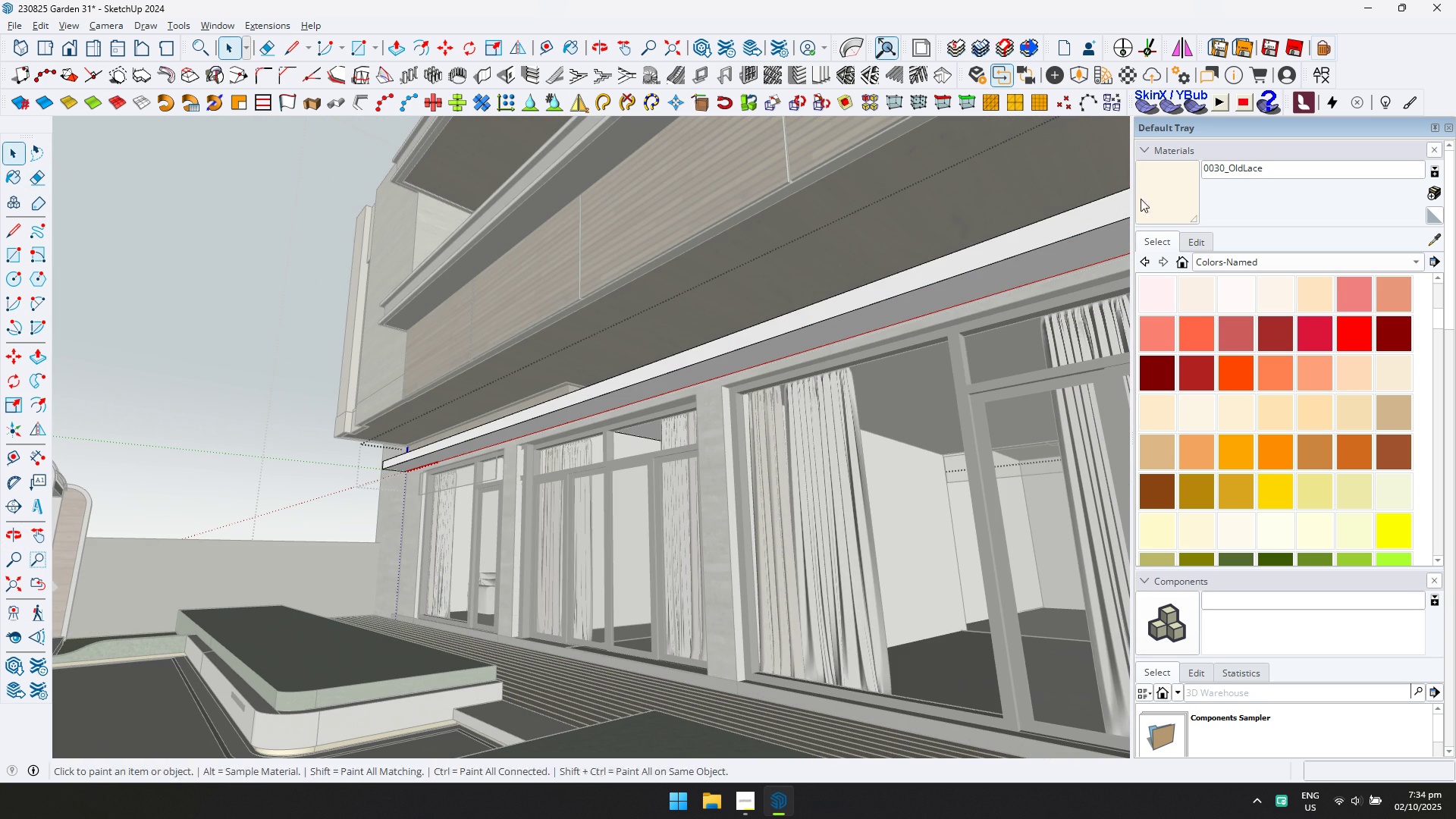 
hold_key(key=ControlLeft, duration=0.58)
double_click([978, 288])
 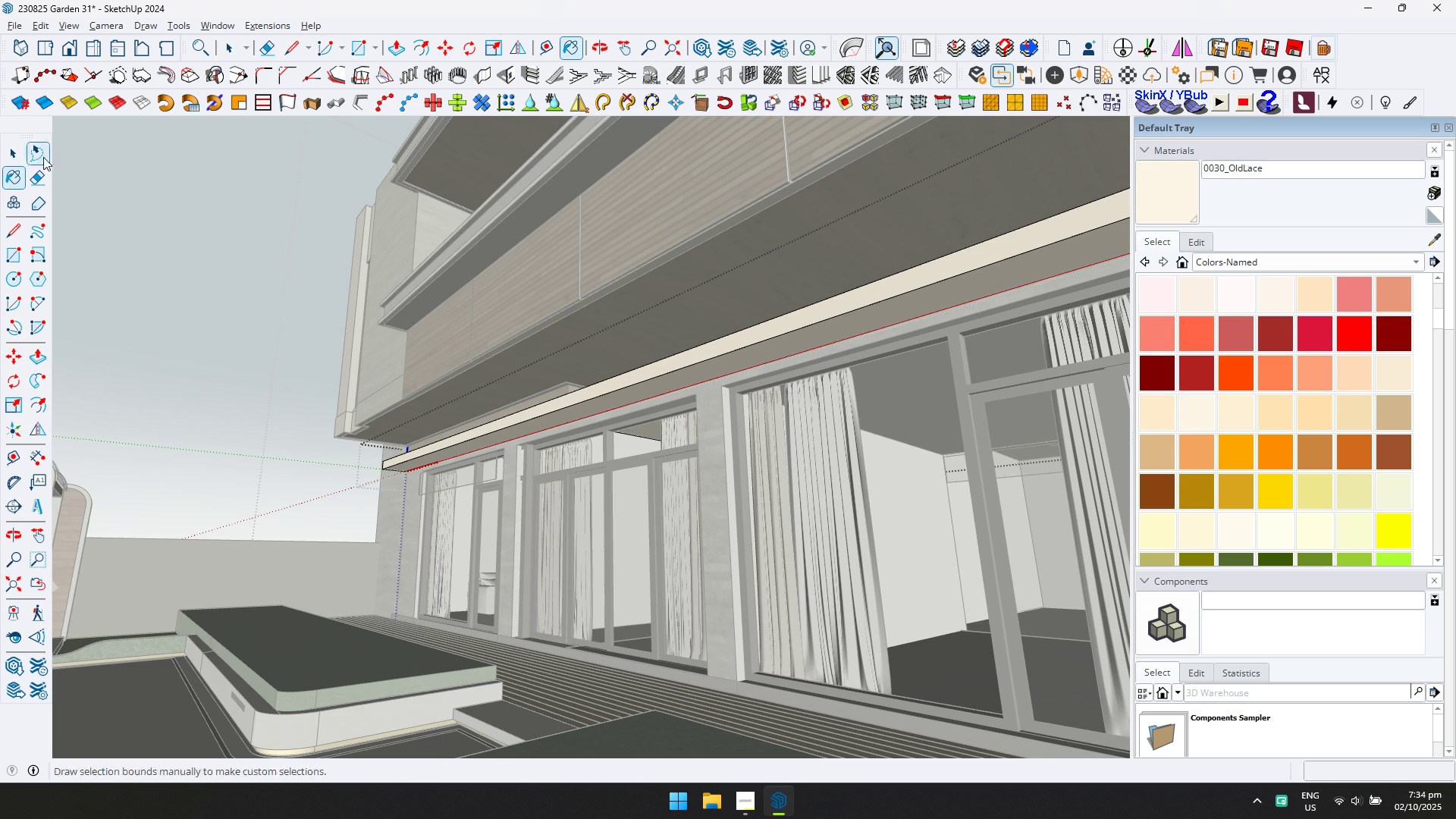 
left_click([16, 154])
 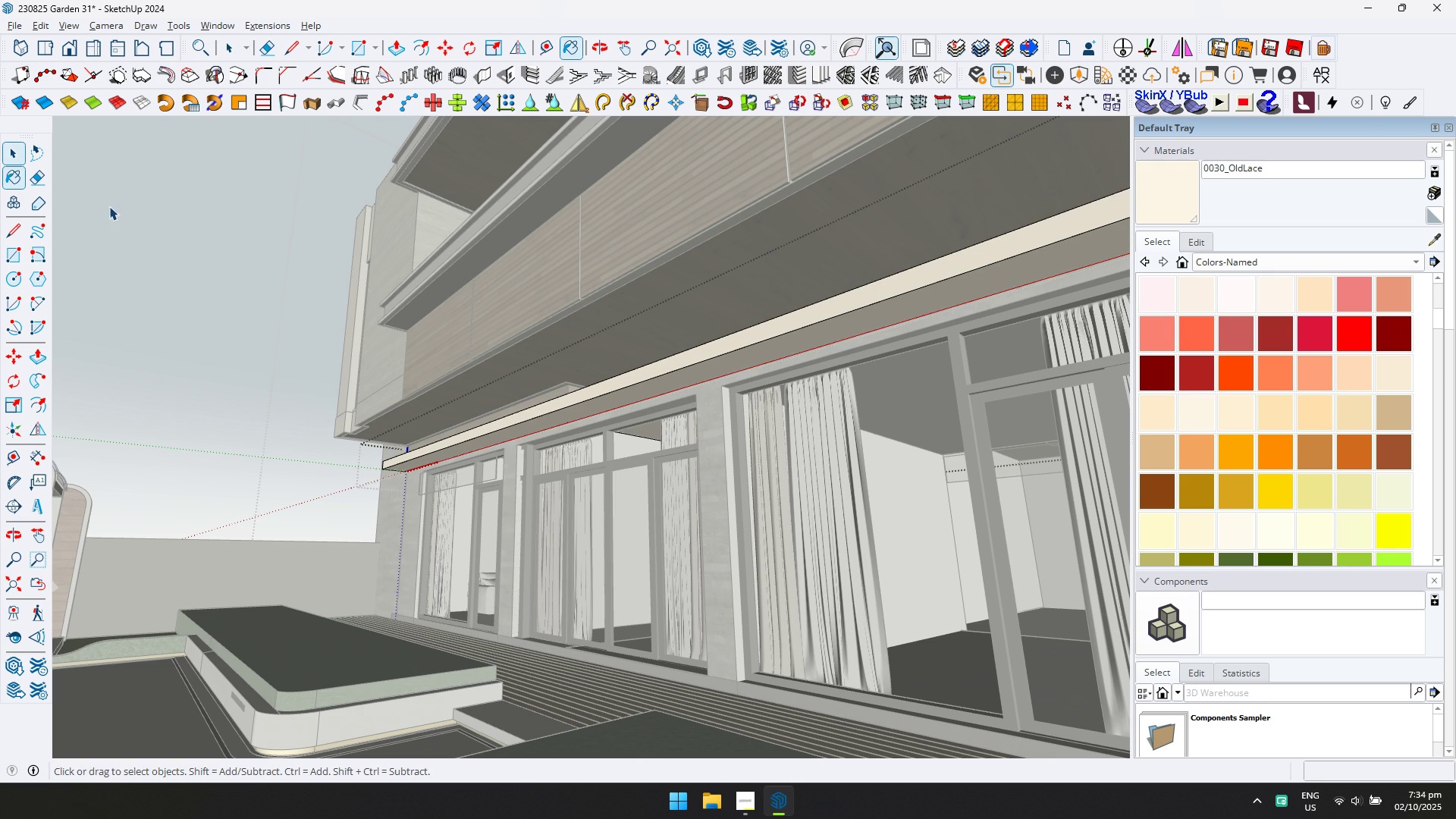 
key(Escape)
 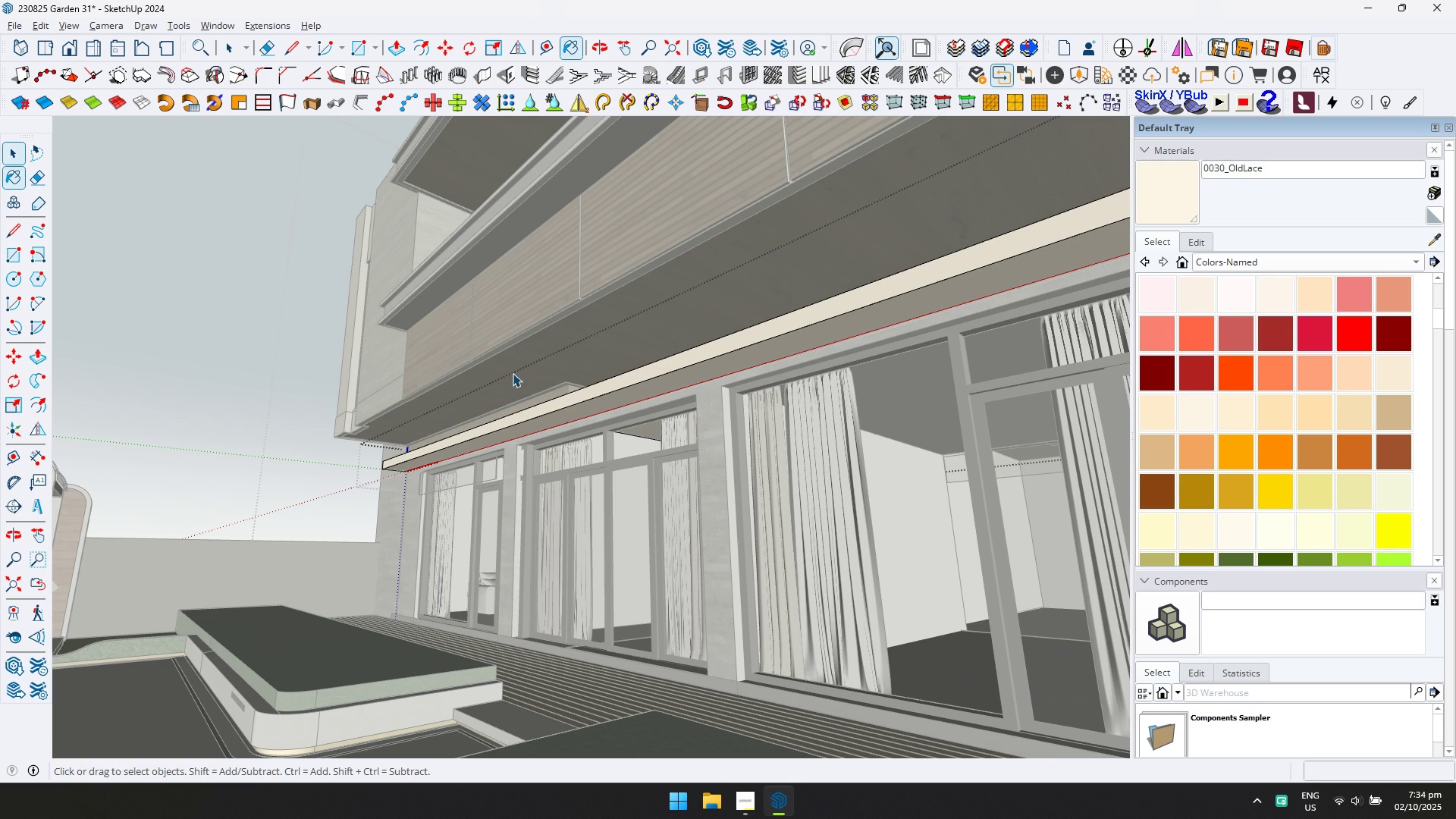 
key(Escape)
 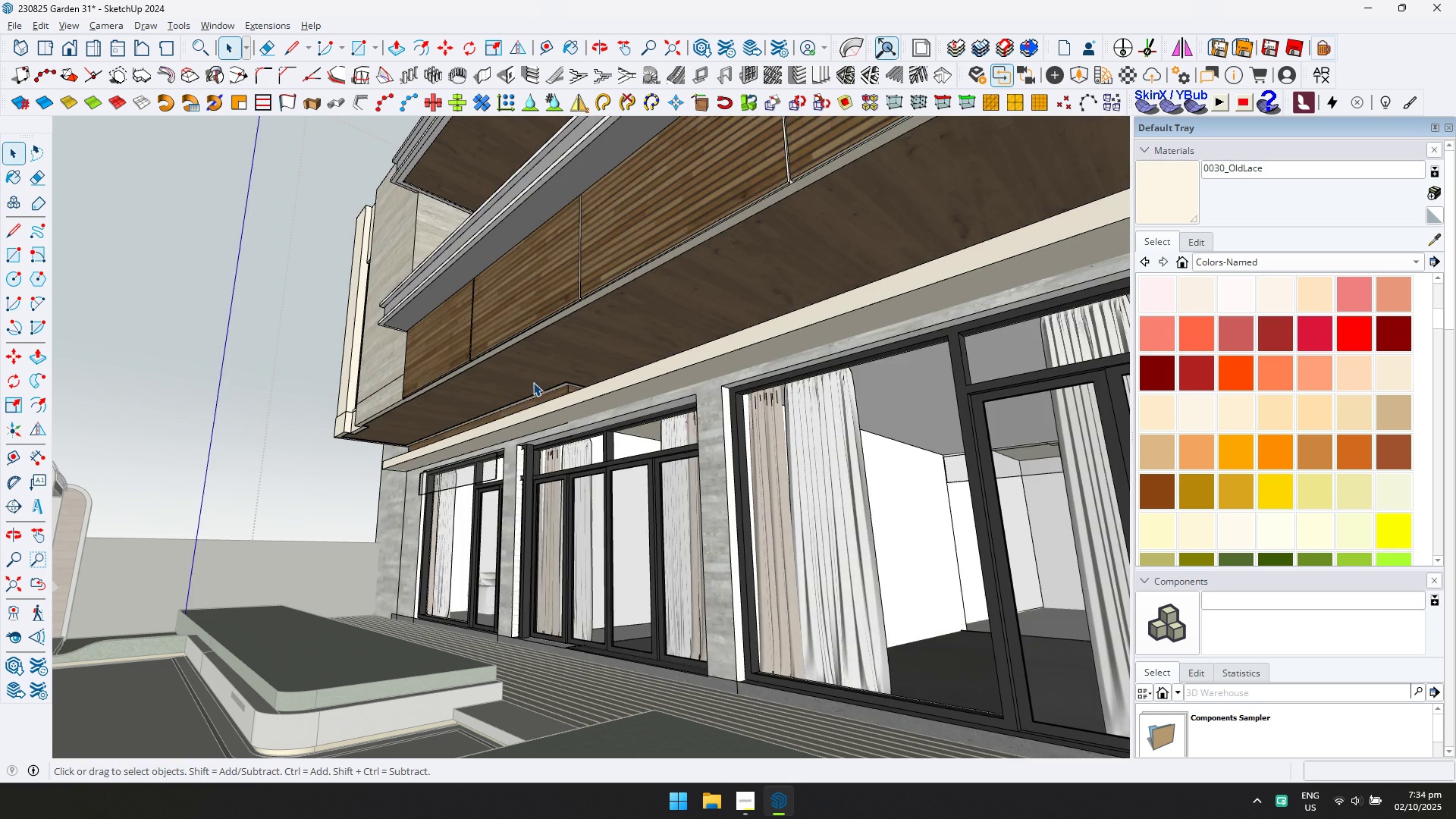 
scroll: coordinate [604, 466], scroll_direction: down, amount: 13.0
 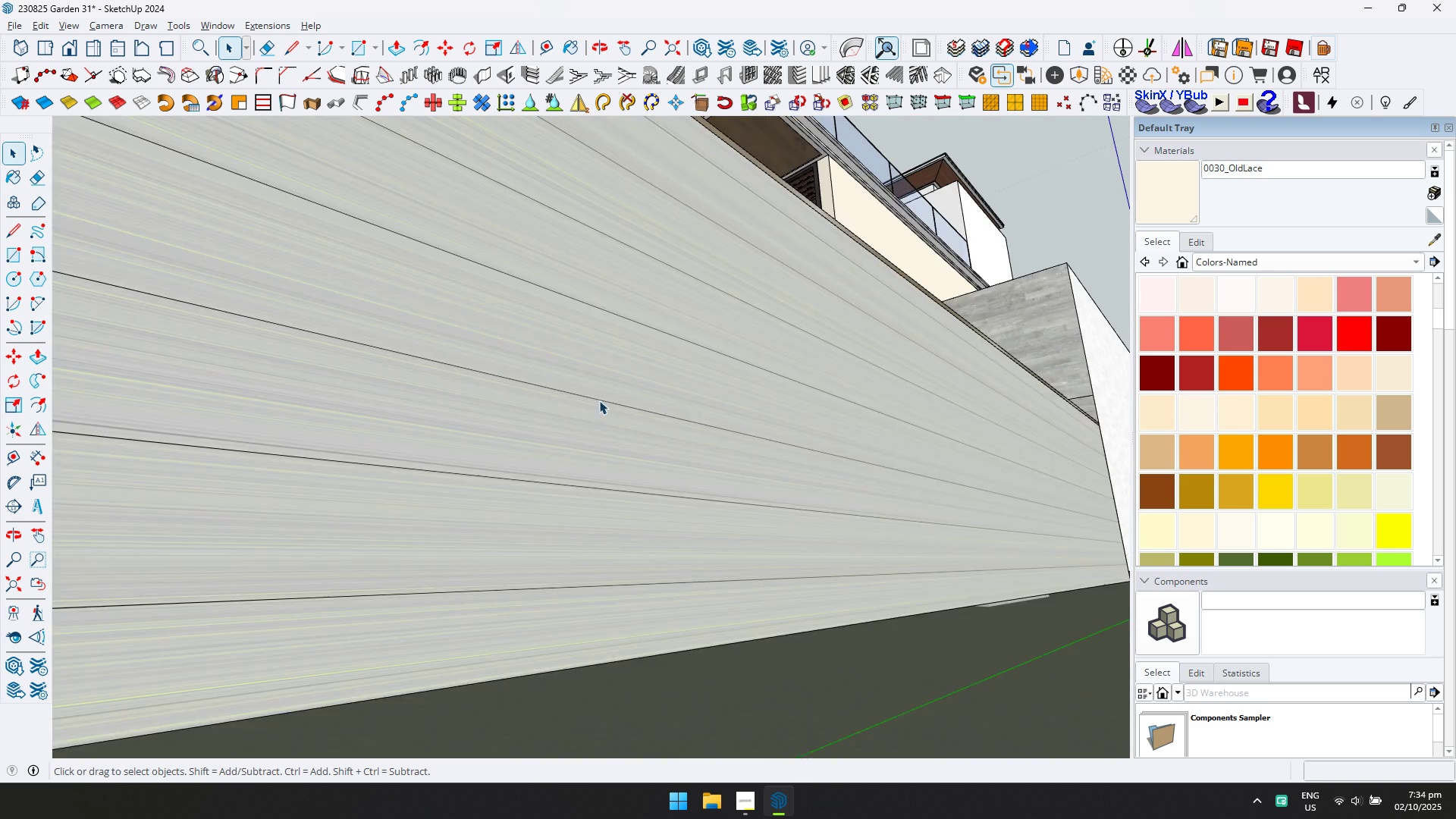 
hold_key(key=ShiftLeft, duration=0.41)
 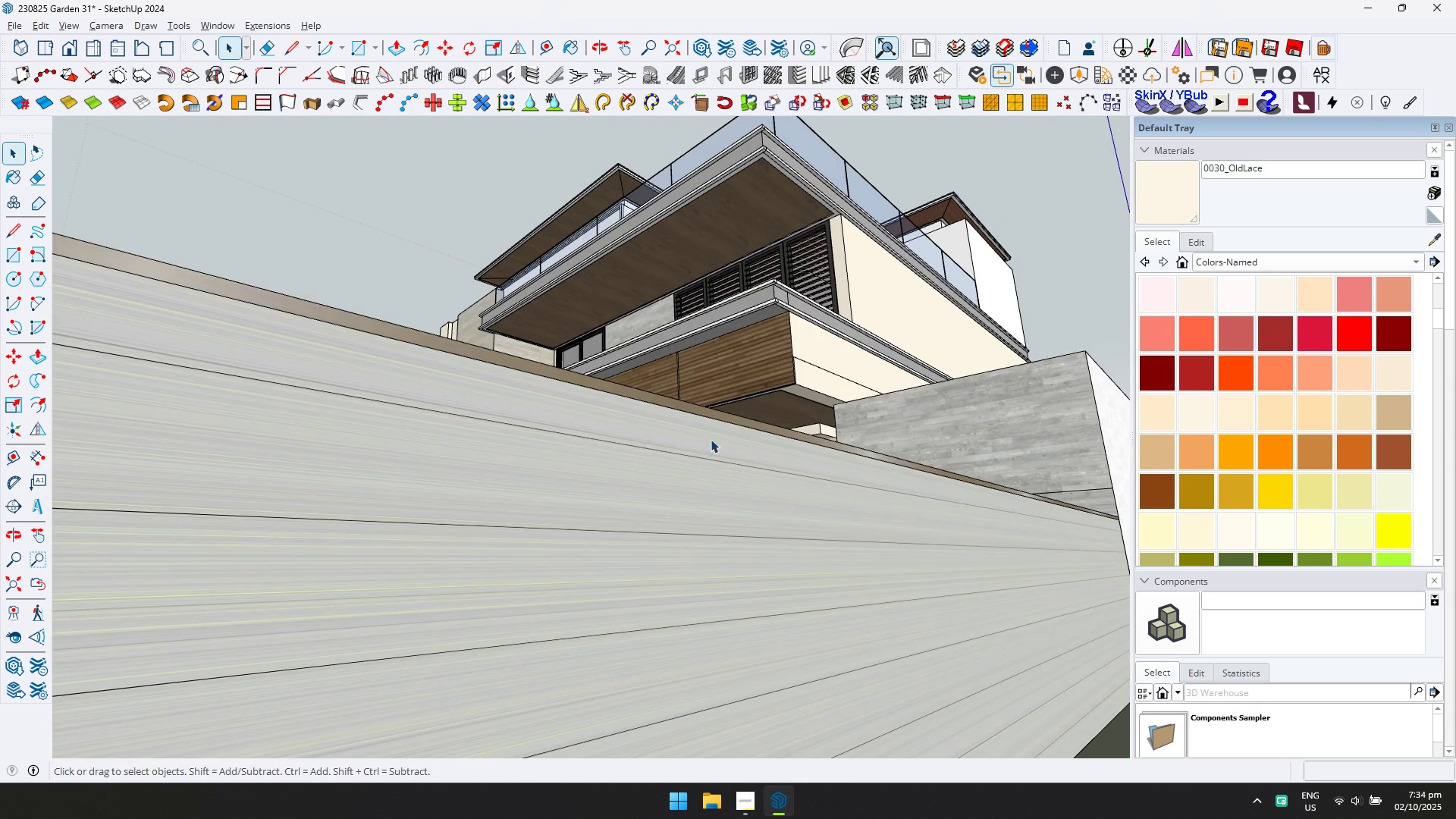 
hold_key(key=ShiftLeft, duration=0.55)
 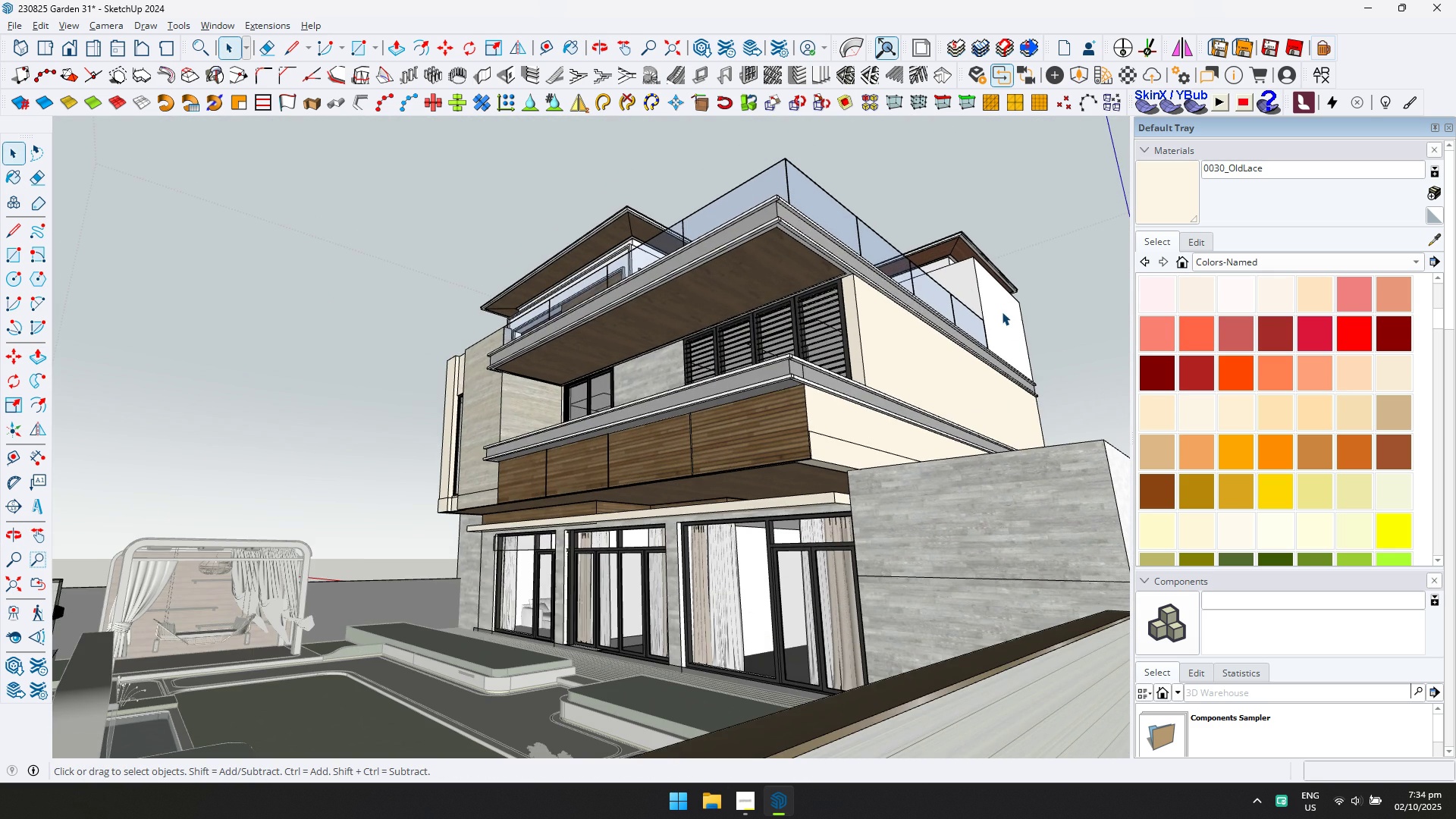 
double_click([1002, 312])
 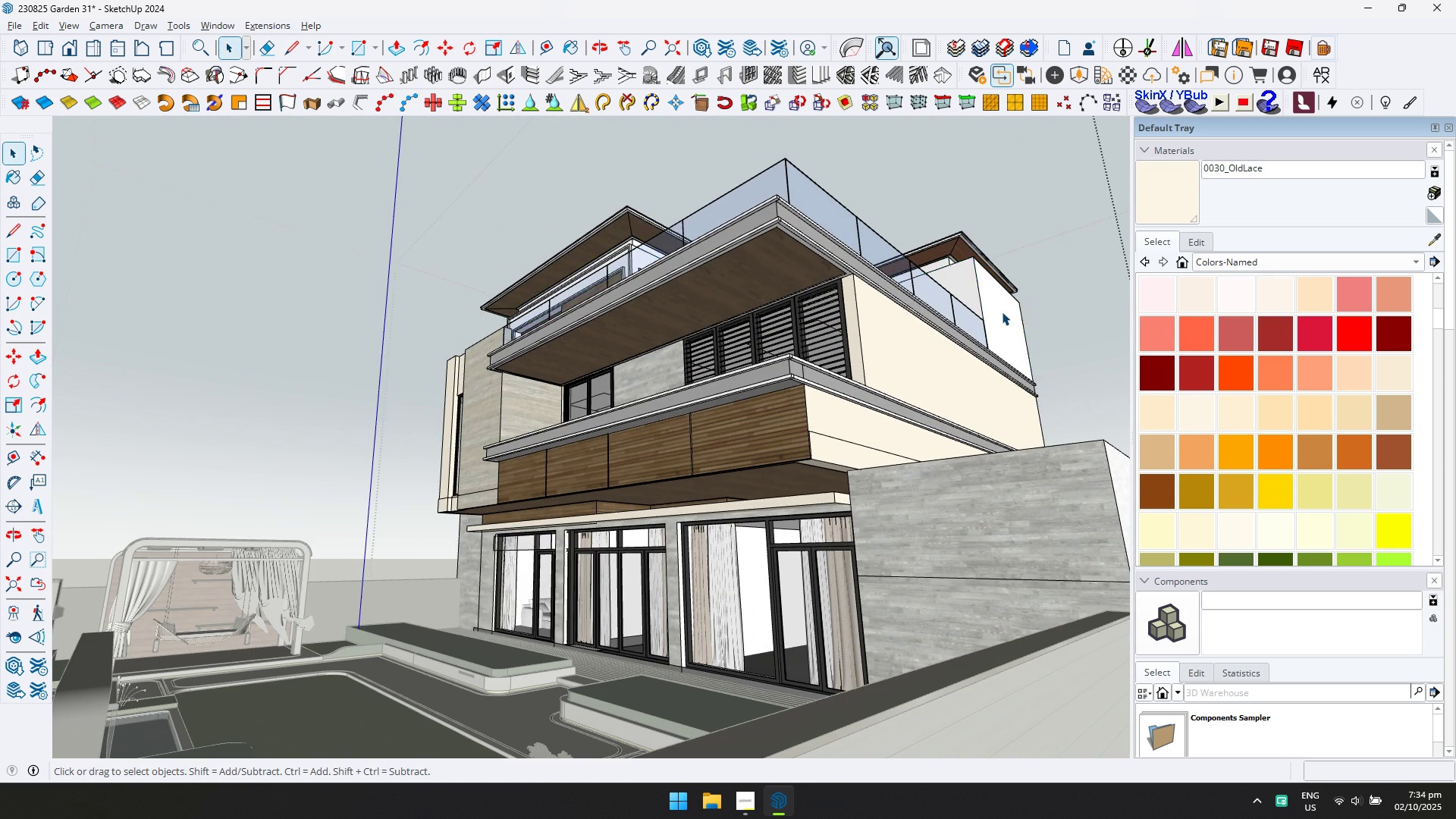 
triple_click([1002, 312])
 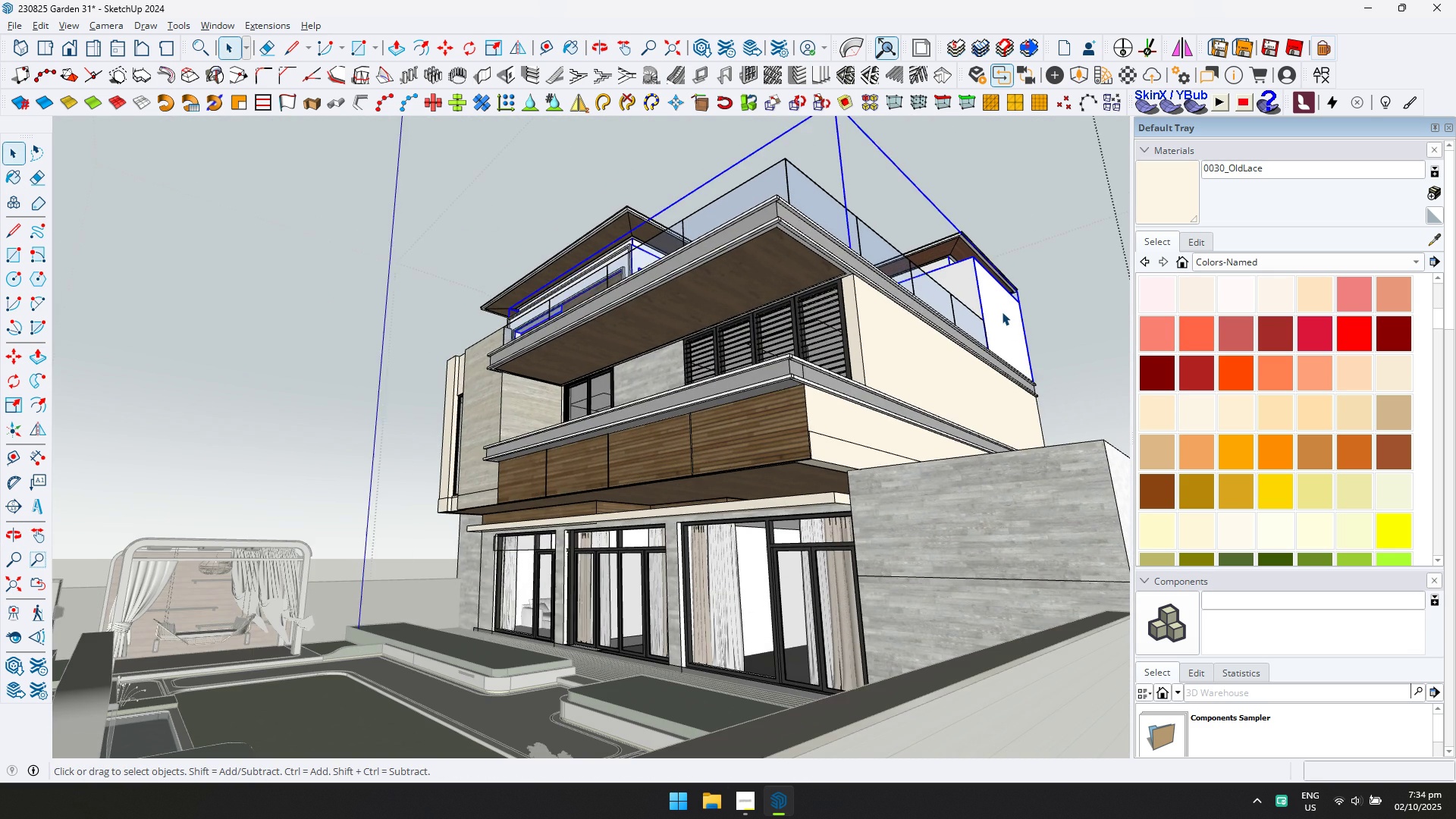 
triple_click([1002, 312])
 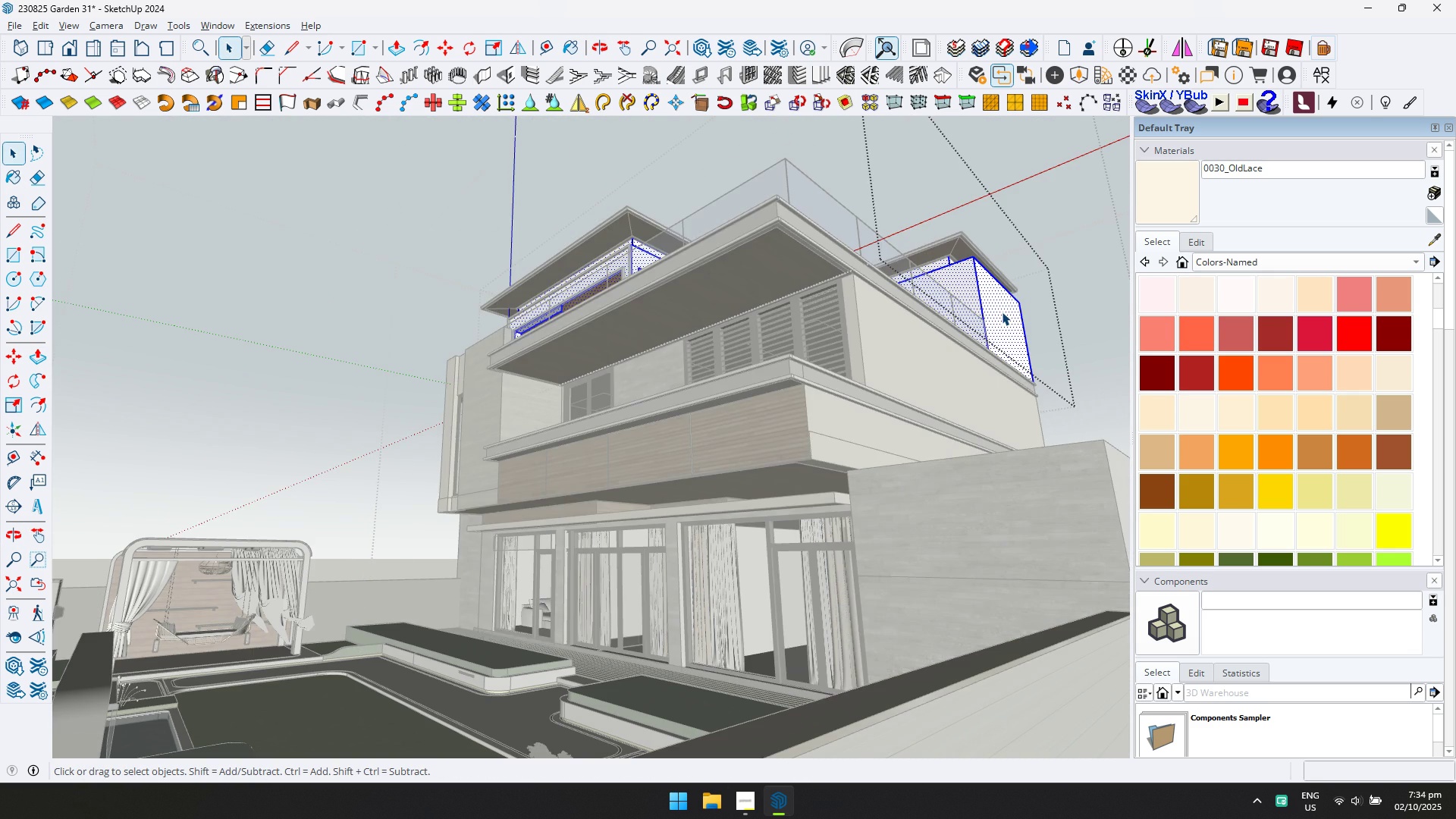 
triple_click([1002, 312])
 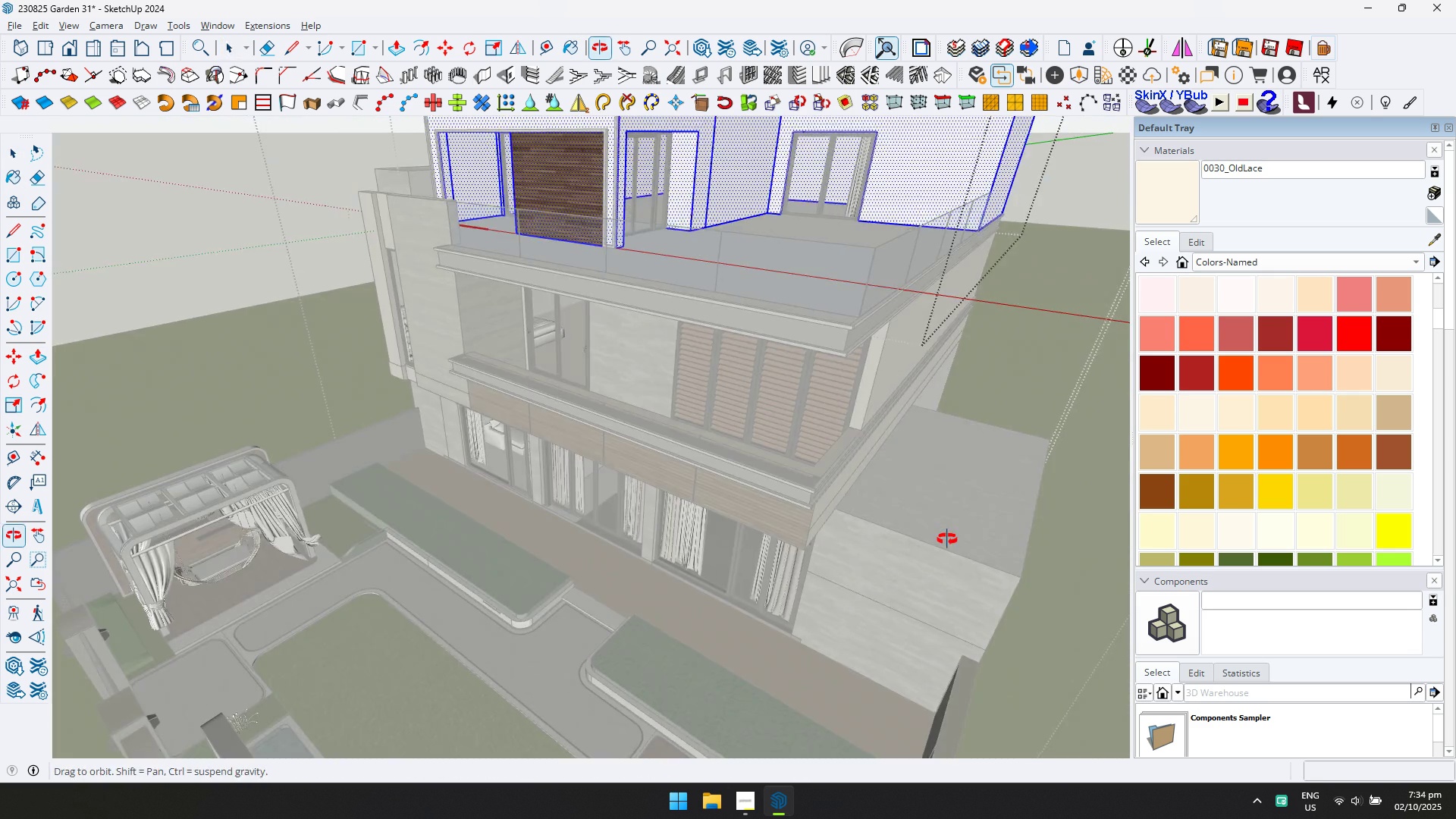 
hold_key(key=ShiftLeft, duration=0.32)
 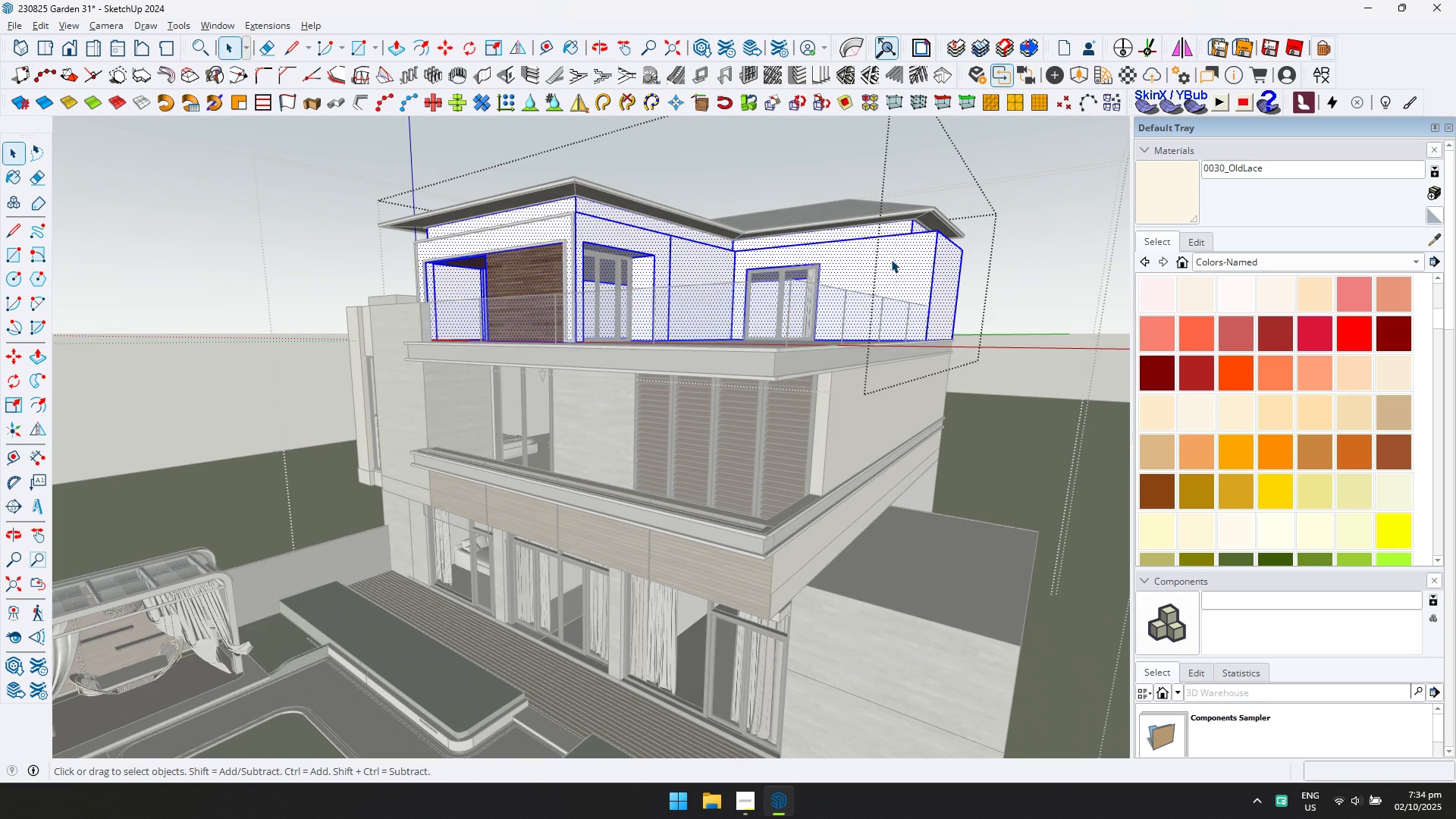 
left_click([893, 258])
 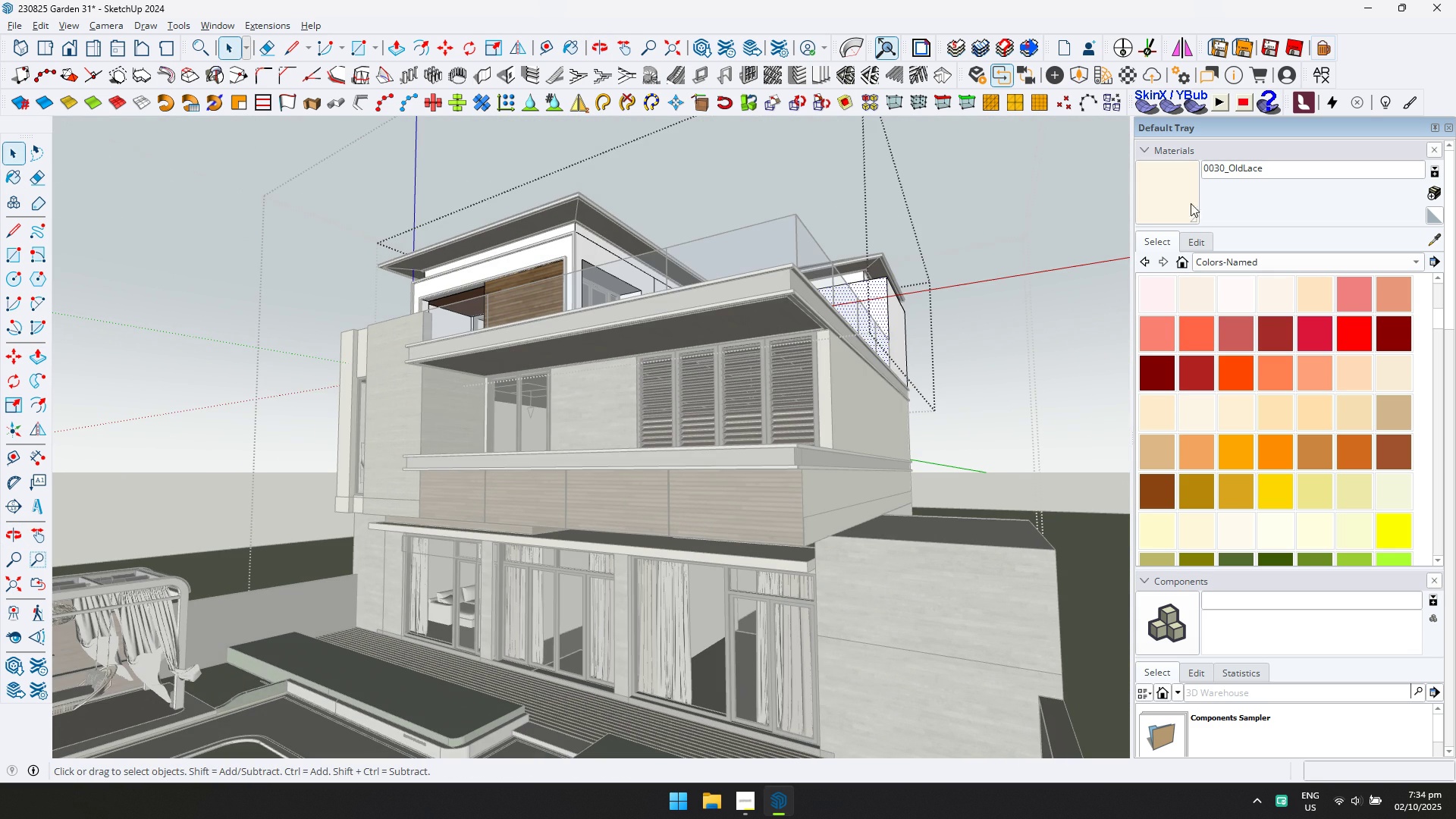 
left_click([1332, 77])
 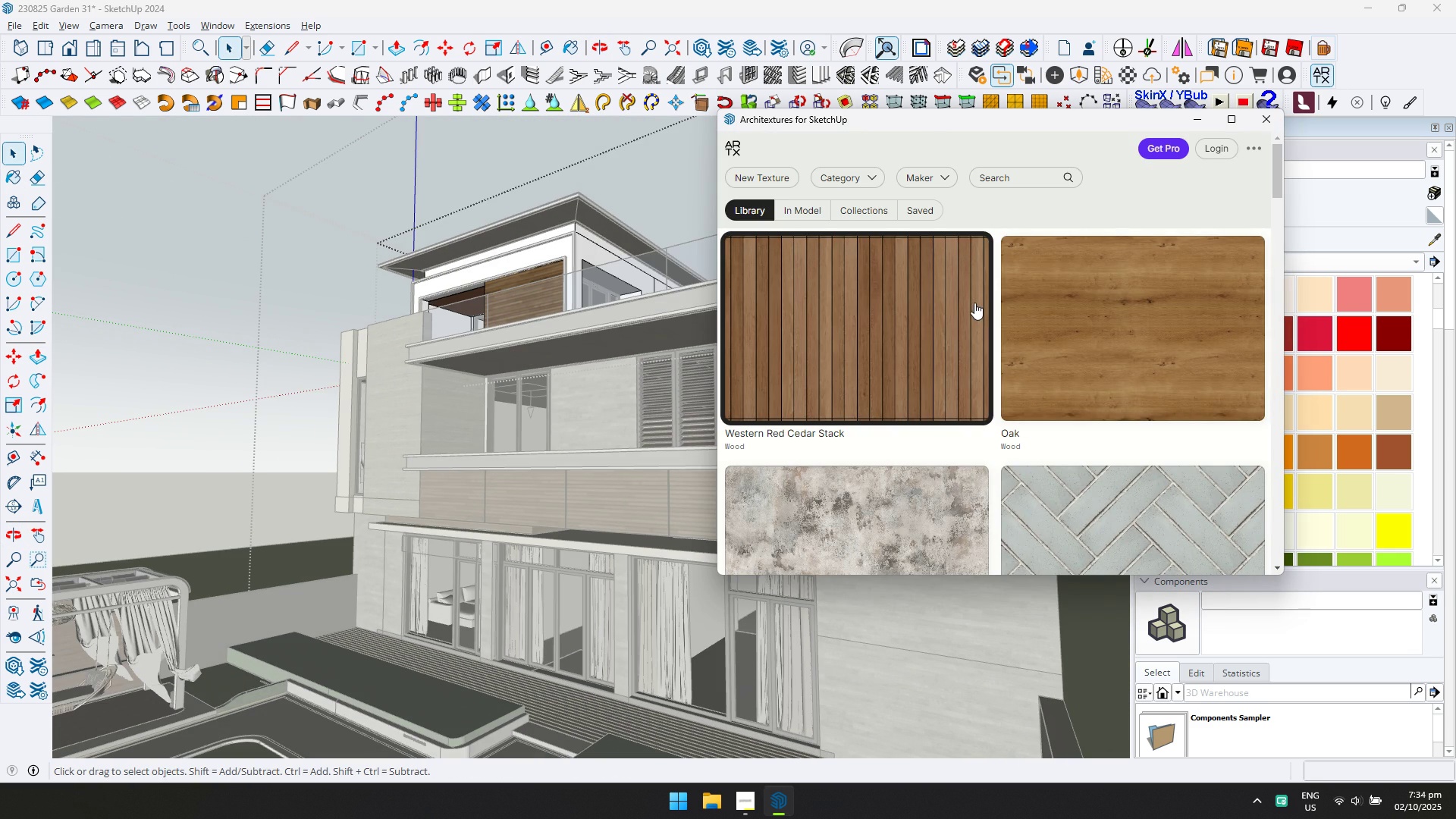 
left_click([970, 303])
 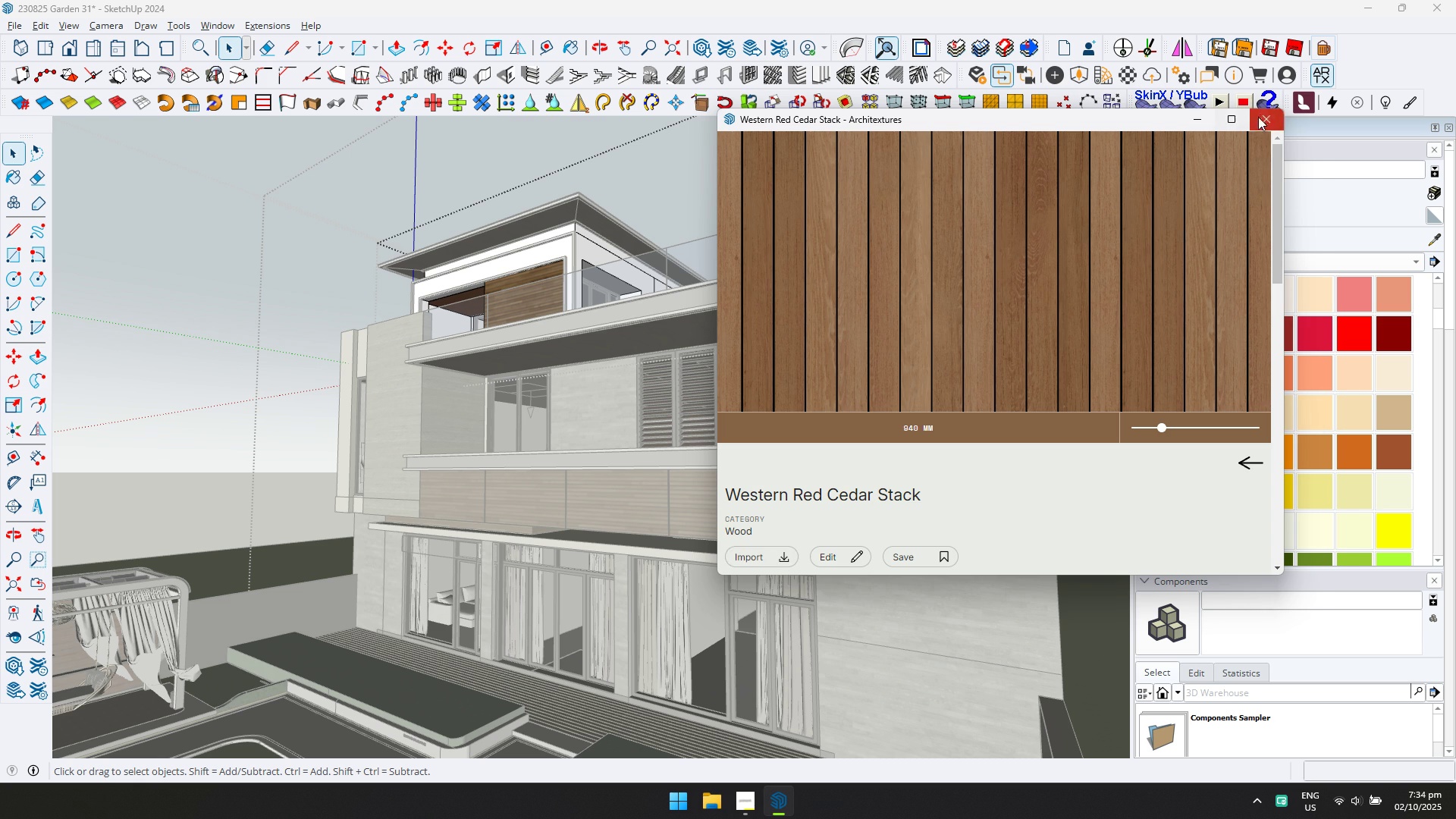 
double_click([1160, 212])
 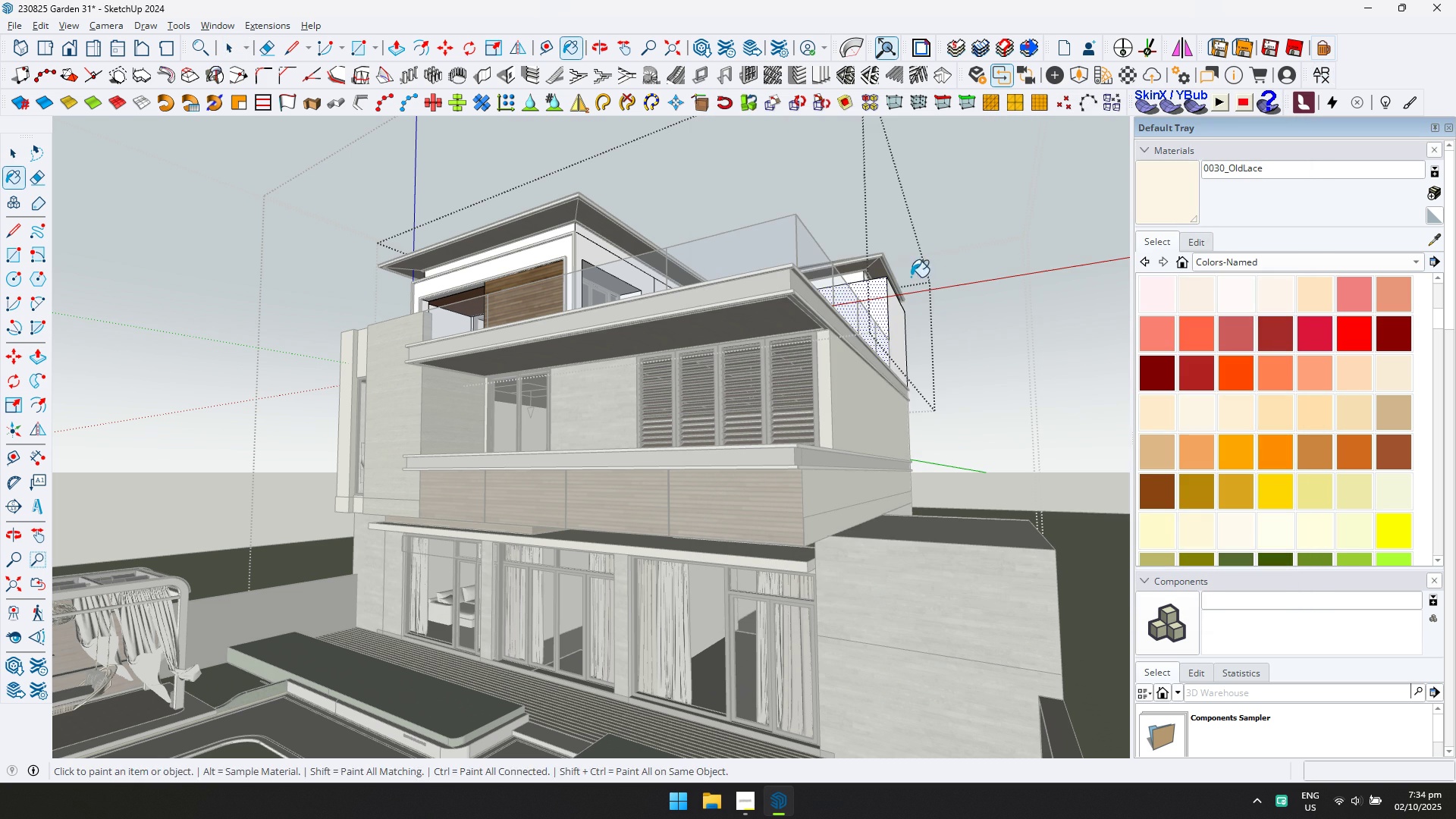 
hold_key(key=ControlLeft, duration=0.43)
left_click([892, 303])
 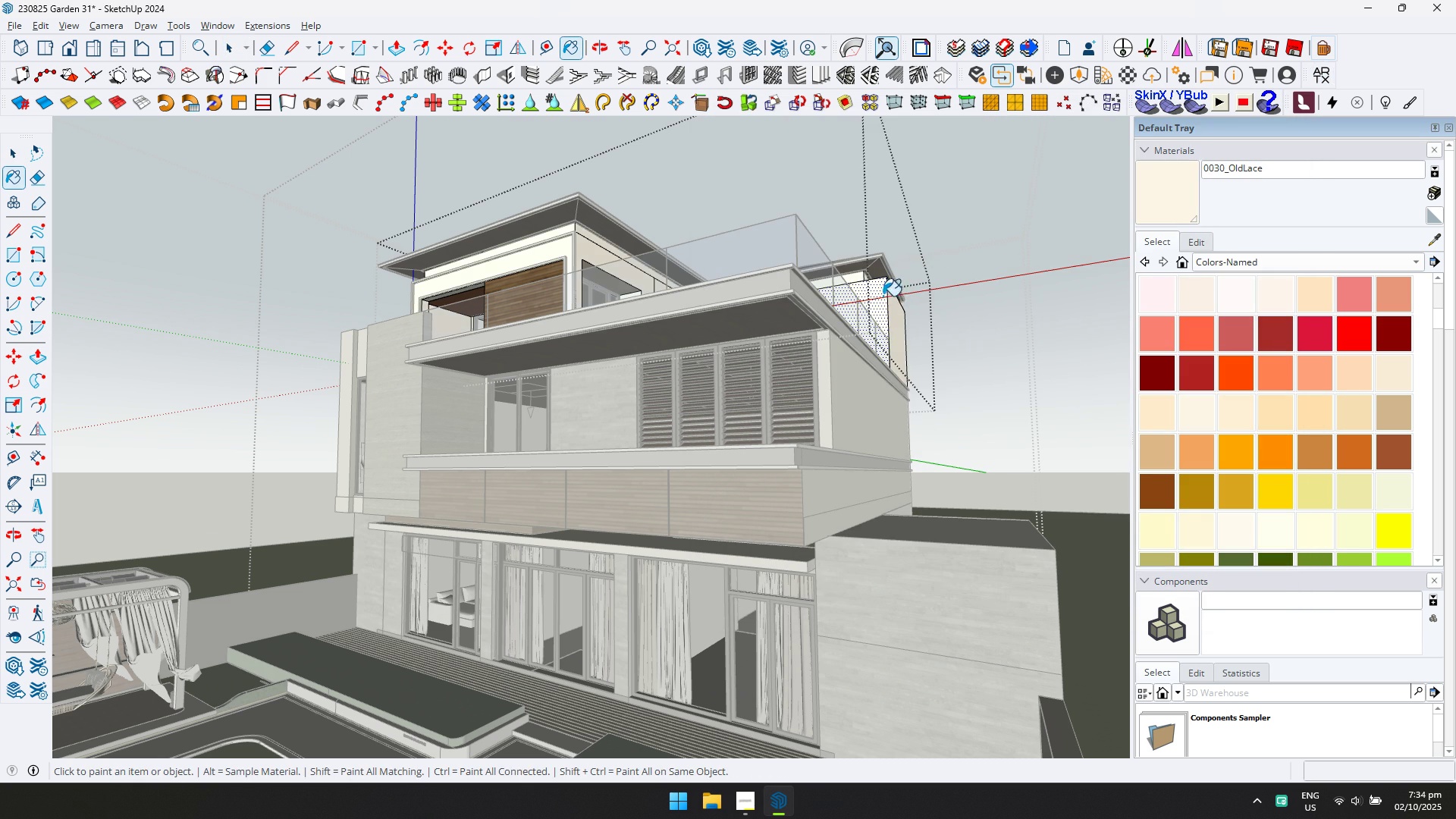 
scroll: coordinate [884, 289], scroll_direction: down, amount: 1.0
 